 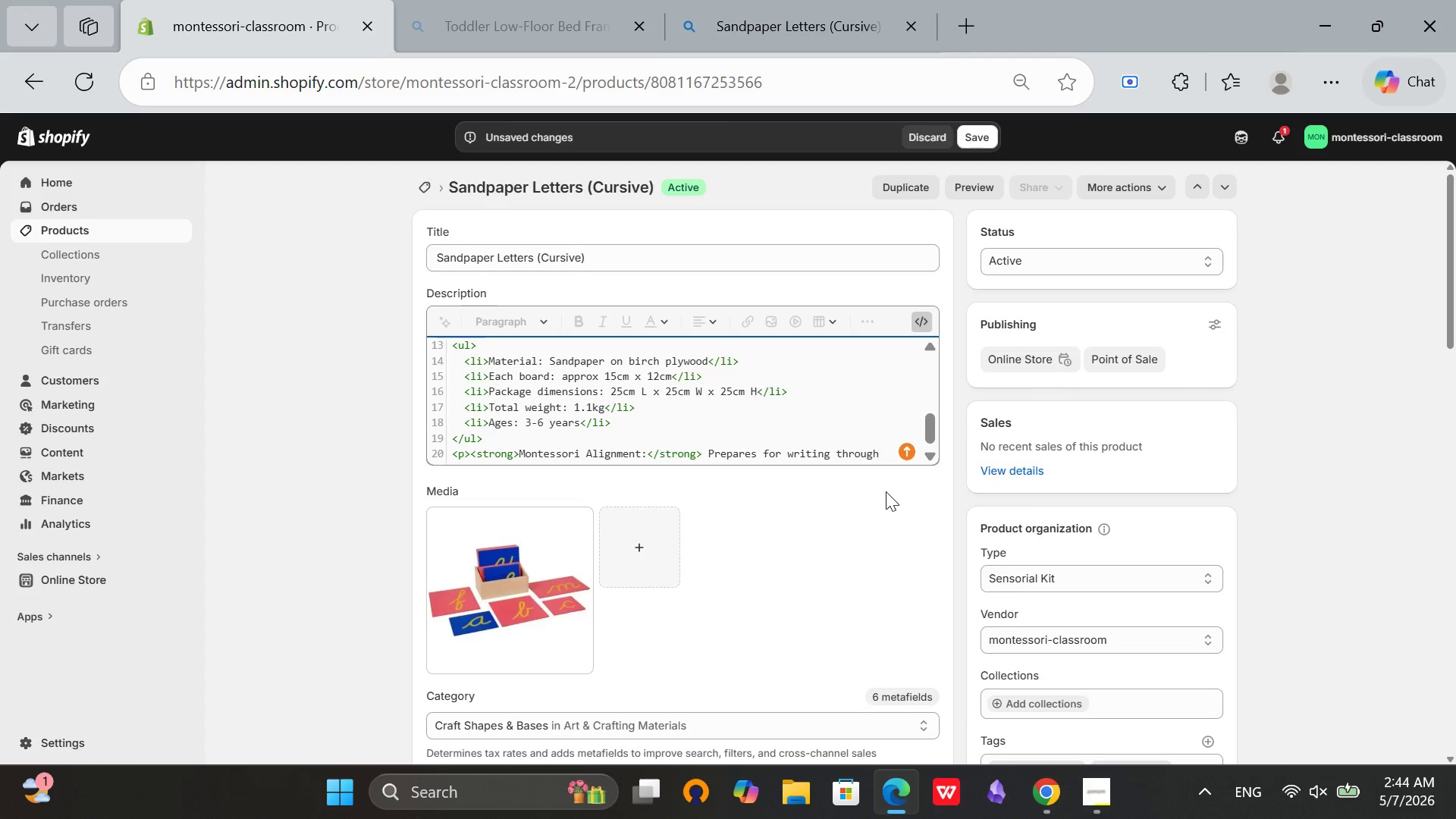 
type(muscle)
 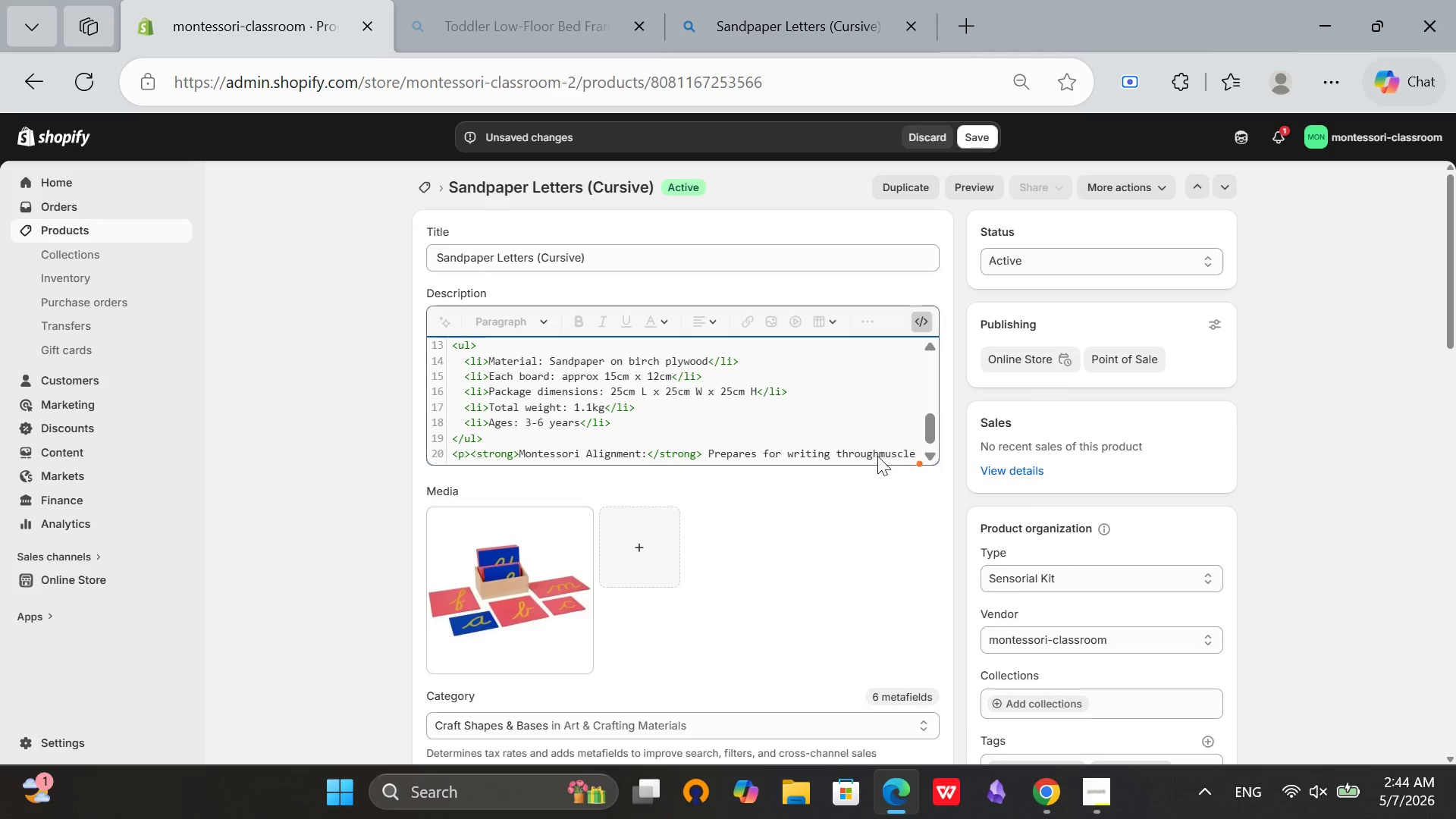 
left_click([877, 454])
 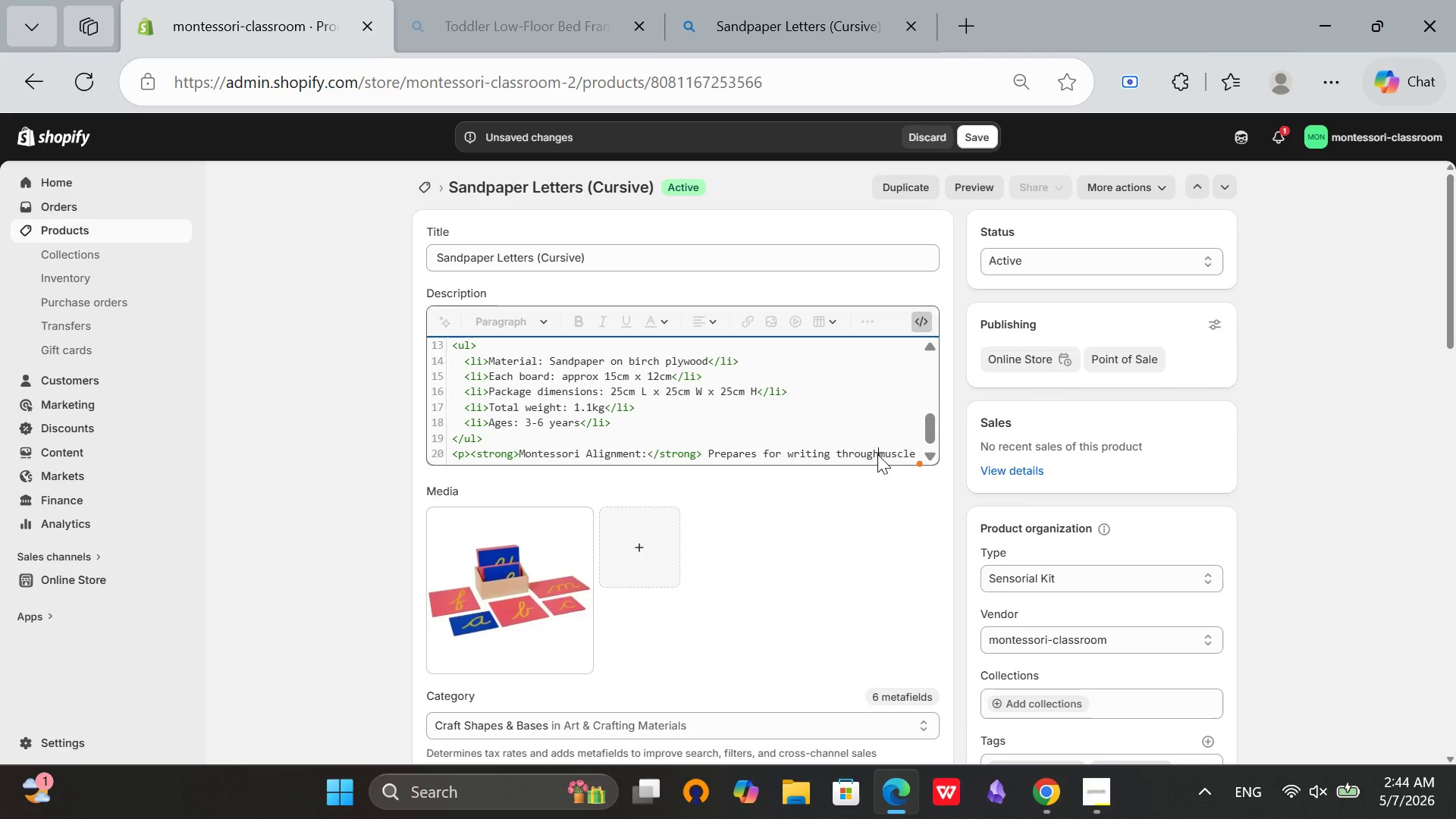 
key(Space)
 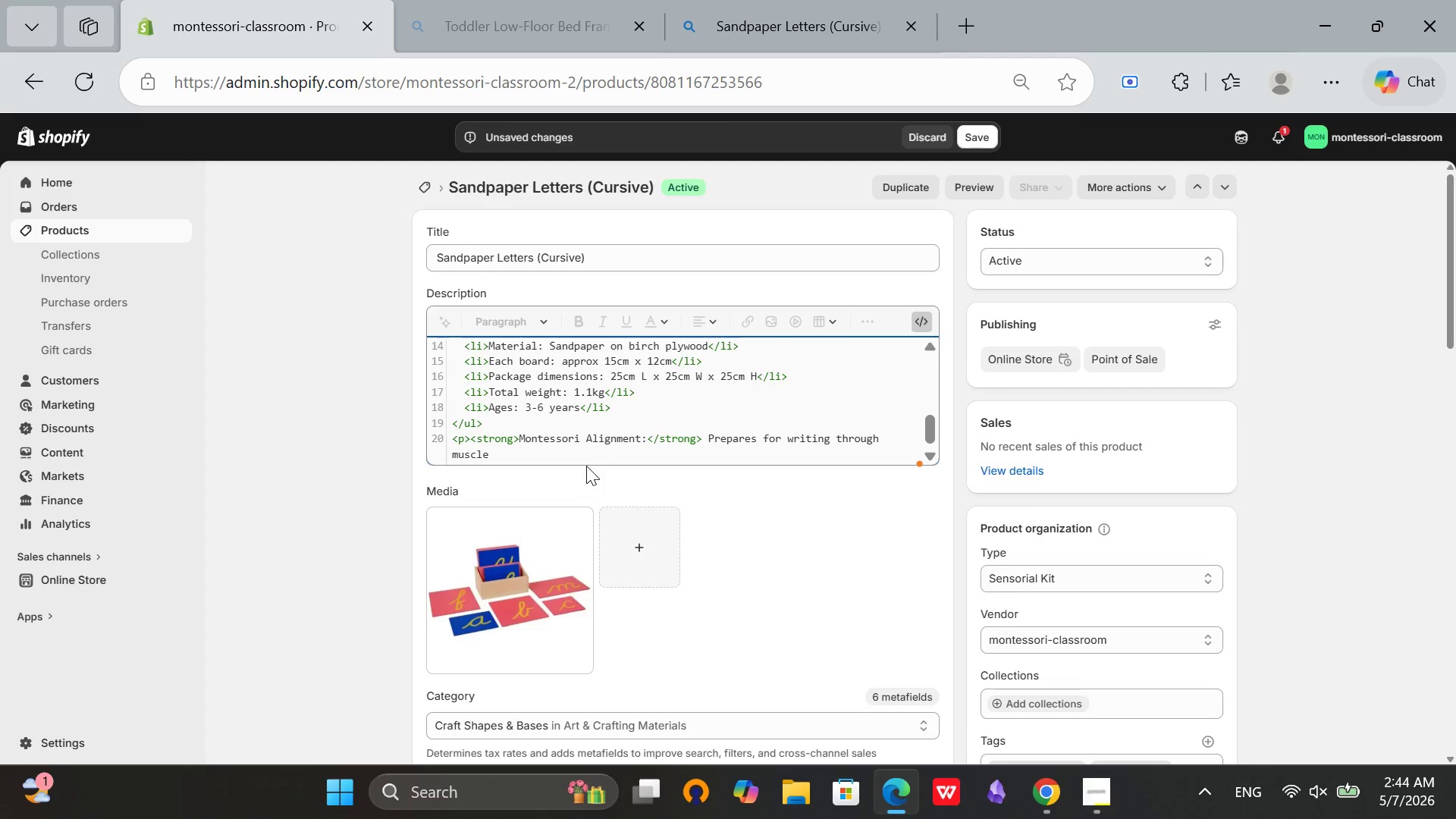 
left_click([579, 463])
 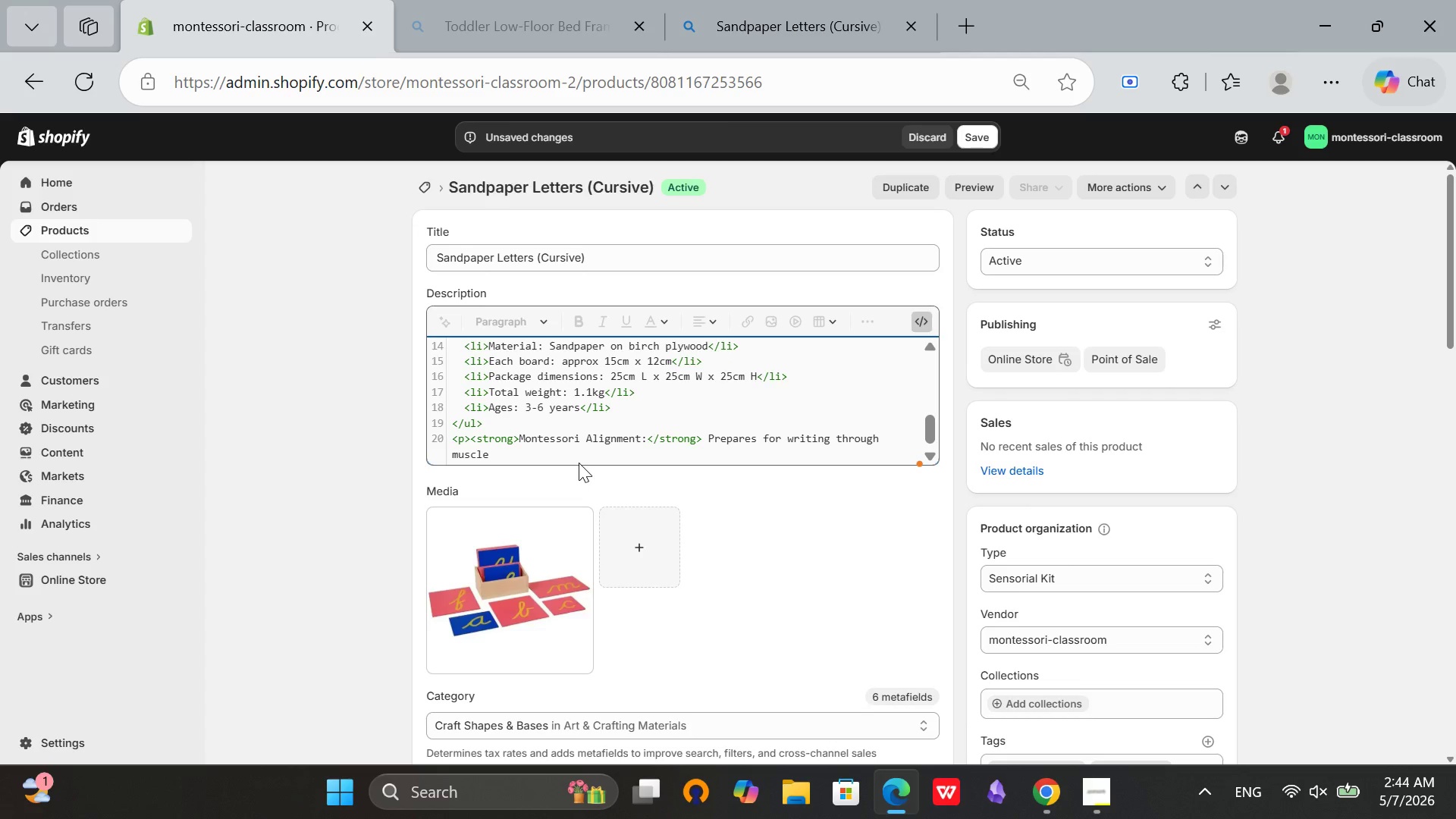 
type( memory, introduces letter sounds (not names)
 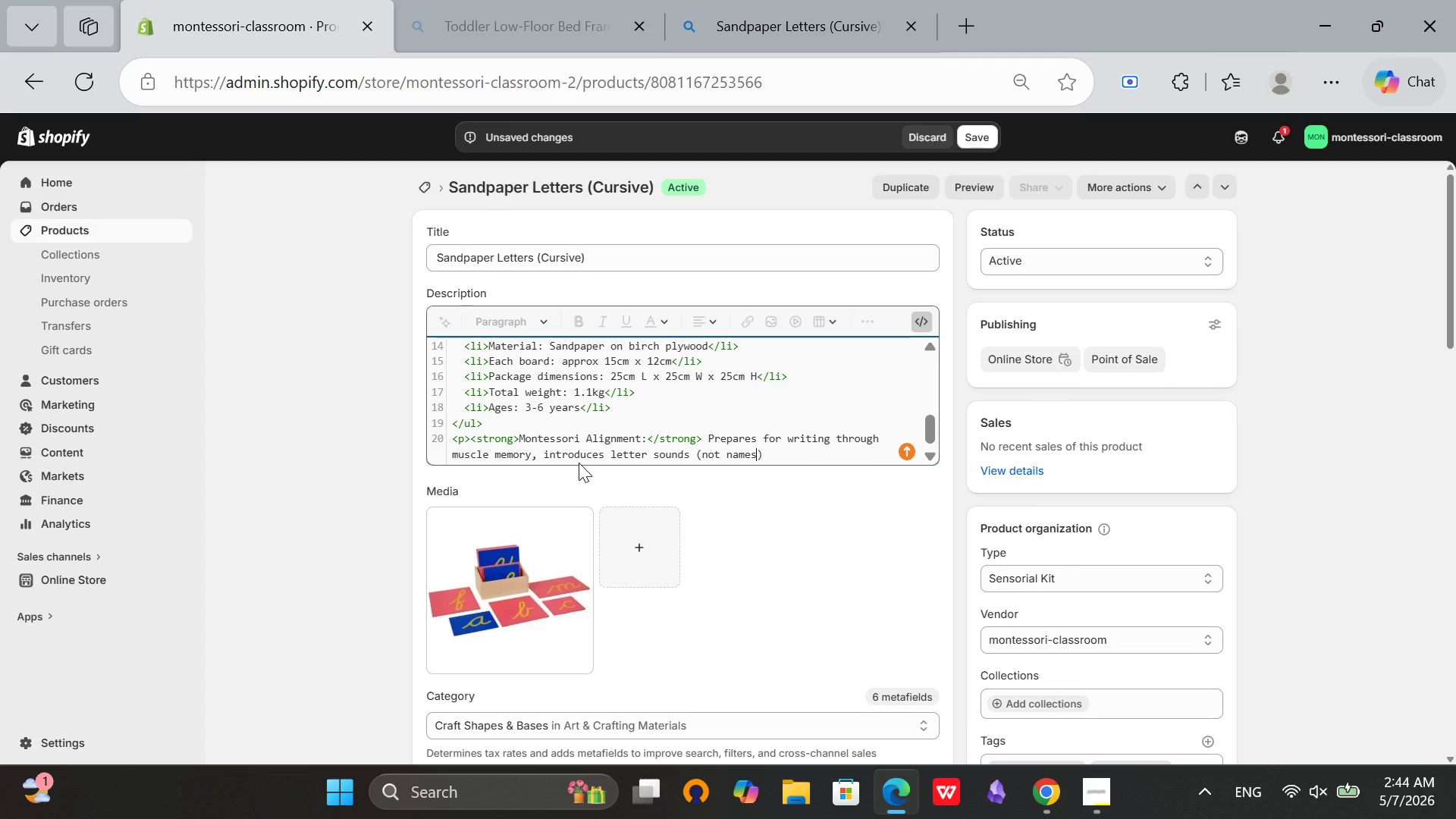 
key(ArrowRight)
 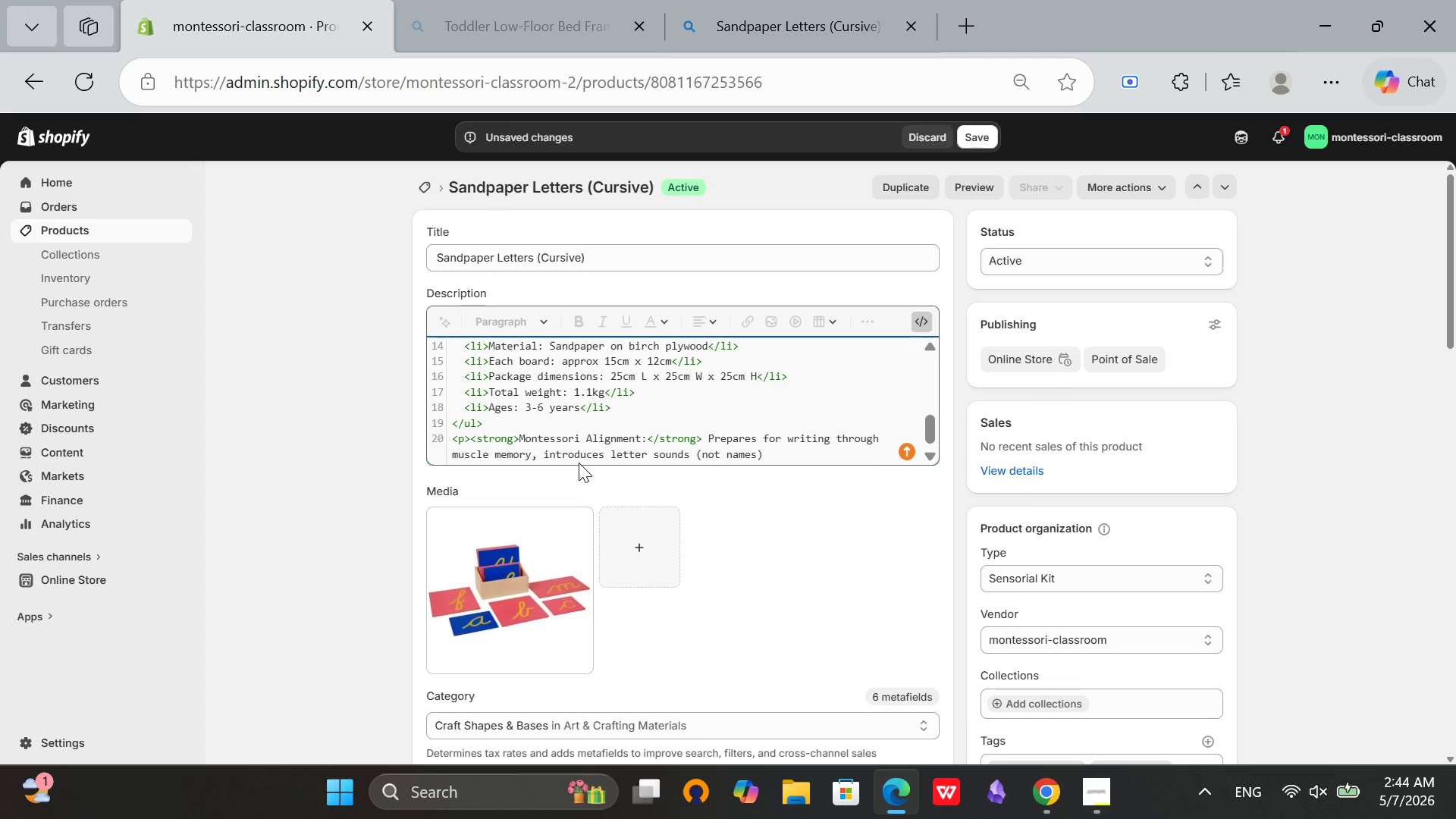 
type(, and folo)
key(Backspace)
type(lows tw )
key(Backspace)
key(Backspace)
type(emulti)
key(Backspace)
key(Backspace)
key(Backspace)
key(Backspace)
key(Backspace)
type( multi-sensory)
 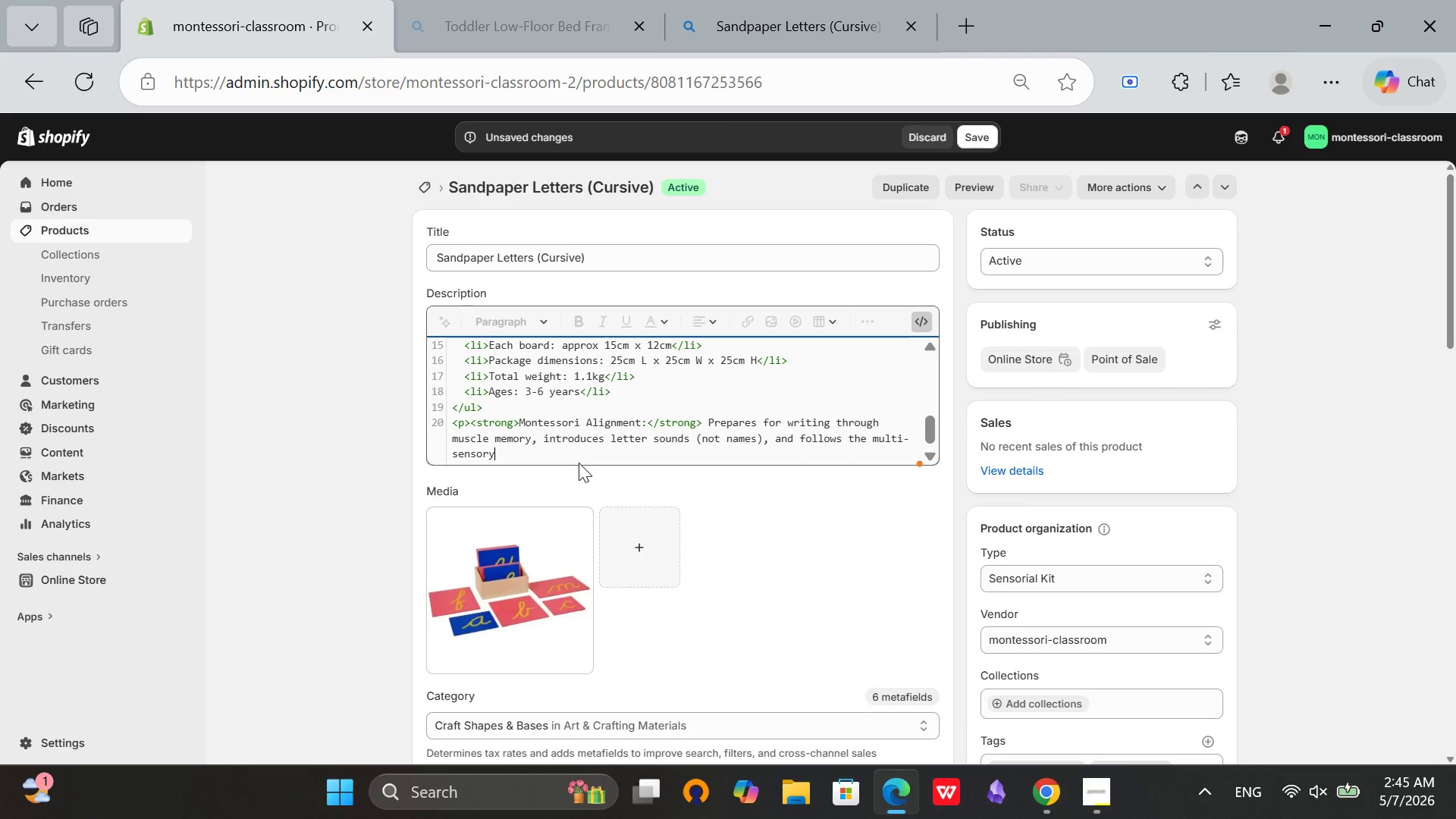 
hold_key(key=H, duration=0.31)
 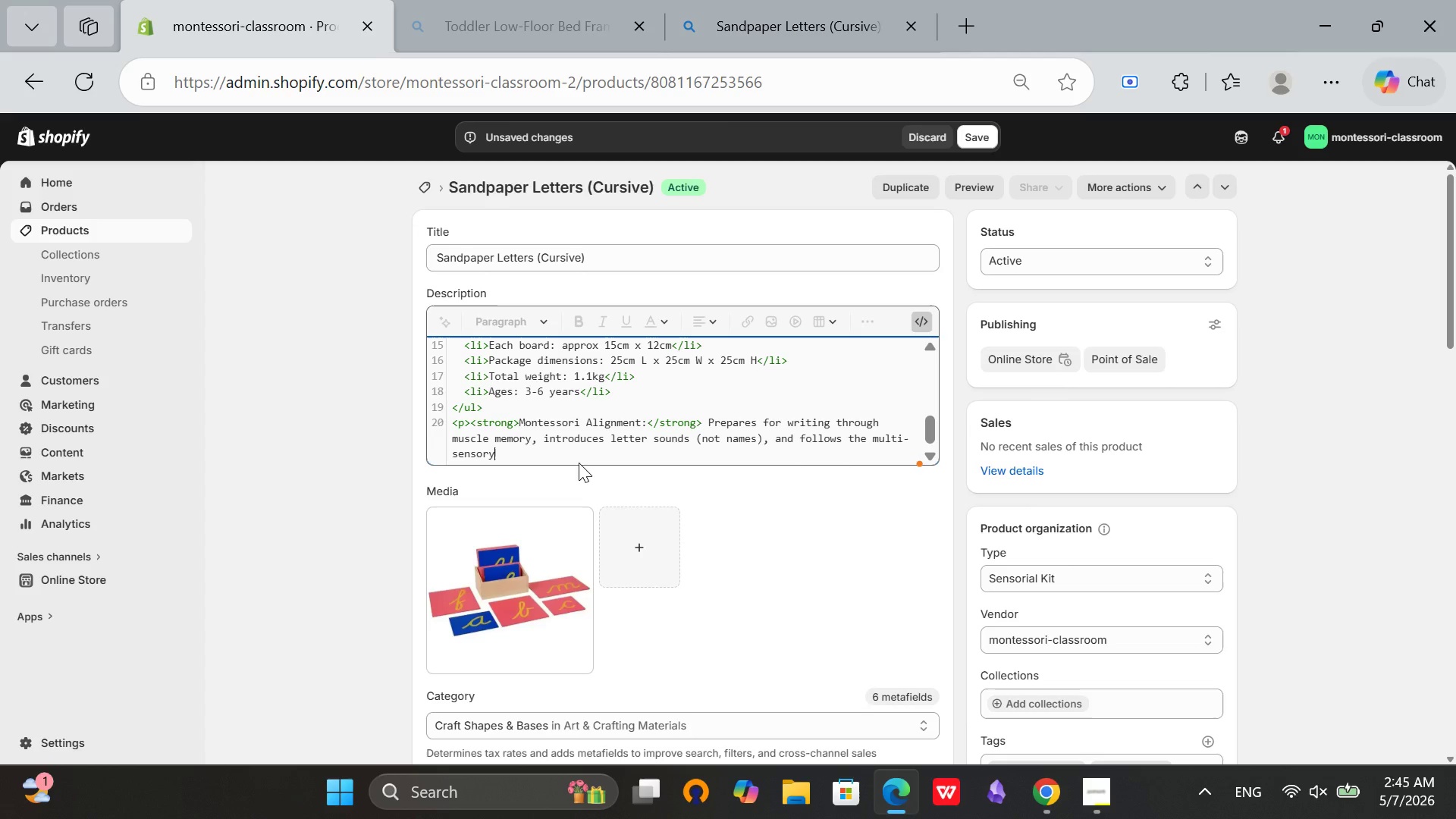 
wait(5.62)
 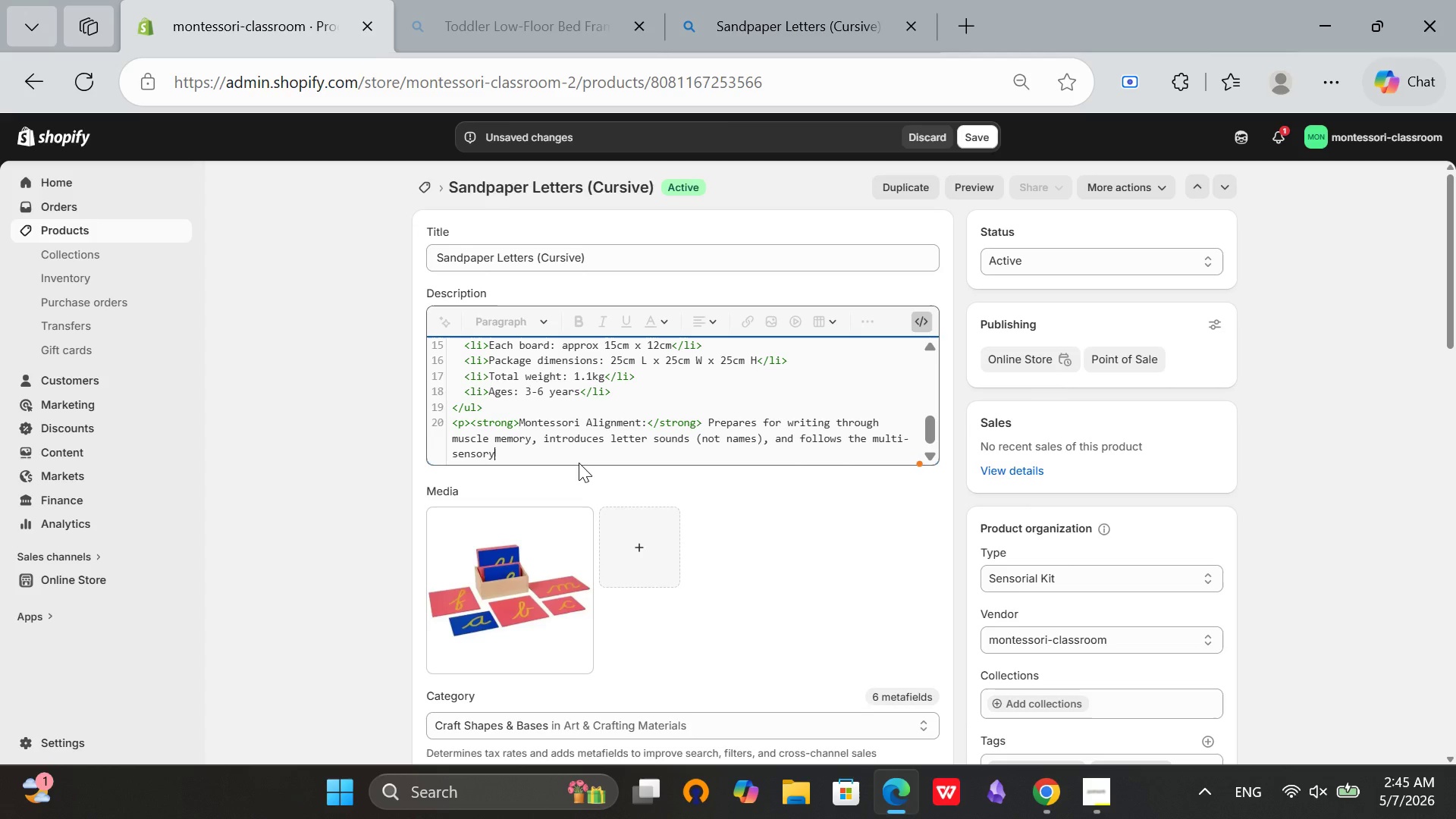 
key(Space)
 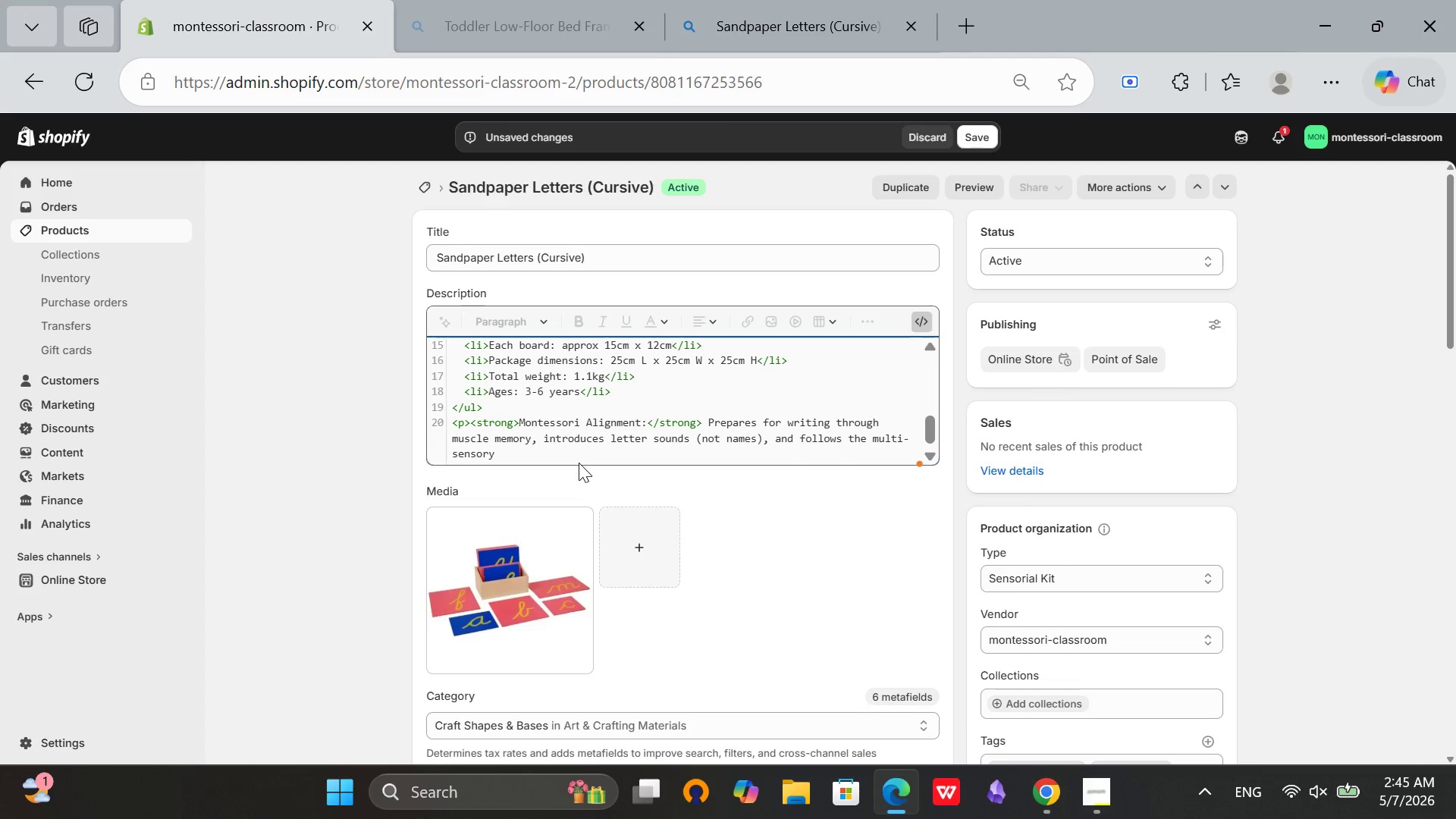 
type(approach )
 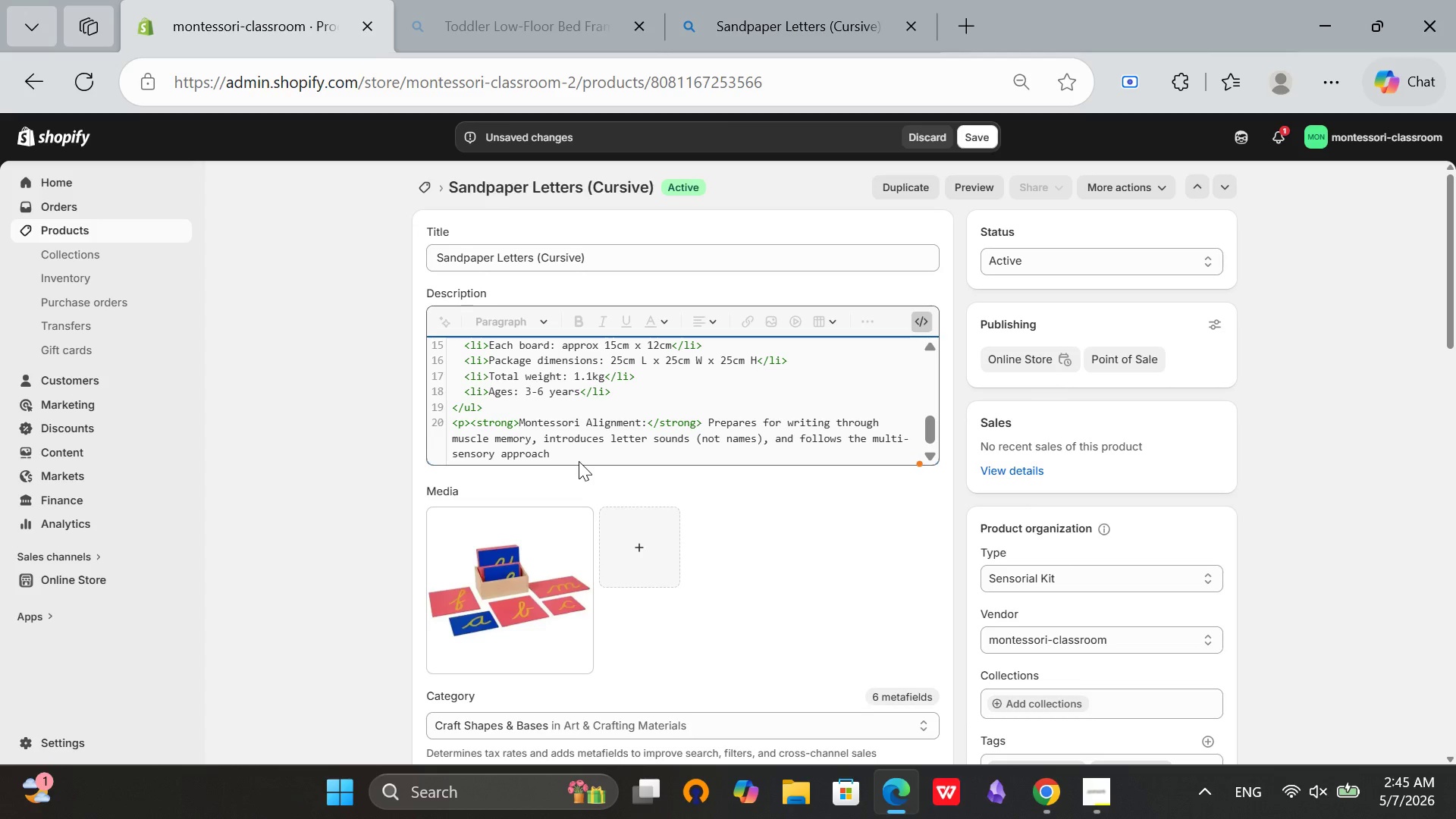 
type(to language,</p>)
 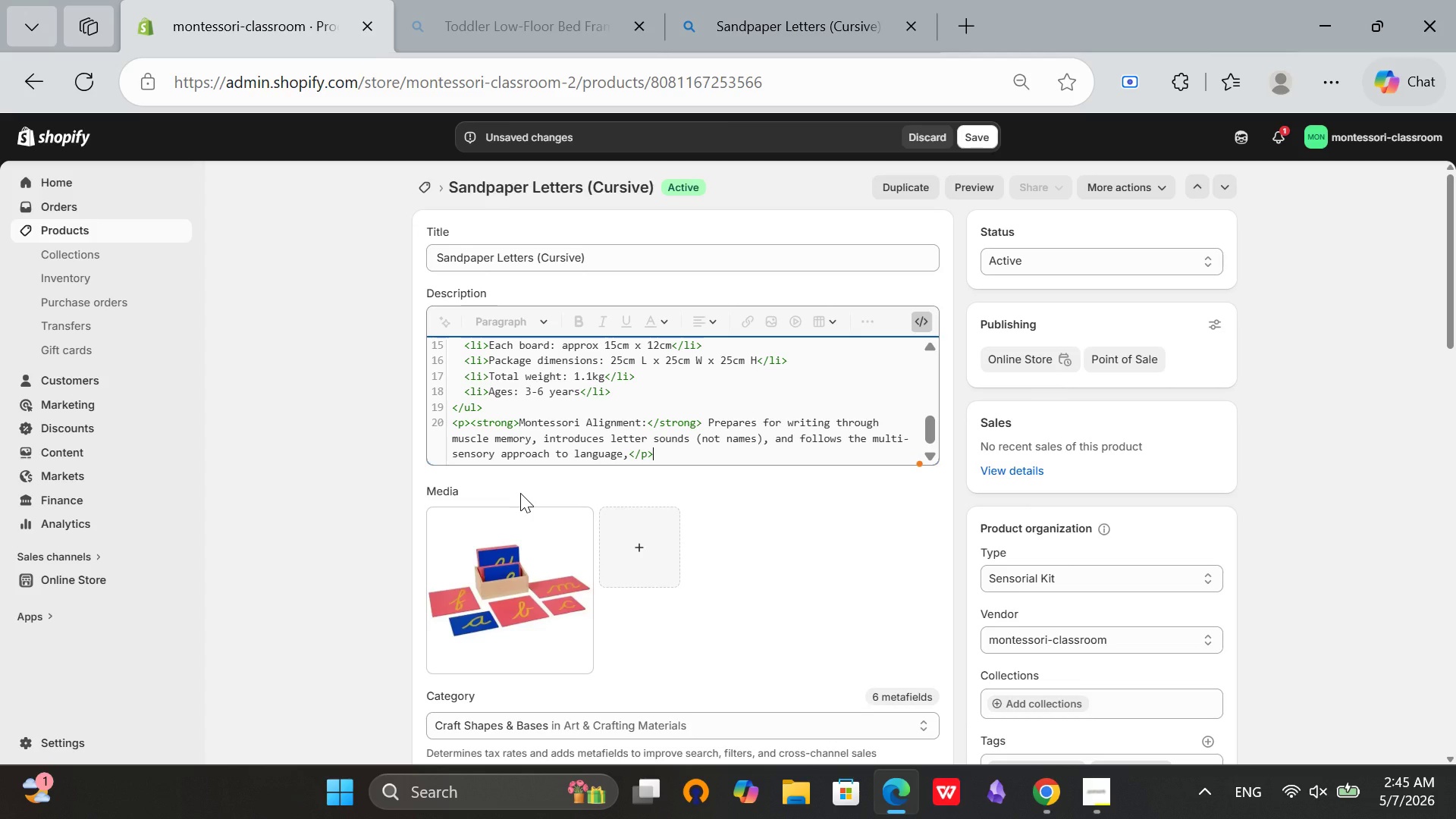 
key(ArrowLeft)
 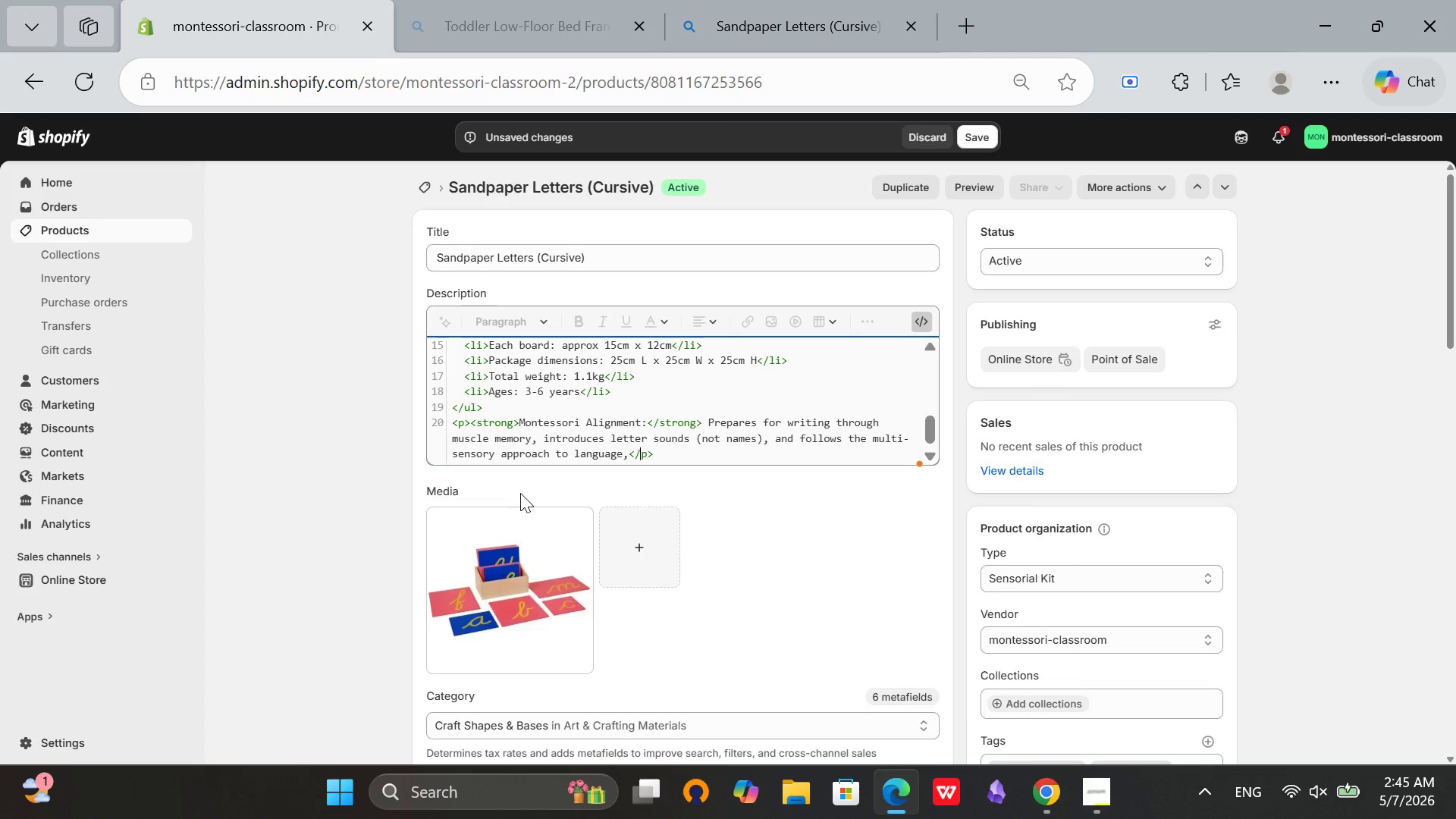 
key(ArrowLeft)
 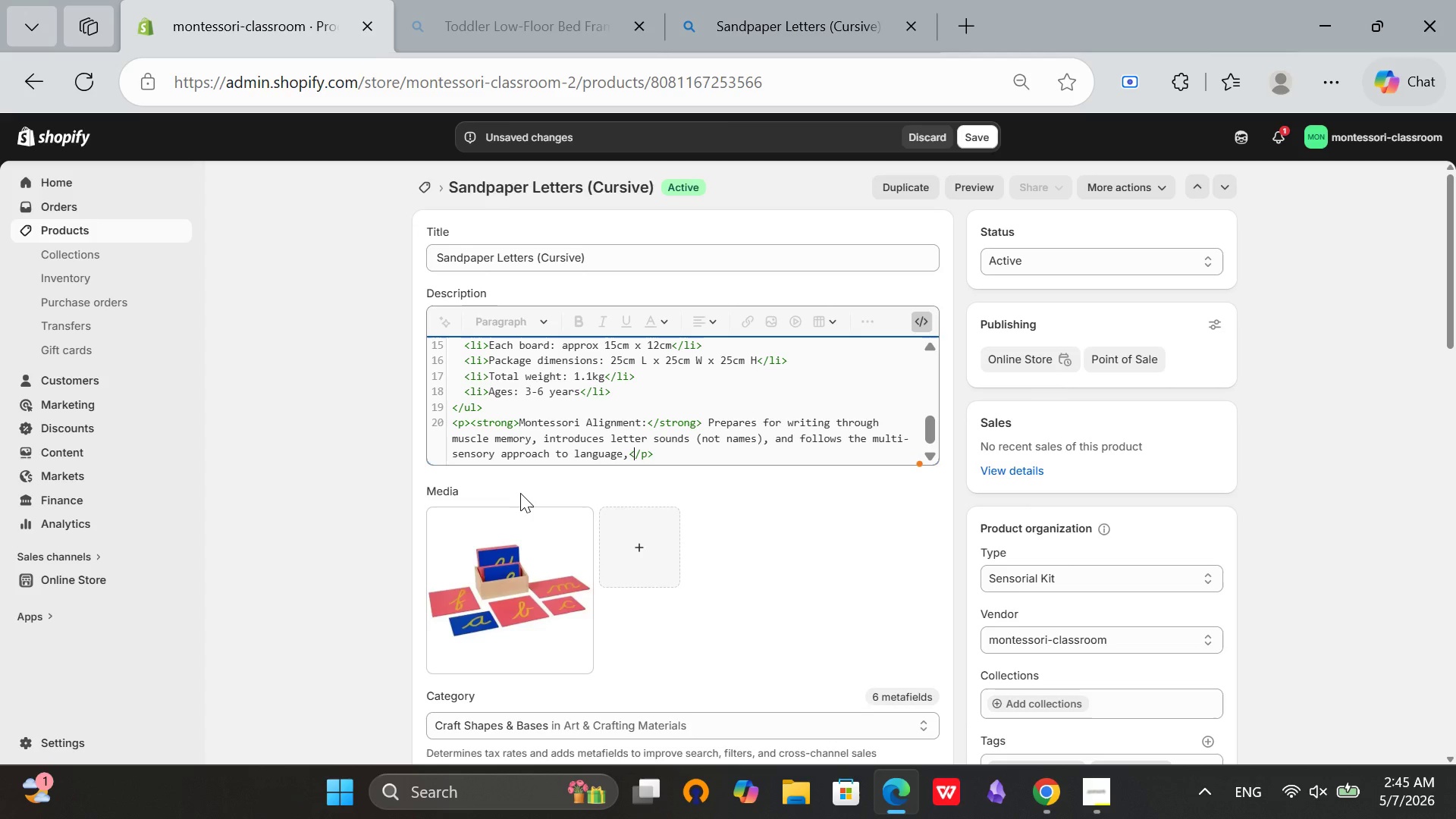 
key(ArrowLeft)
 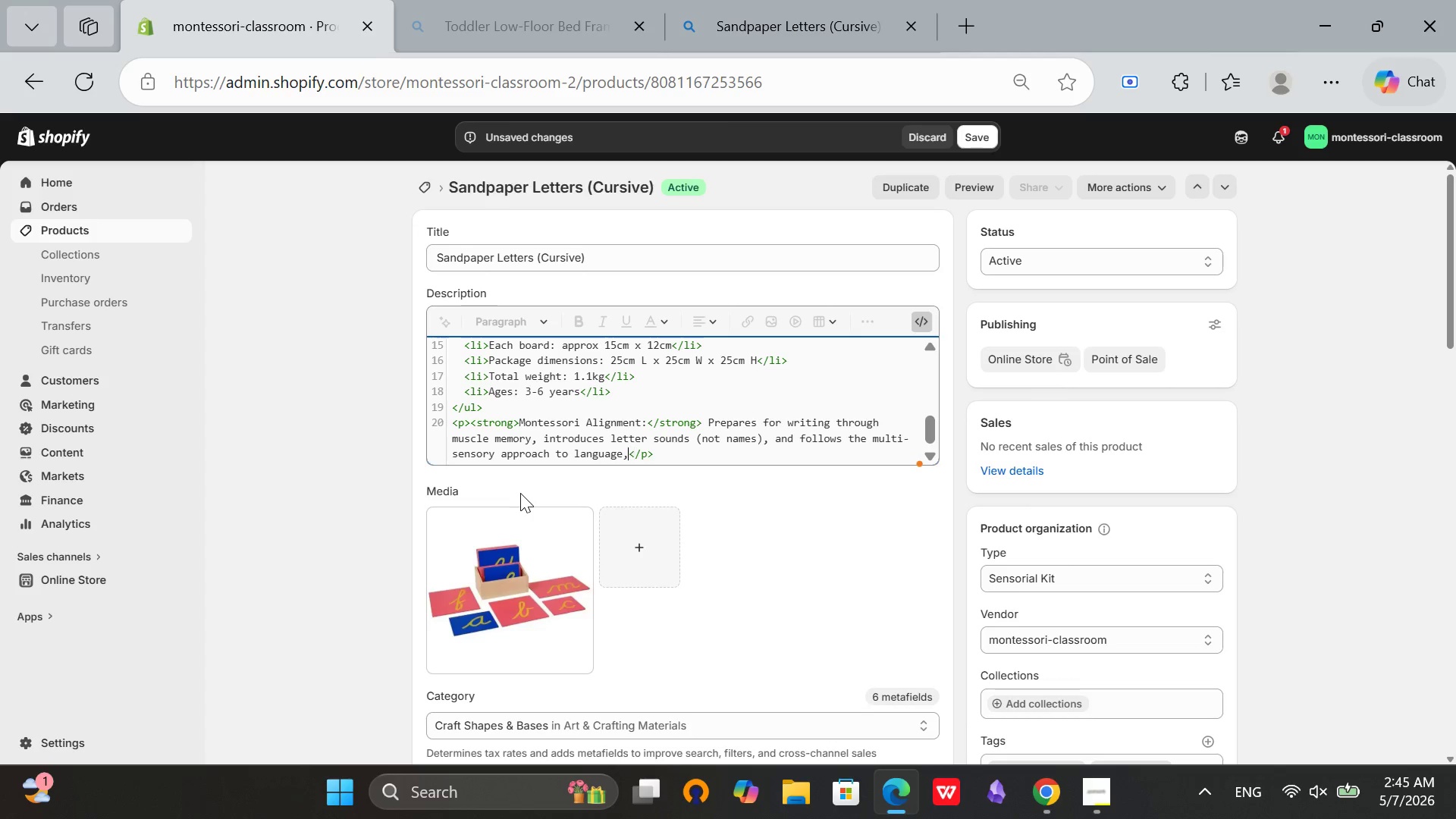 
key(ArrowLeft)
 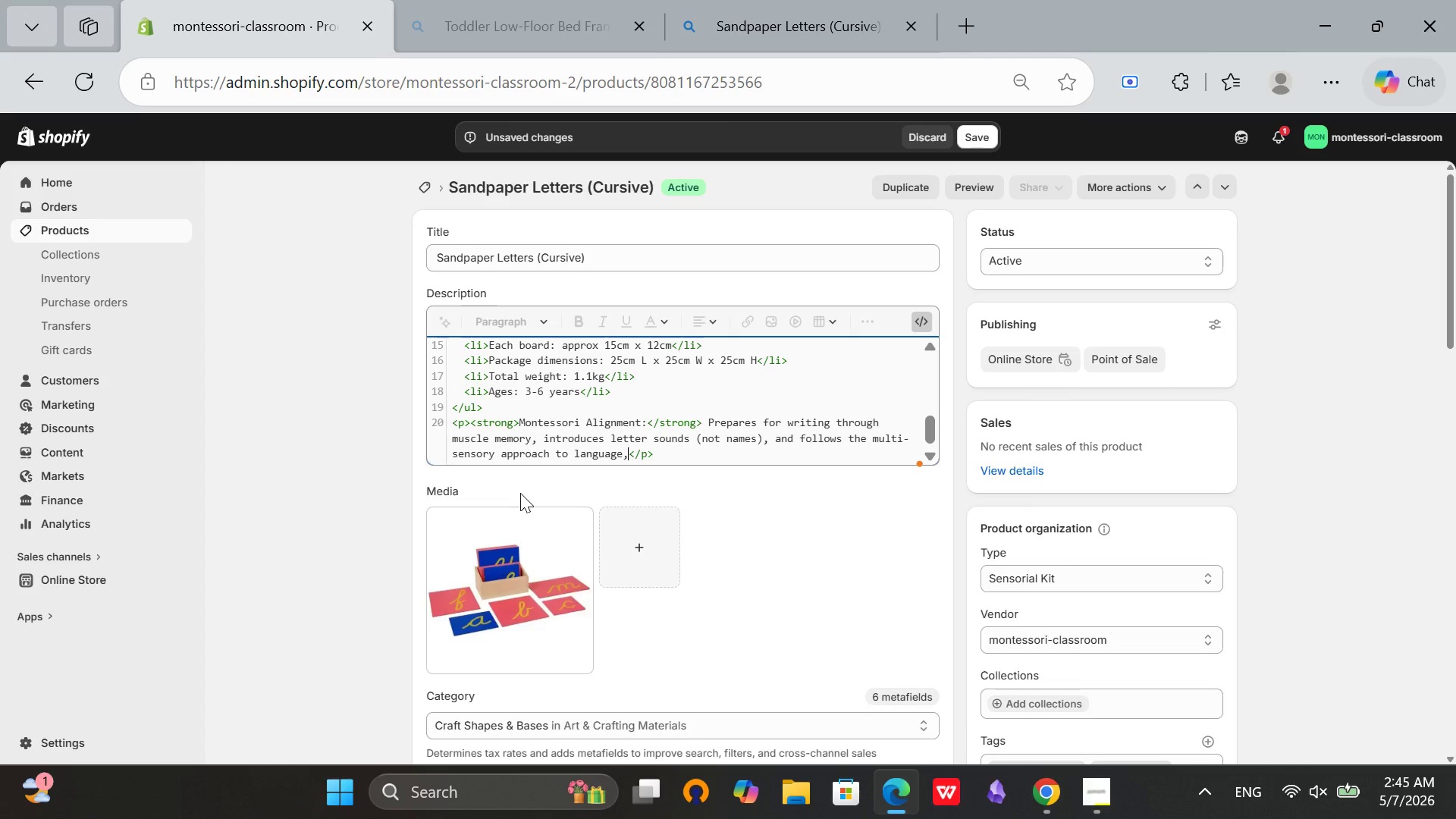 
key(Backspace)
 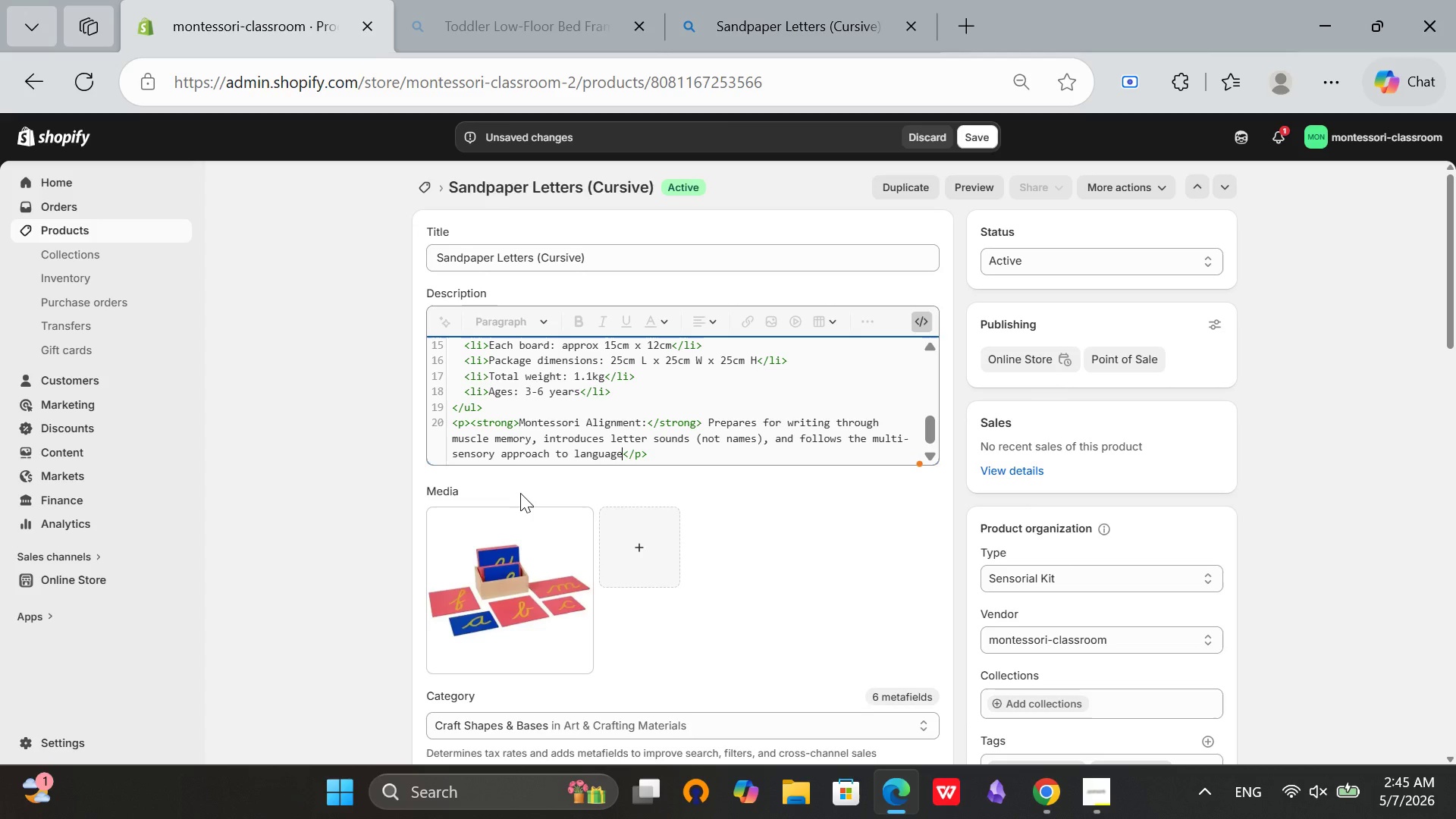 
key(Period)
 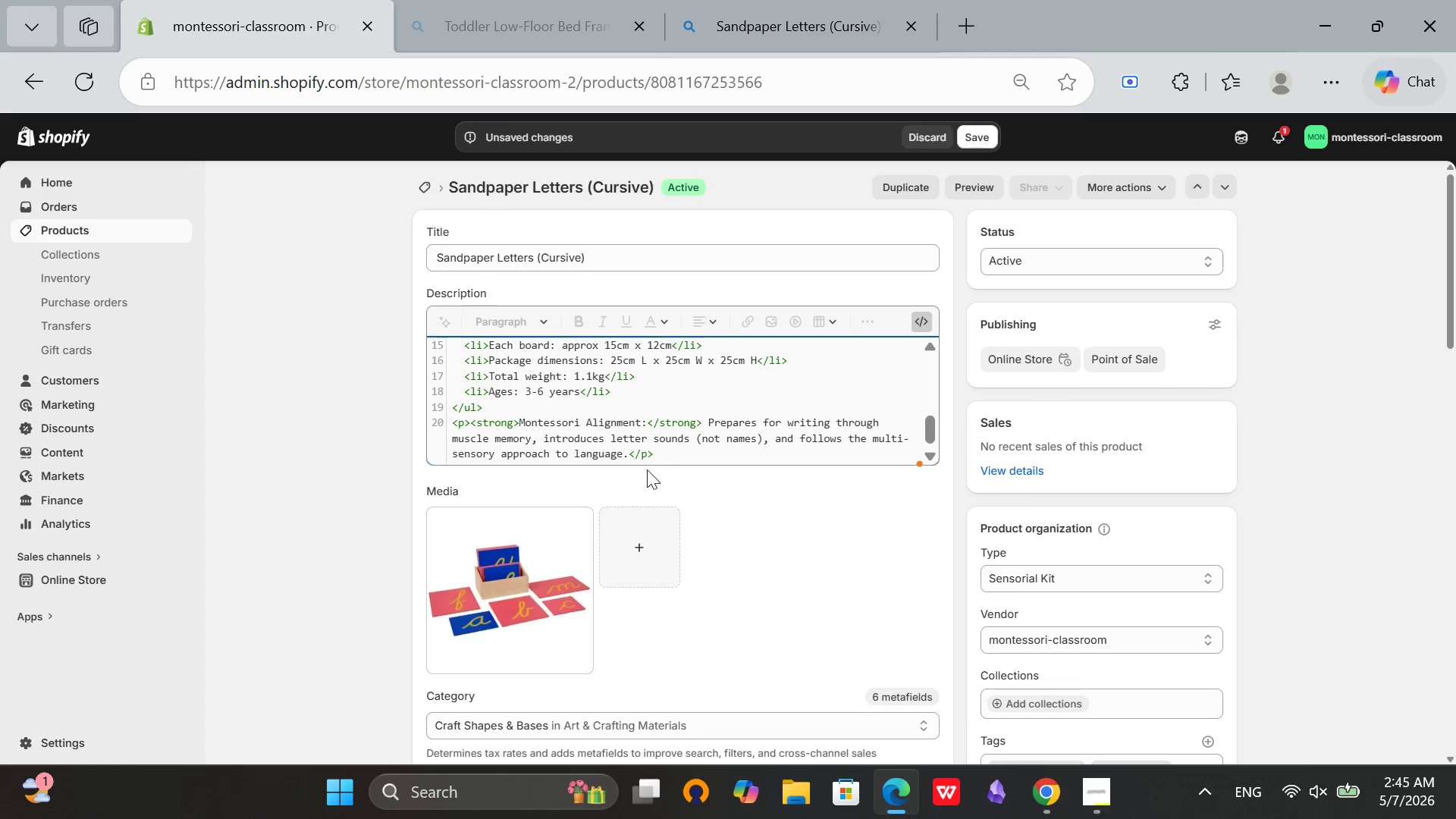 
left_click([686, 447])
 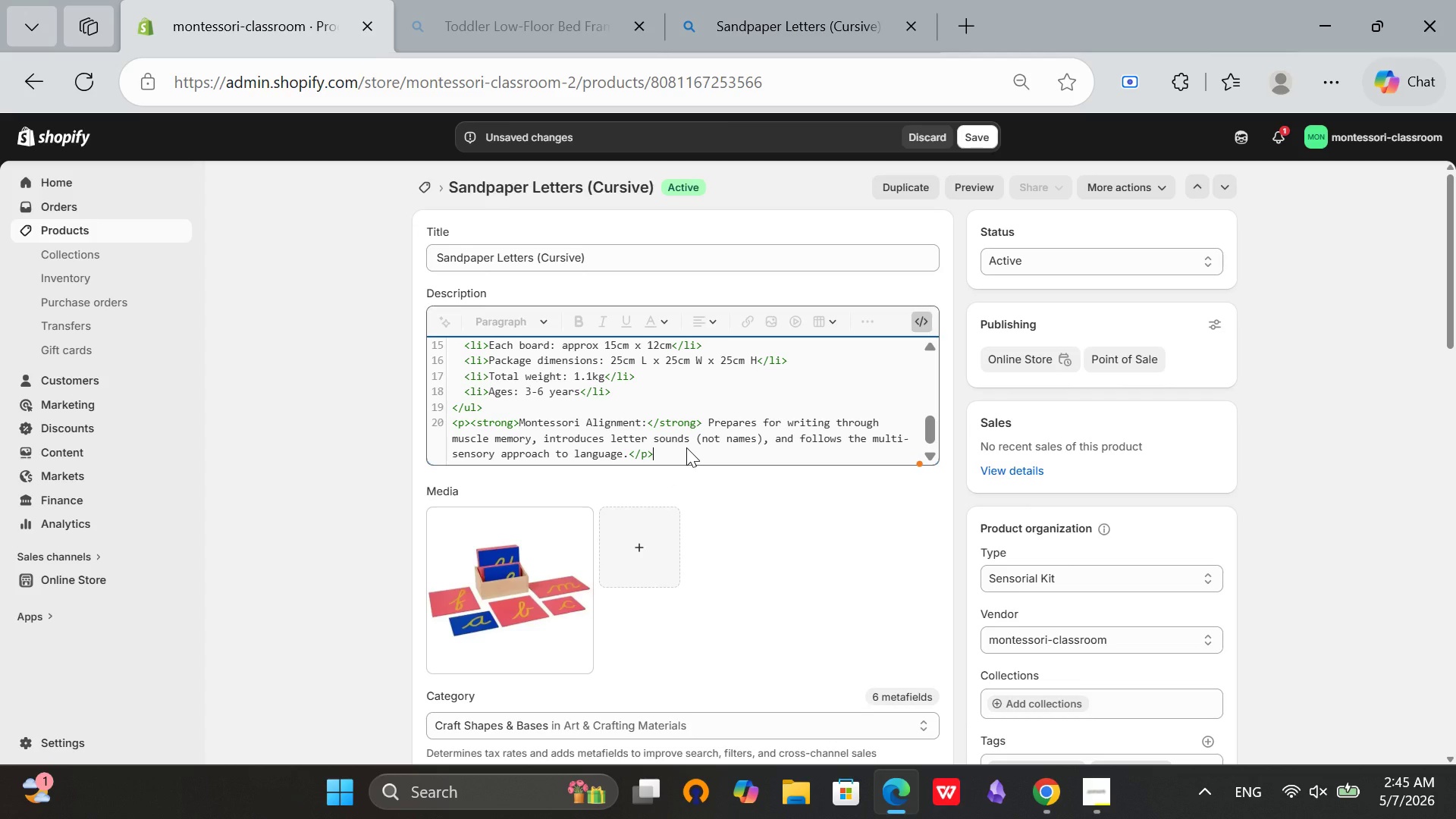 
key(Enter)
 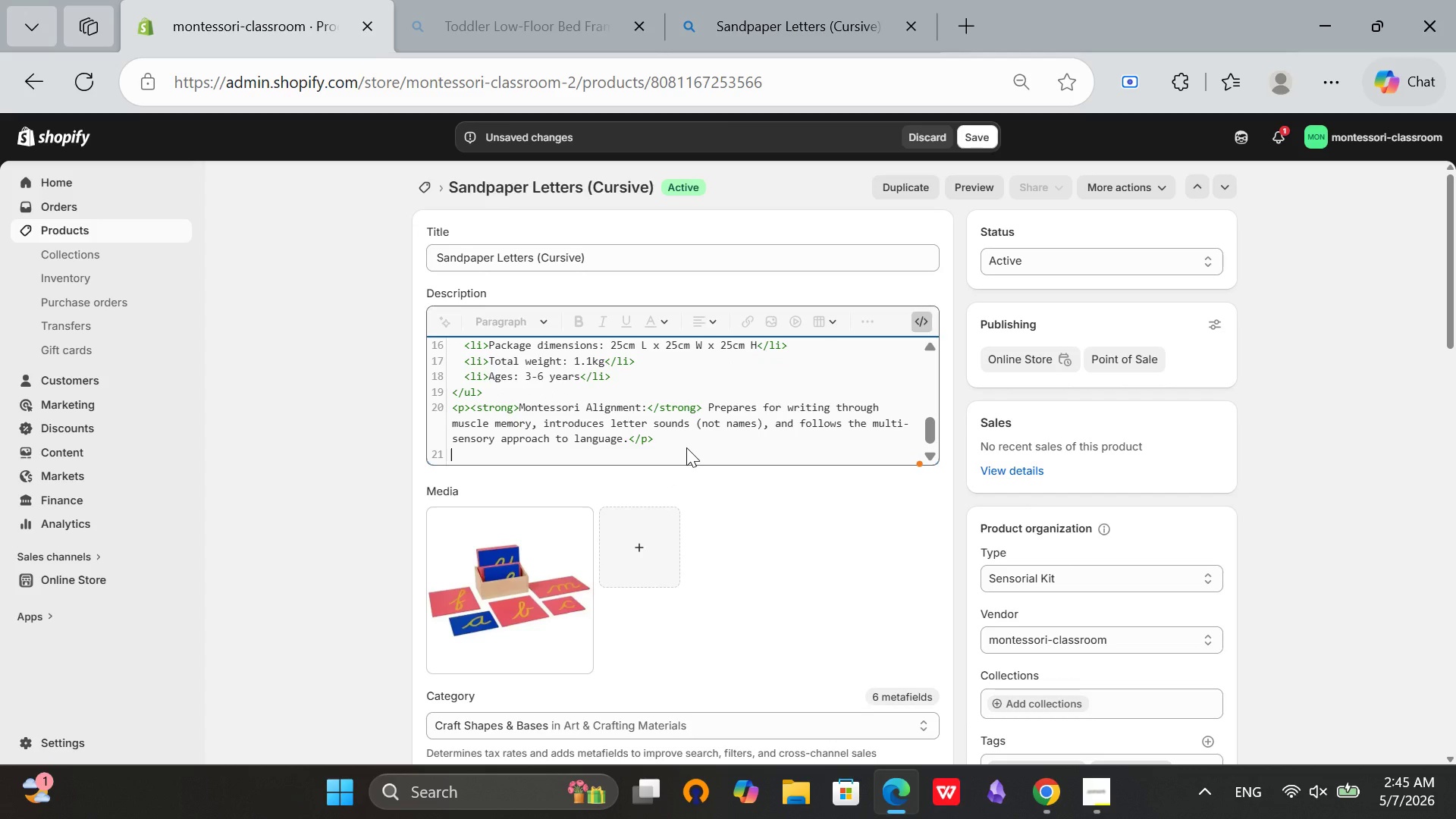 
type(</div>)
 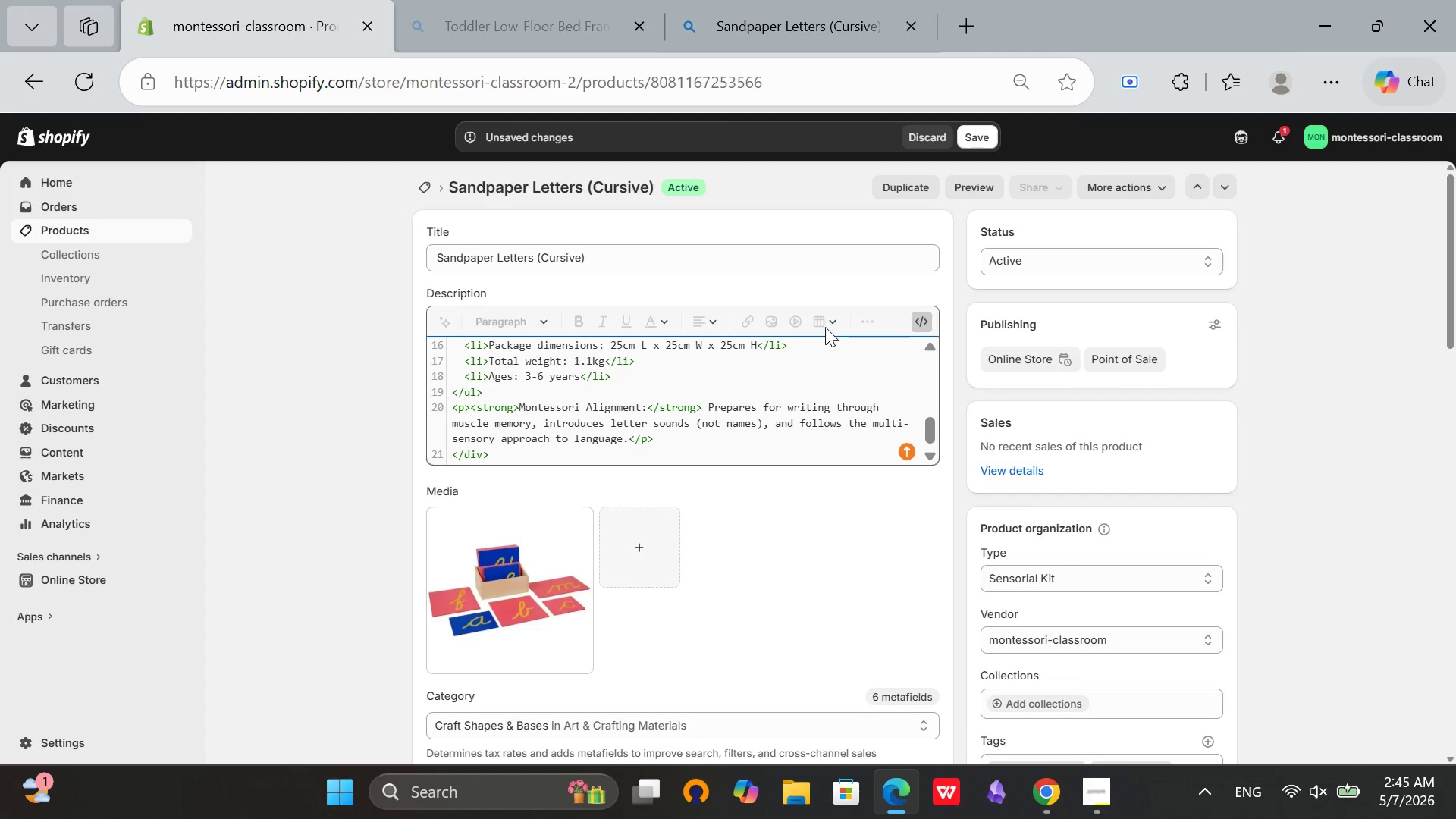 
left_click([927, 315])
 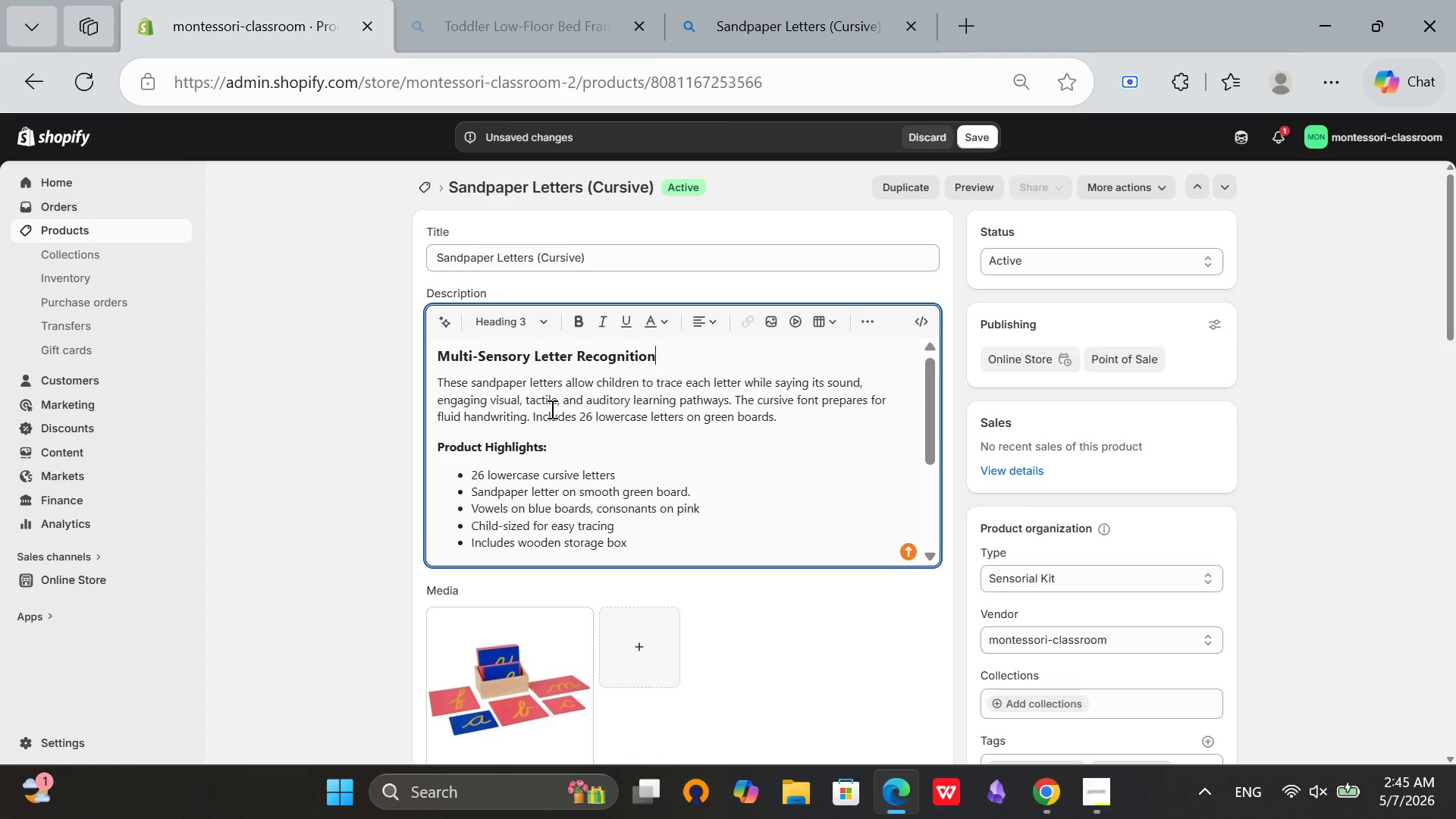 
scroll: coordinate [563, 452], scroll_direction: down, amount: 1.0
 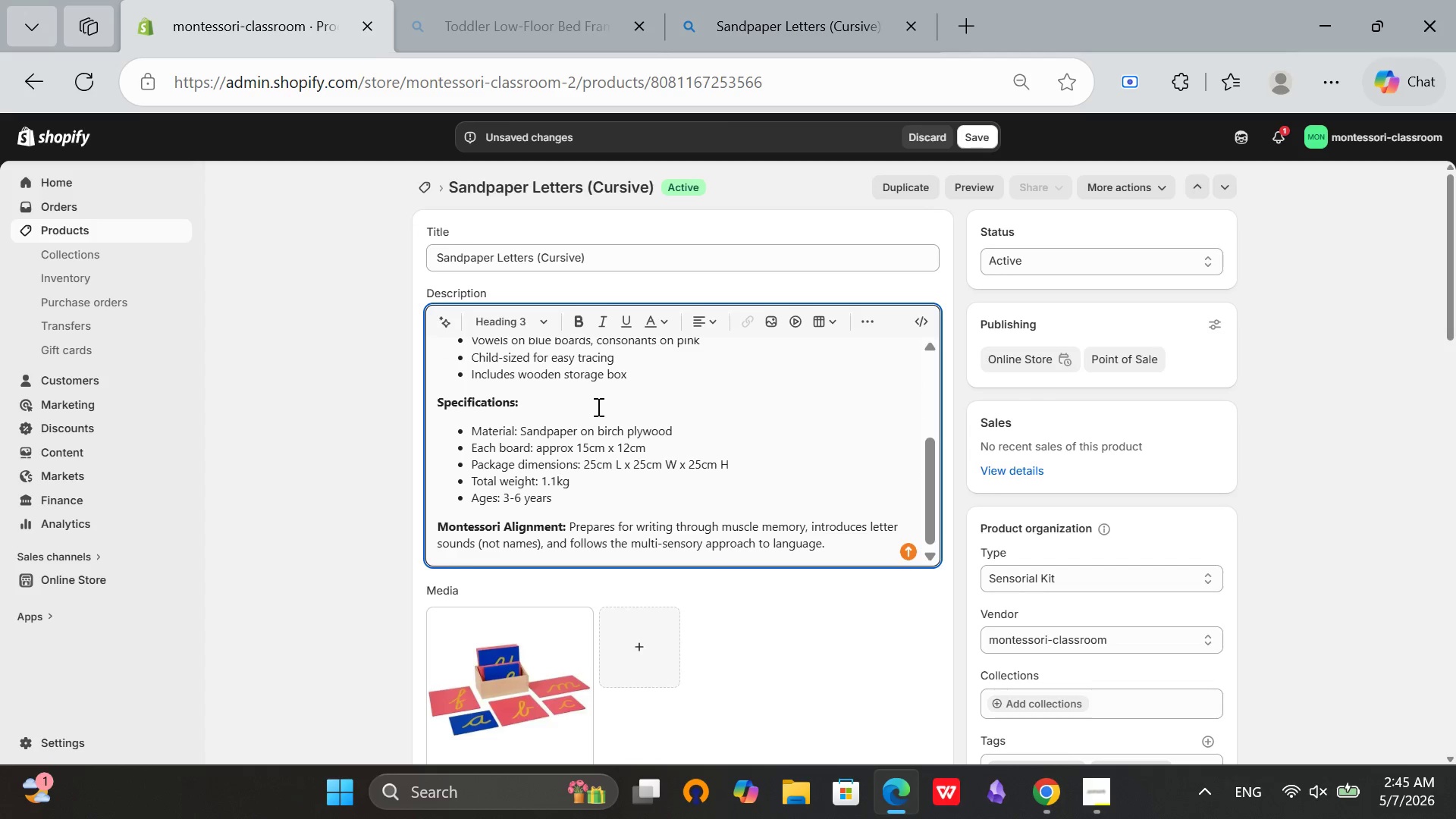 
scroll: coordinate [597, 406], scroll_direction: none, amount: 0.0
 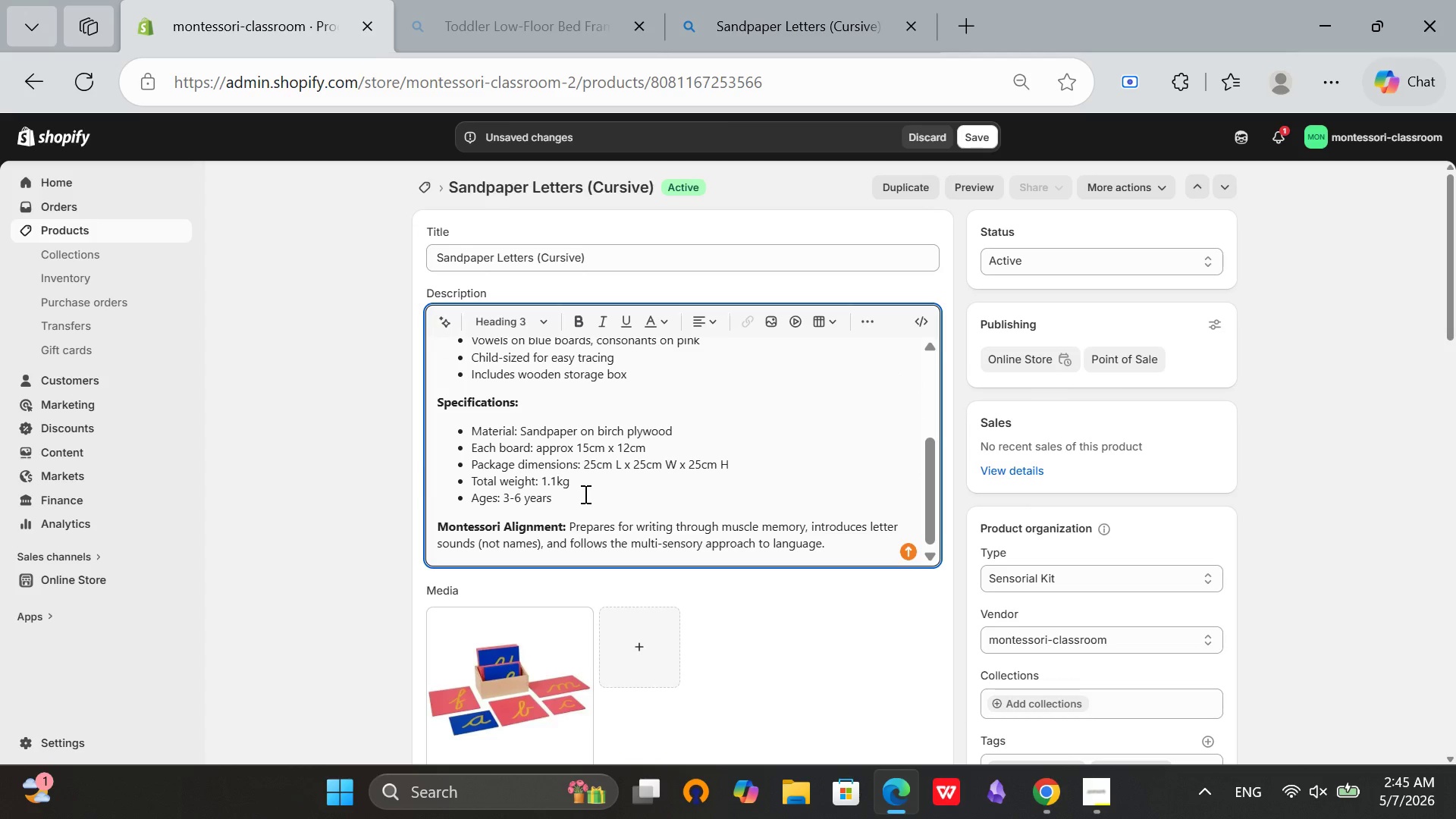 
scroll: coordinate [552, 434], scroll_direction: up, amount: 2.0
 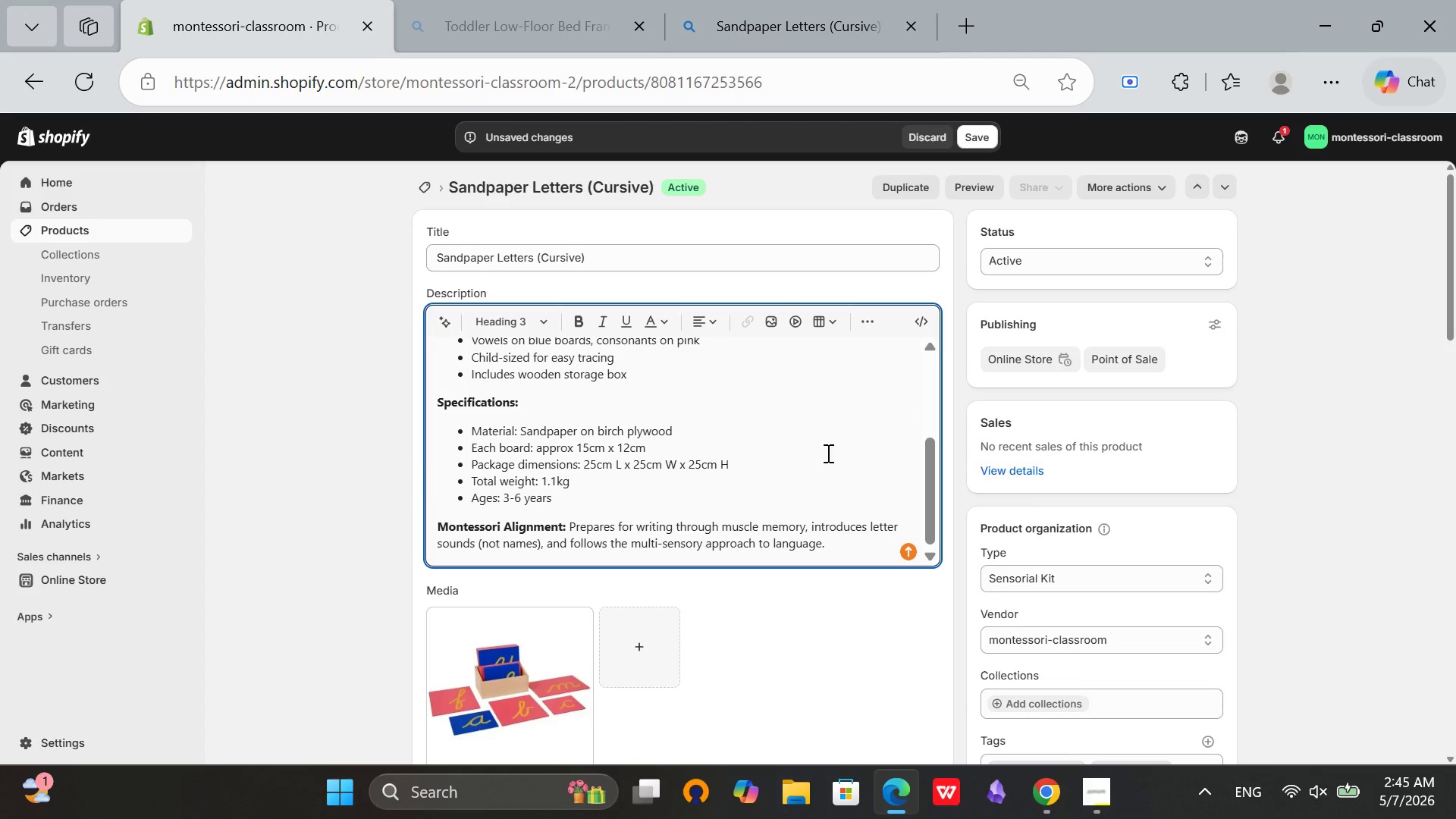 
scroll: coordinate [867, 479], scroll_direction: none, amount: 0.0
 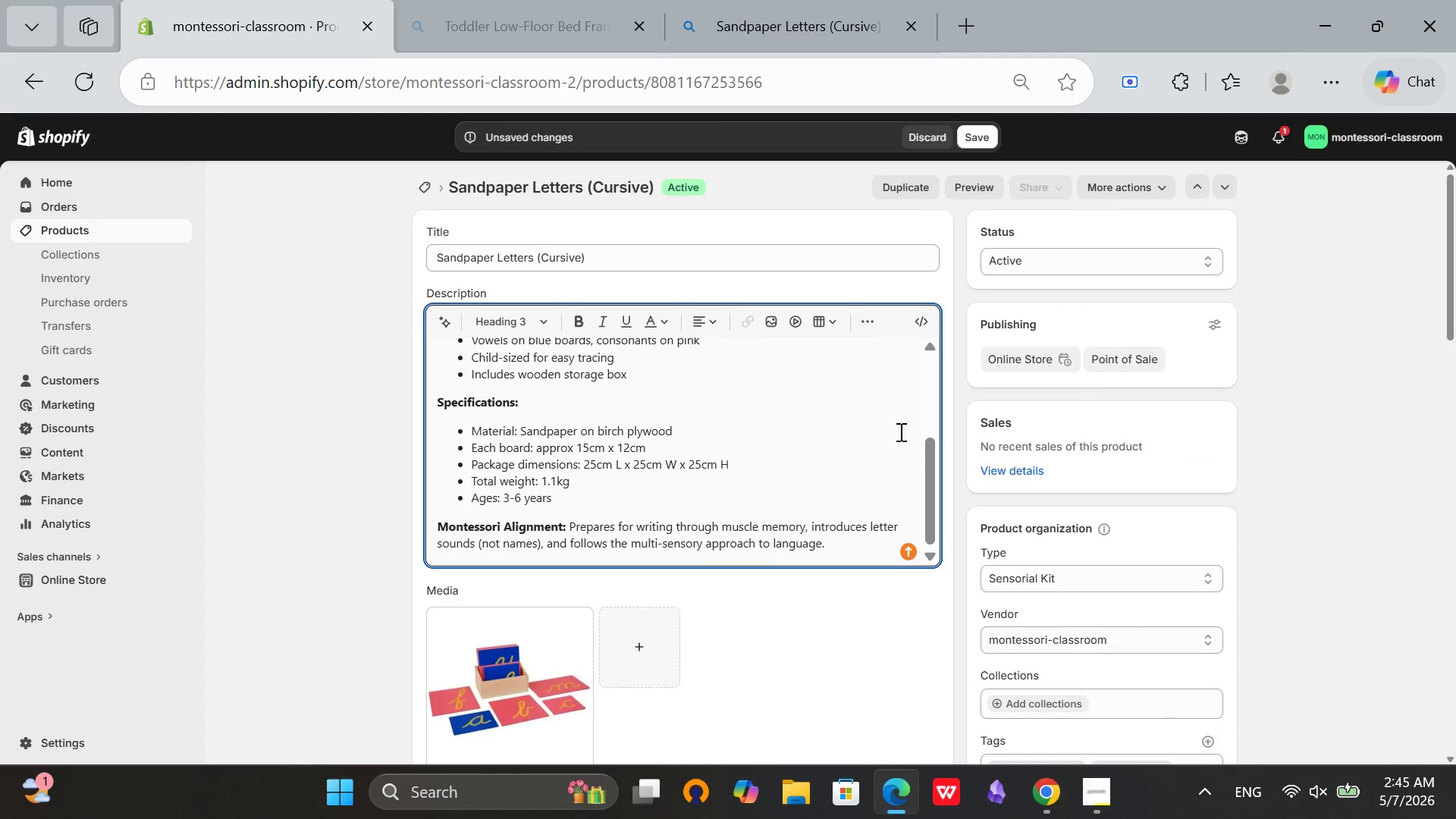 
scroll: coordinate [893, 425], scroll_direction: up, amount: 1.0
 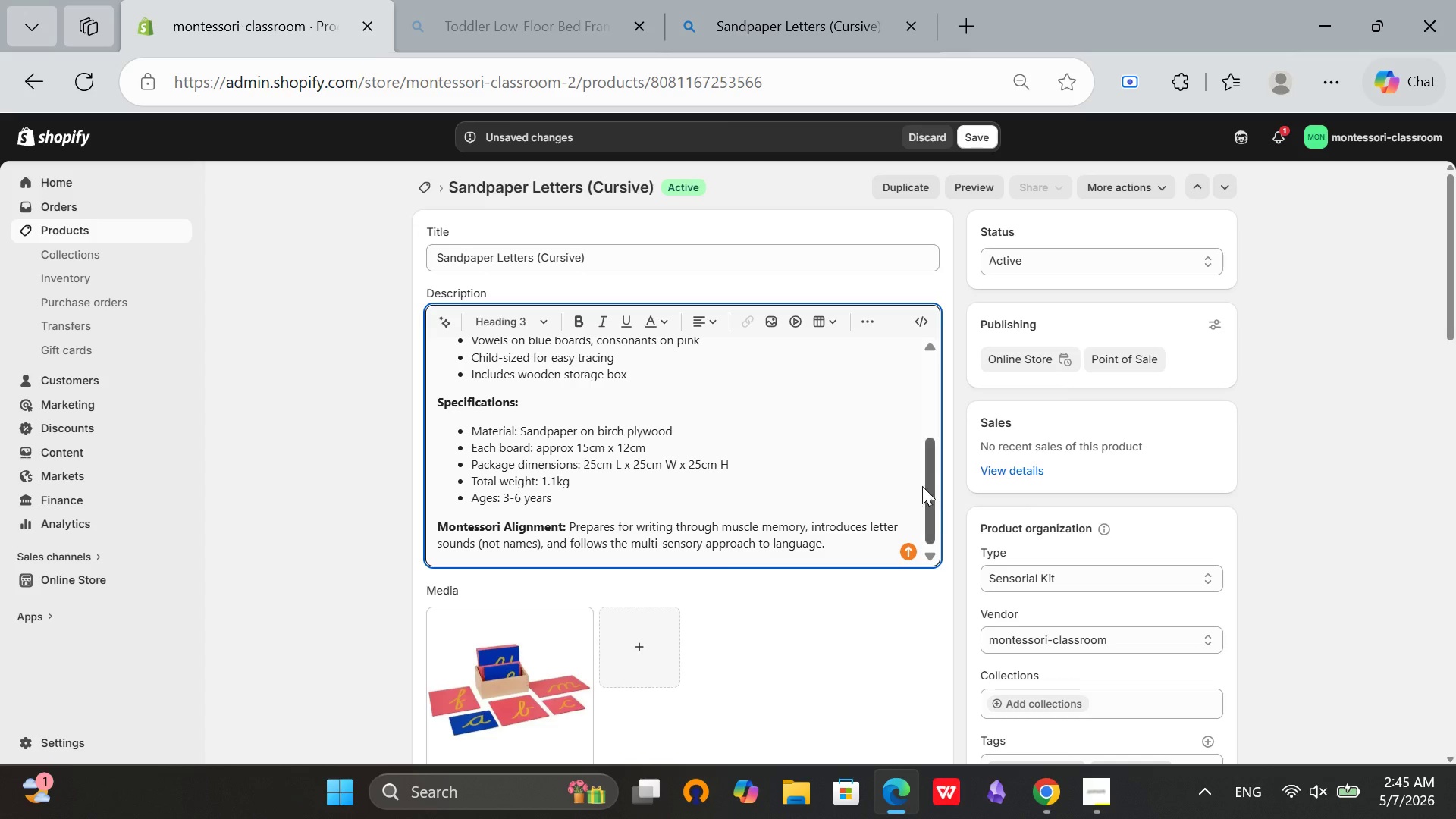 
left_click_drag(start_coordinate=[931, 490], to_coordinate=[956, 350])
 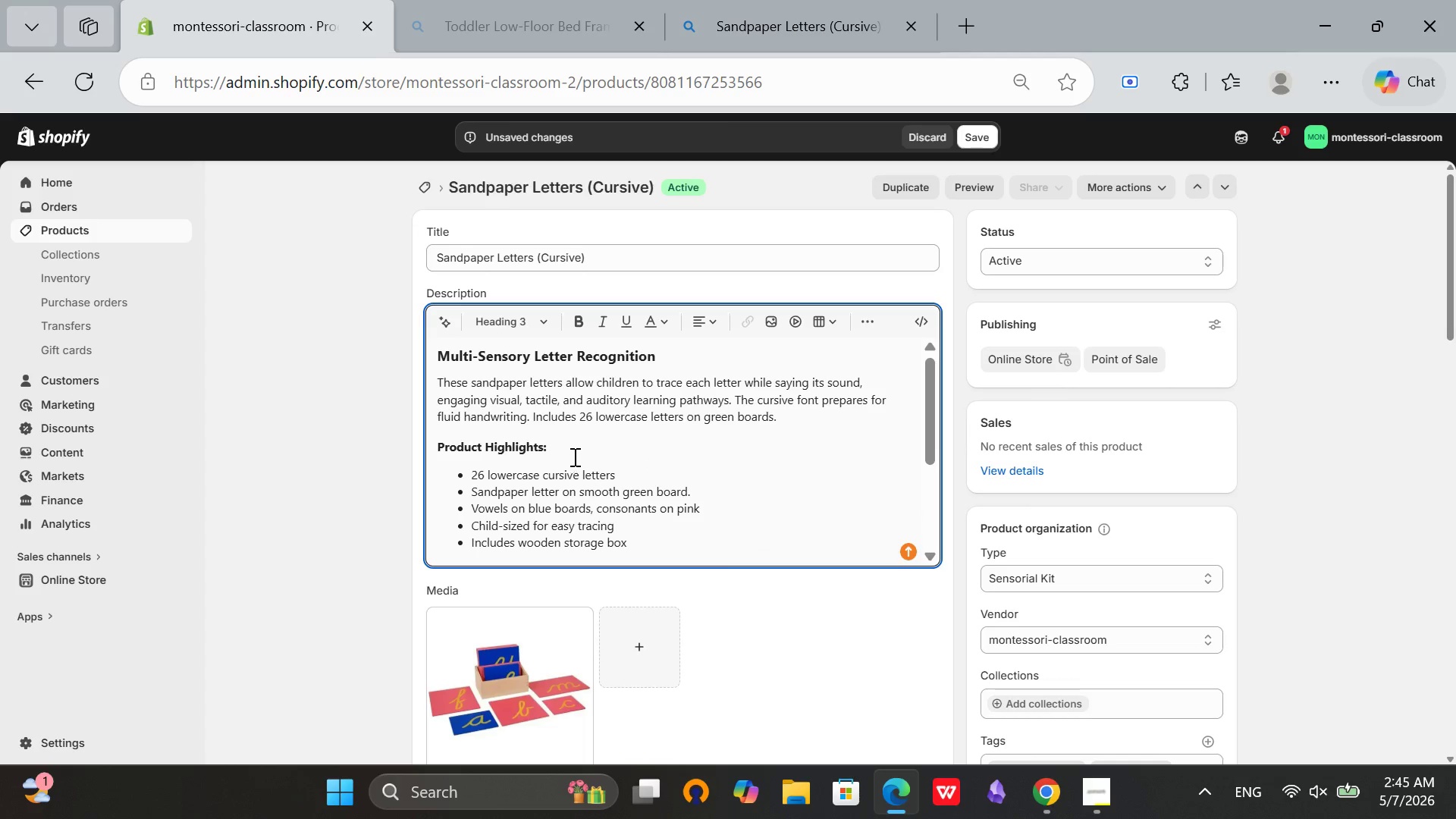 
left_click([573, 444])
 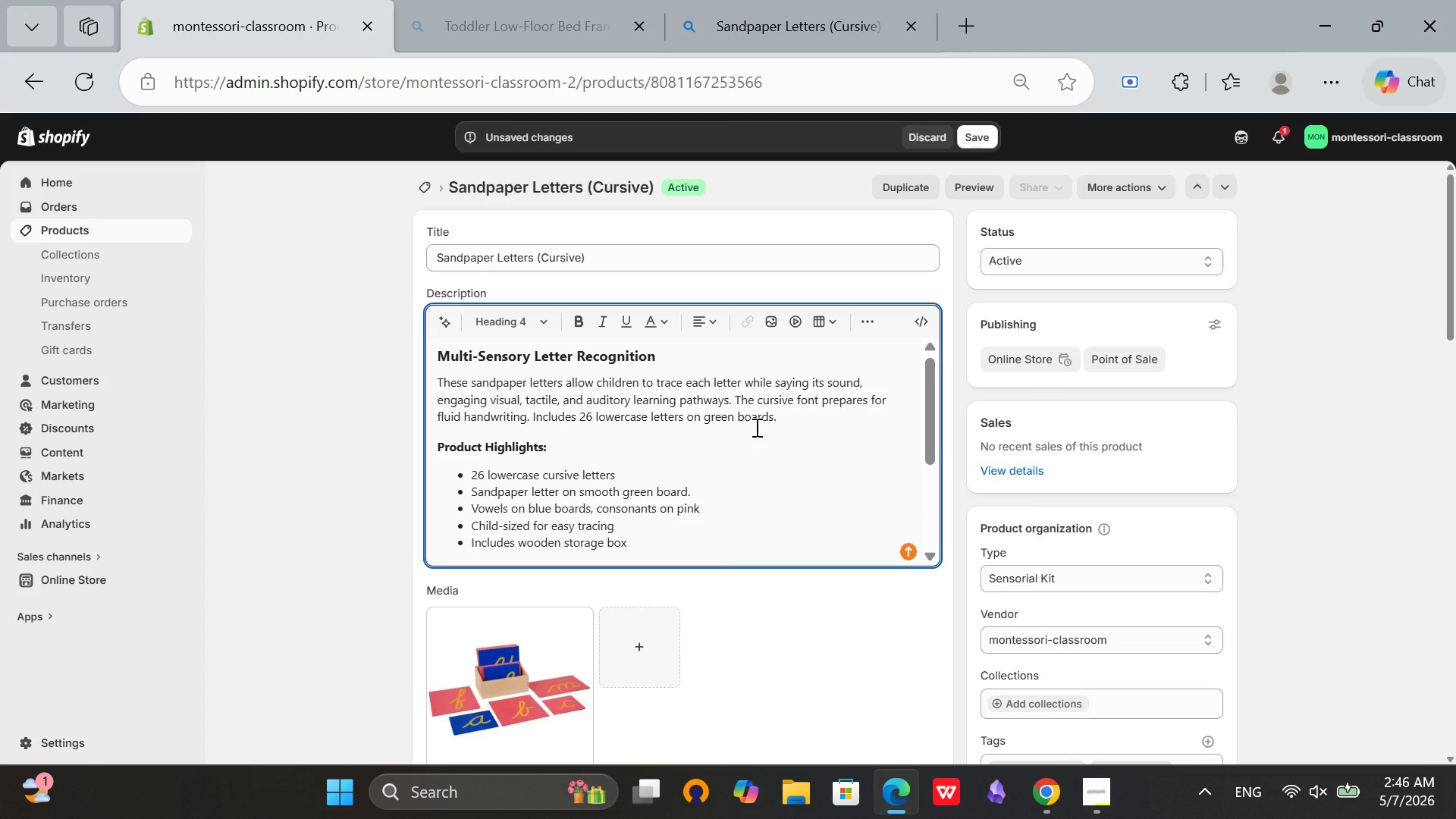 
scroll: coordinate [624, 461], scroll_direction: down, amount: 3.0
 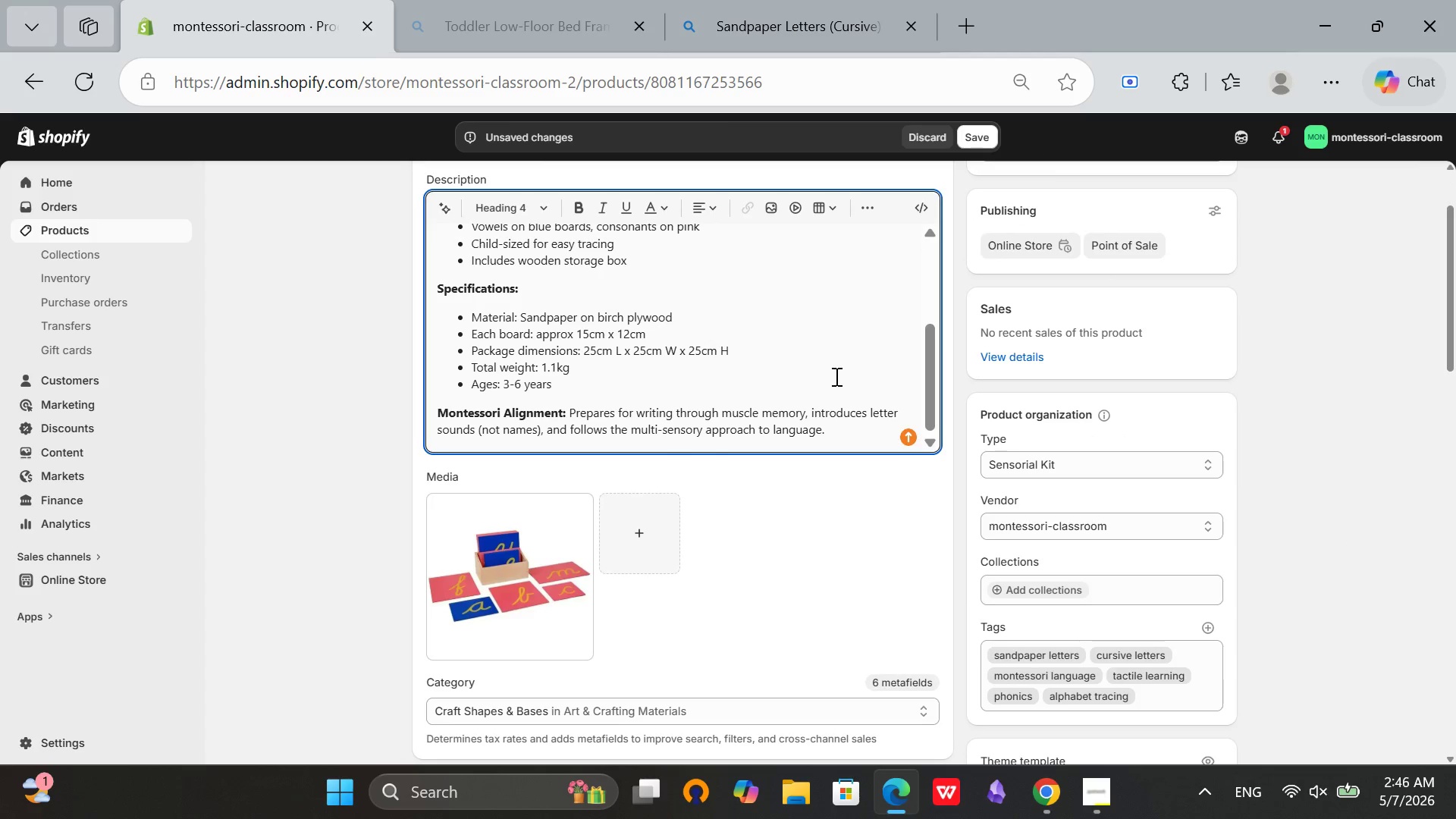 
left_click([808, 416])
 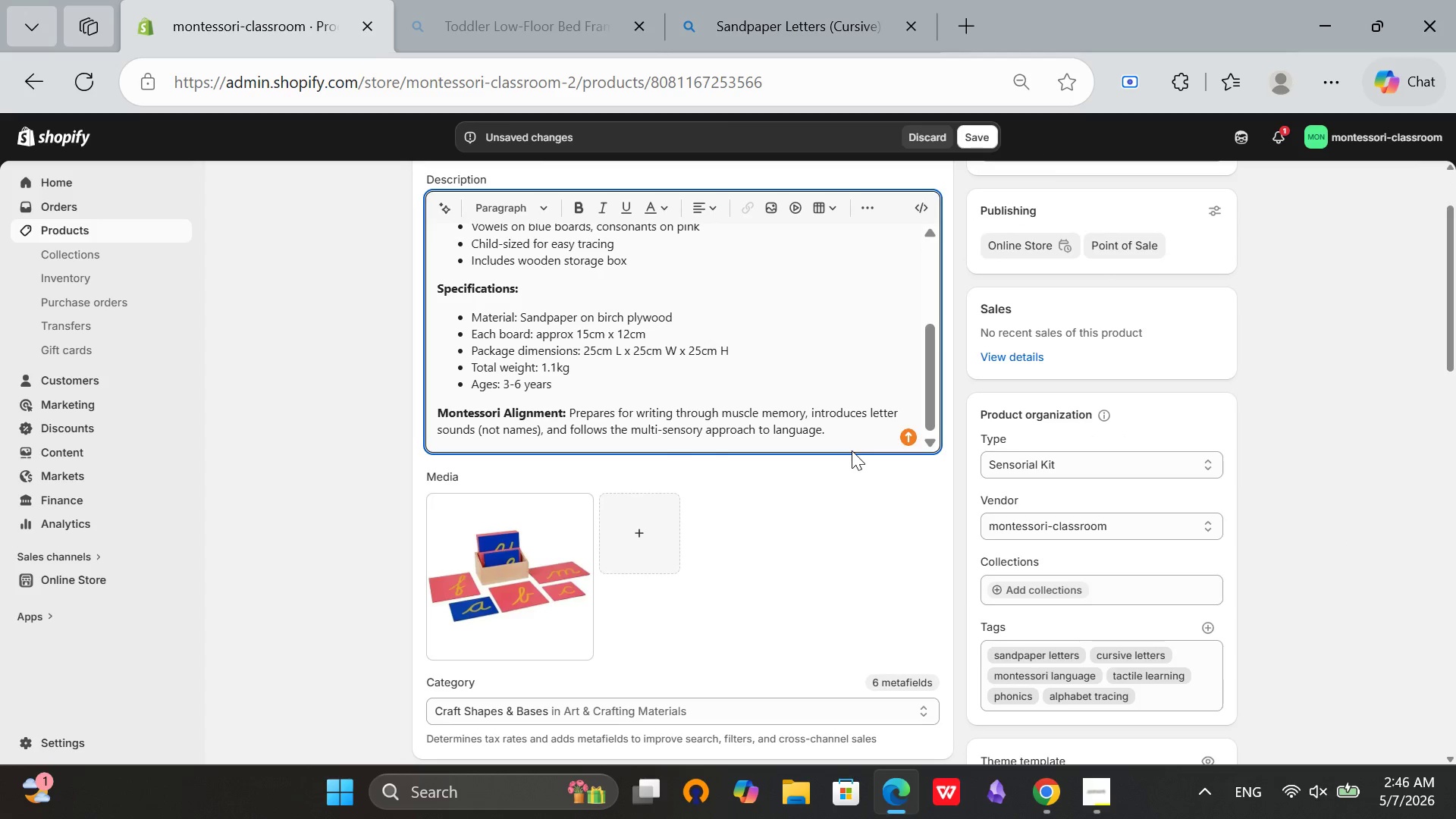 
key(Backspace)
 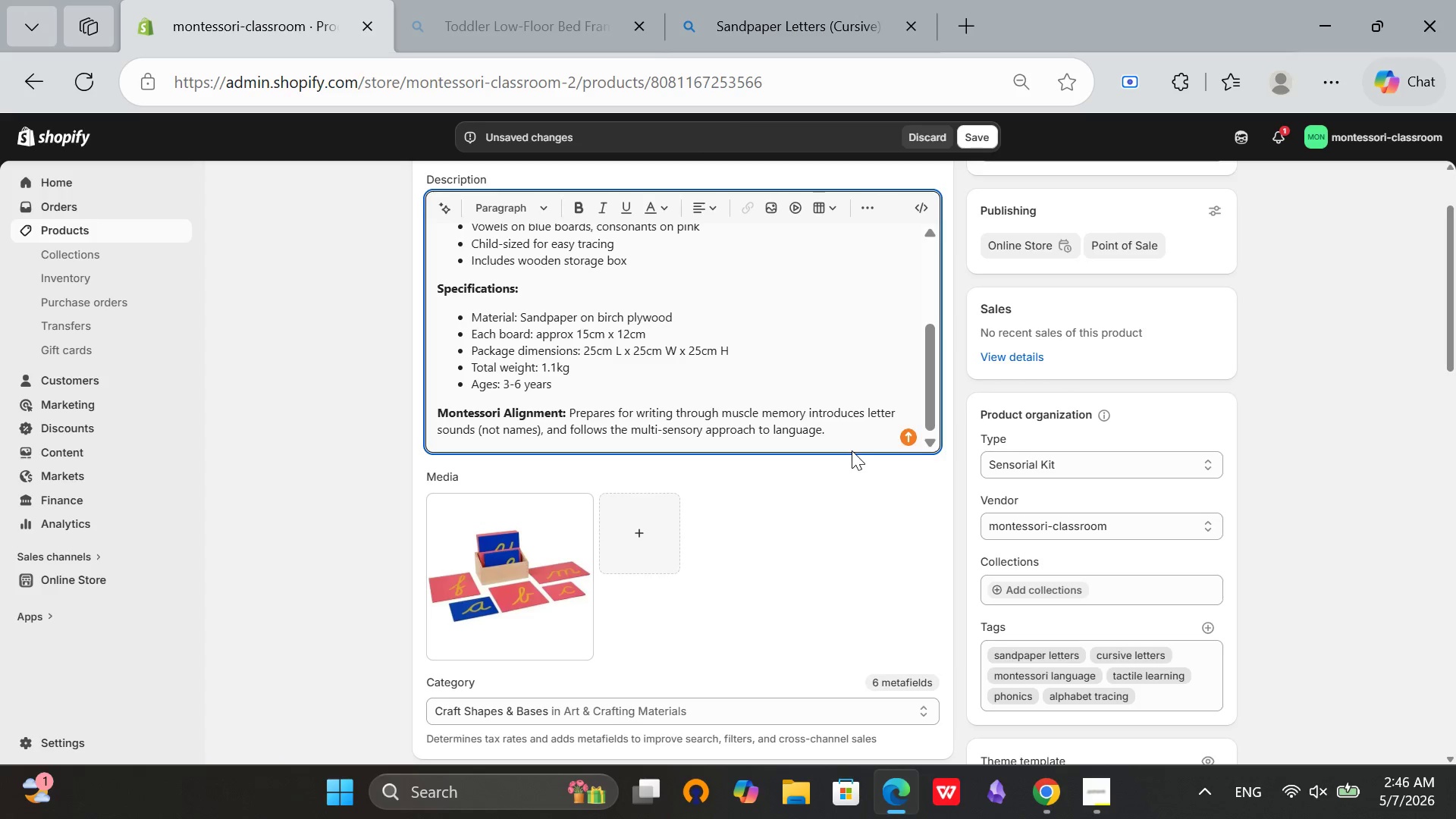 
key(Comma)
 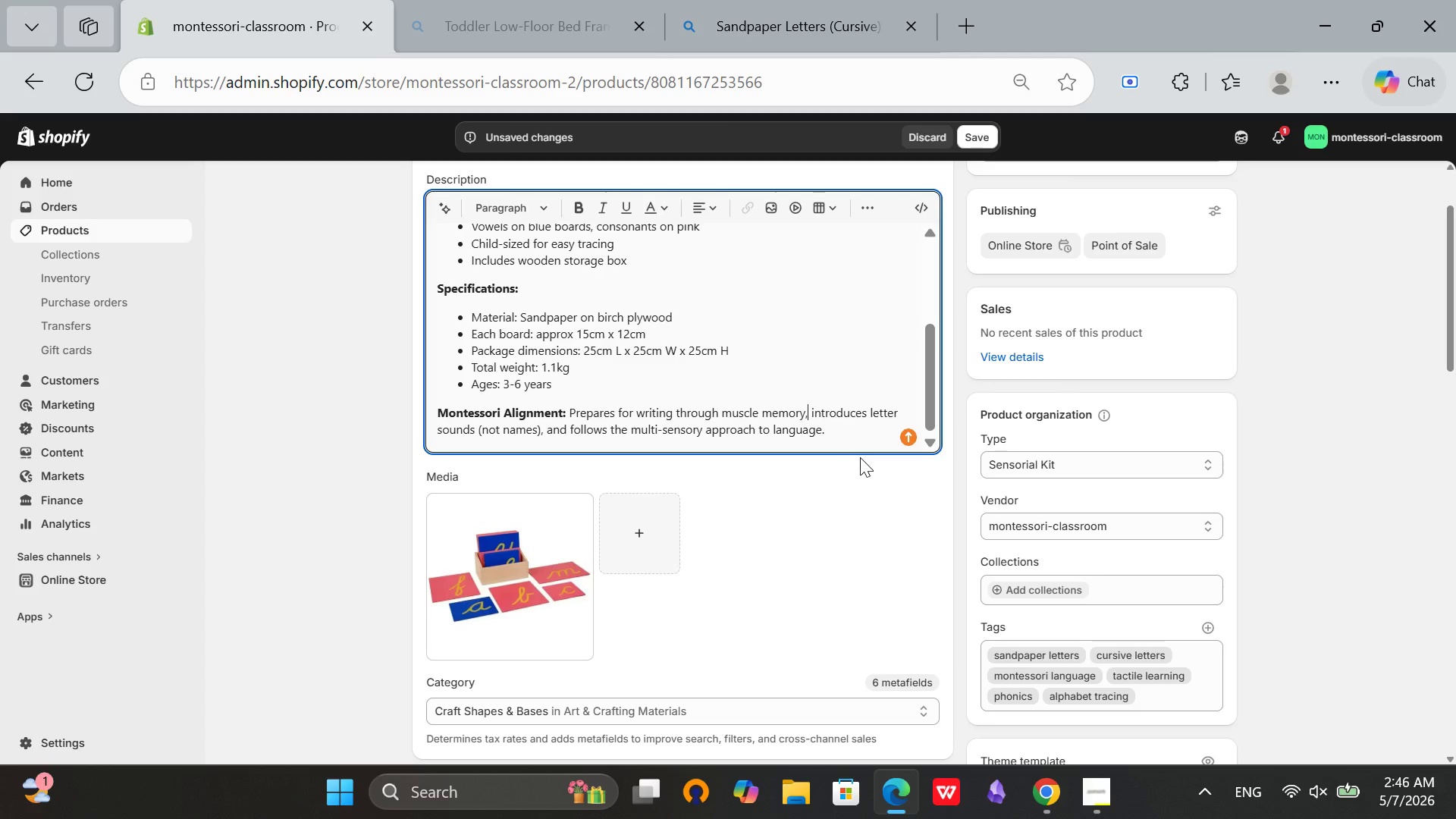 
left_click([840, 431])
 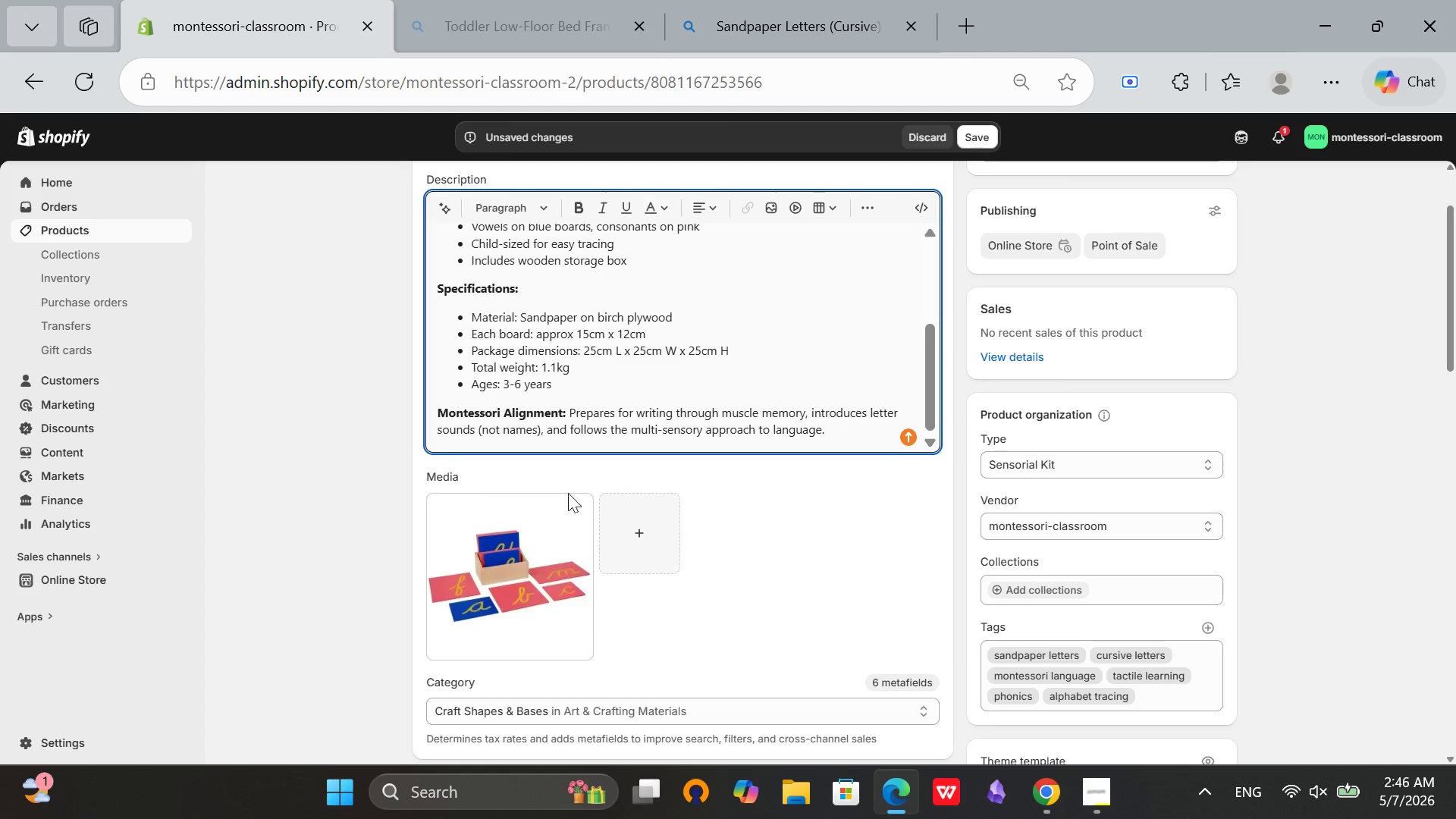 
left_click([532, 540])
 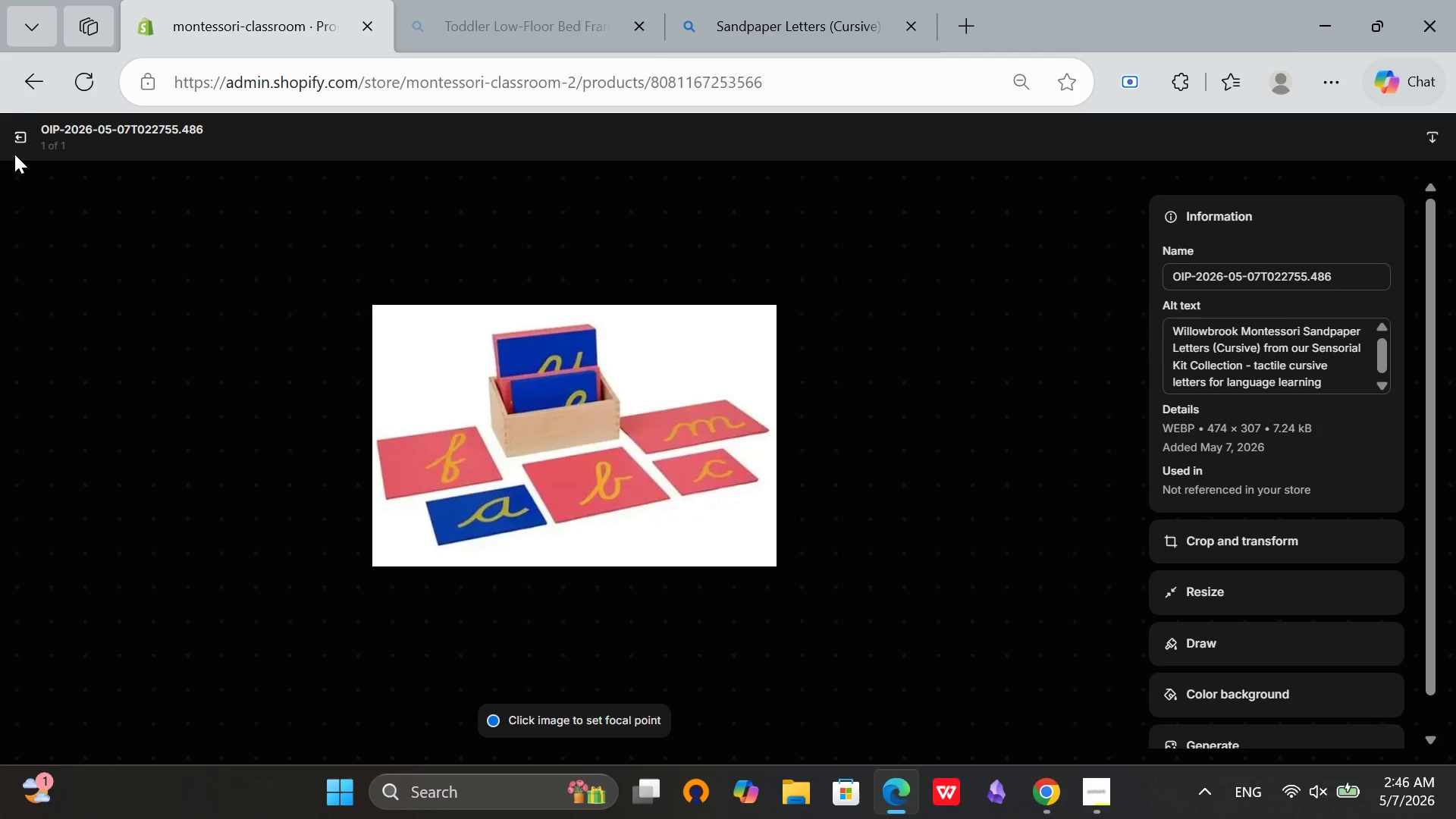 
left_click([18, 137])
 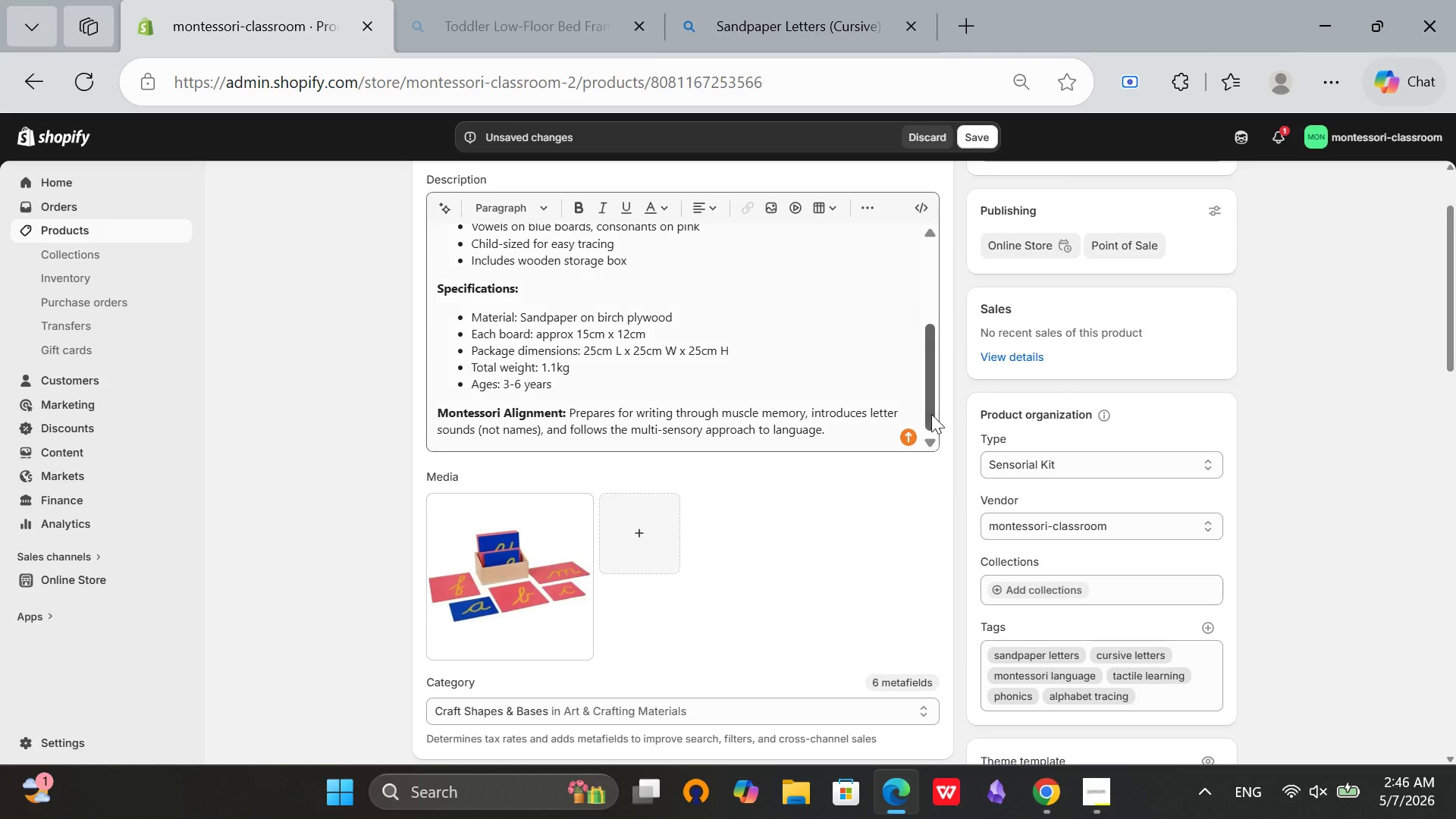 
left_click_drag(start_coordinate=[935, 401], to_coordinate=[945, 281])
 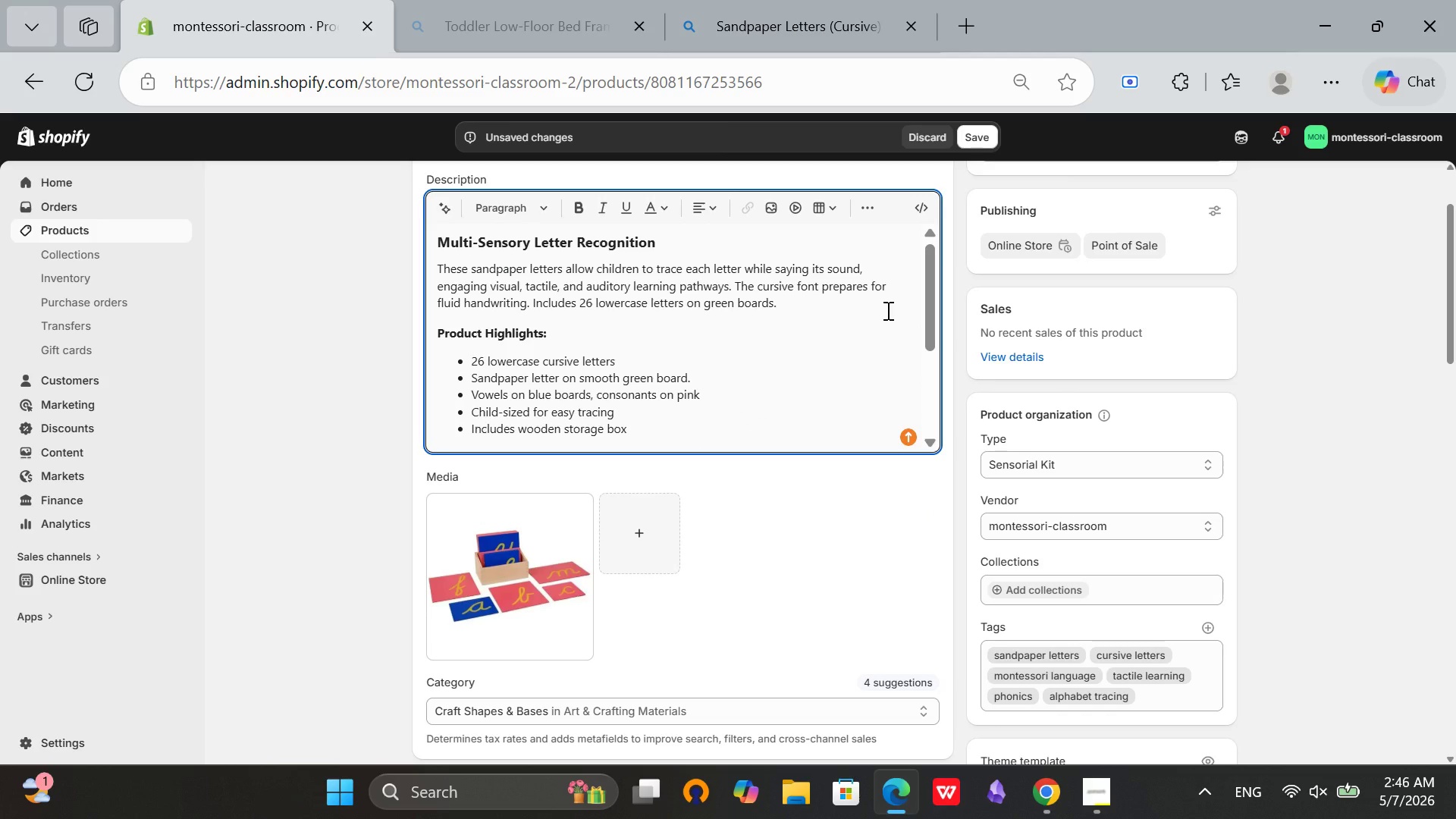 
wait(5.39)
 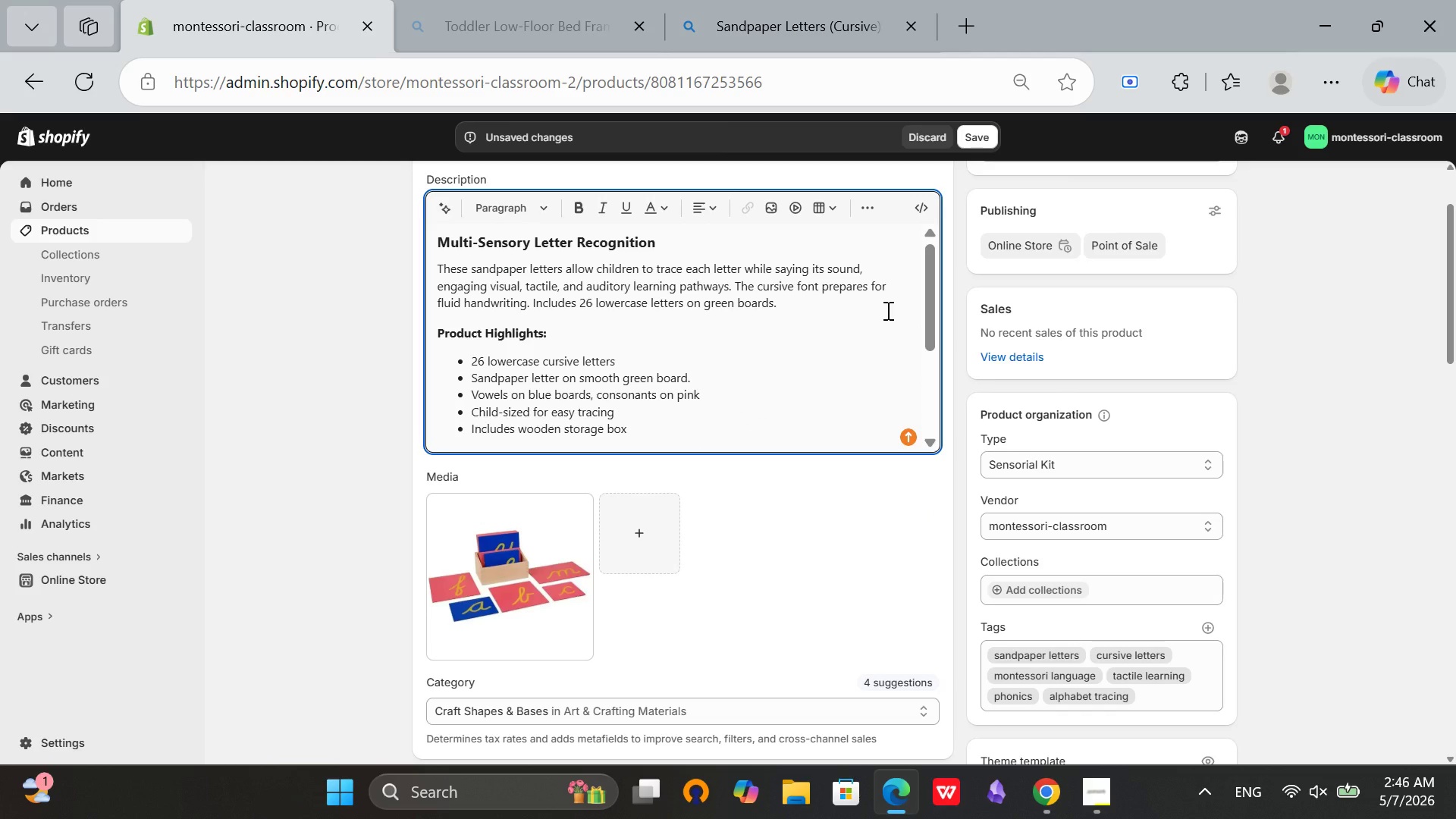 
left_click_drag(start_coordinate=[934, 271], to_coordinate=[931, 416])
 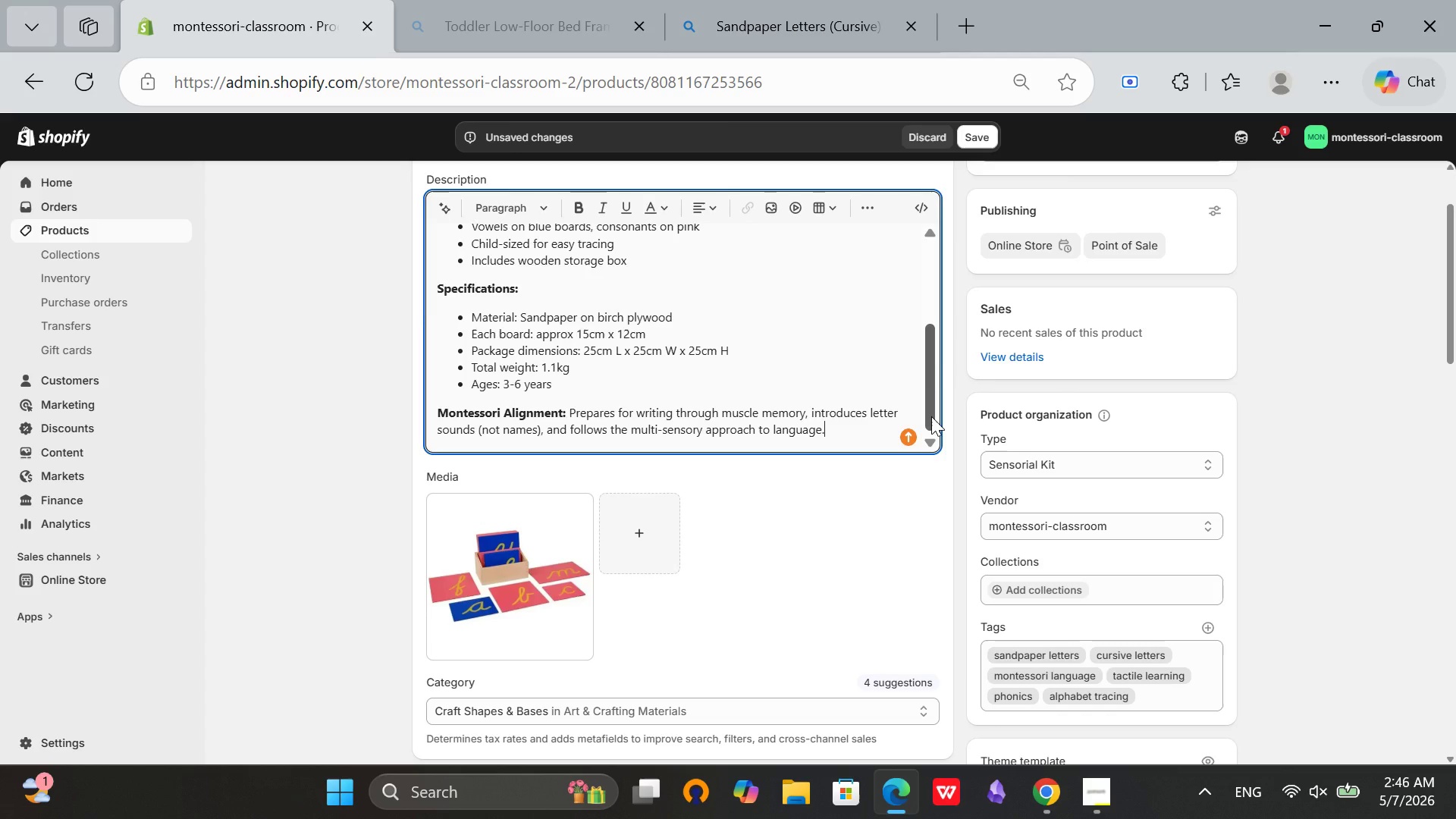 
left_click_drag(start_coordinate=[931, 416], to_coordinate=[968, 262])
 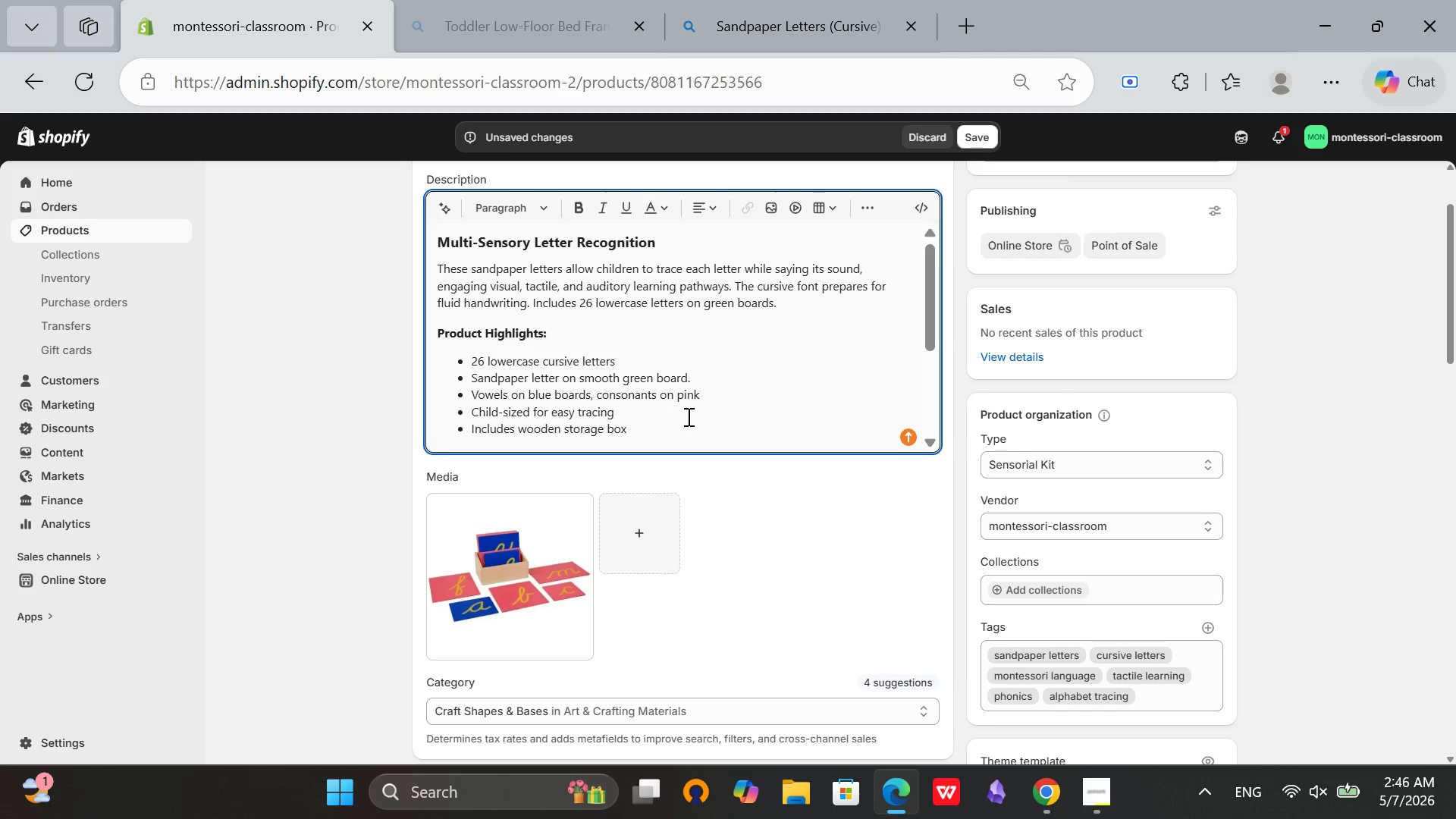 
left_click([687, 416])
 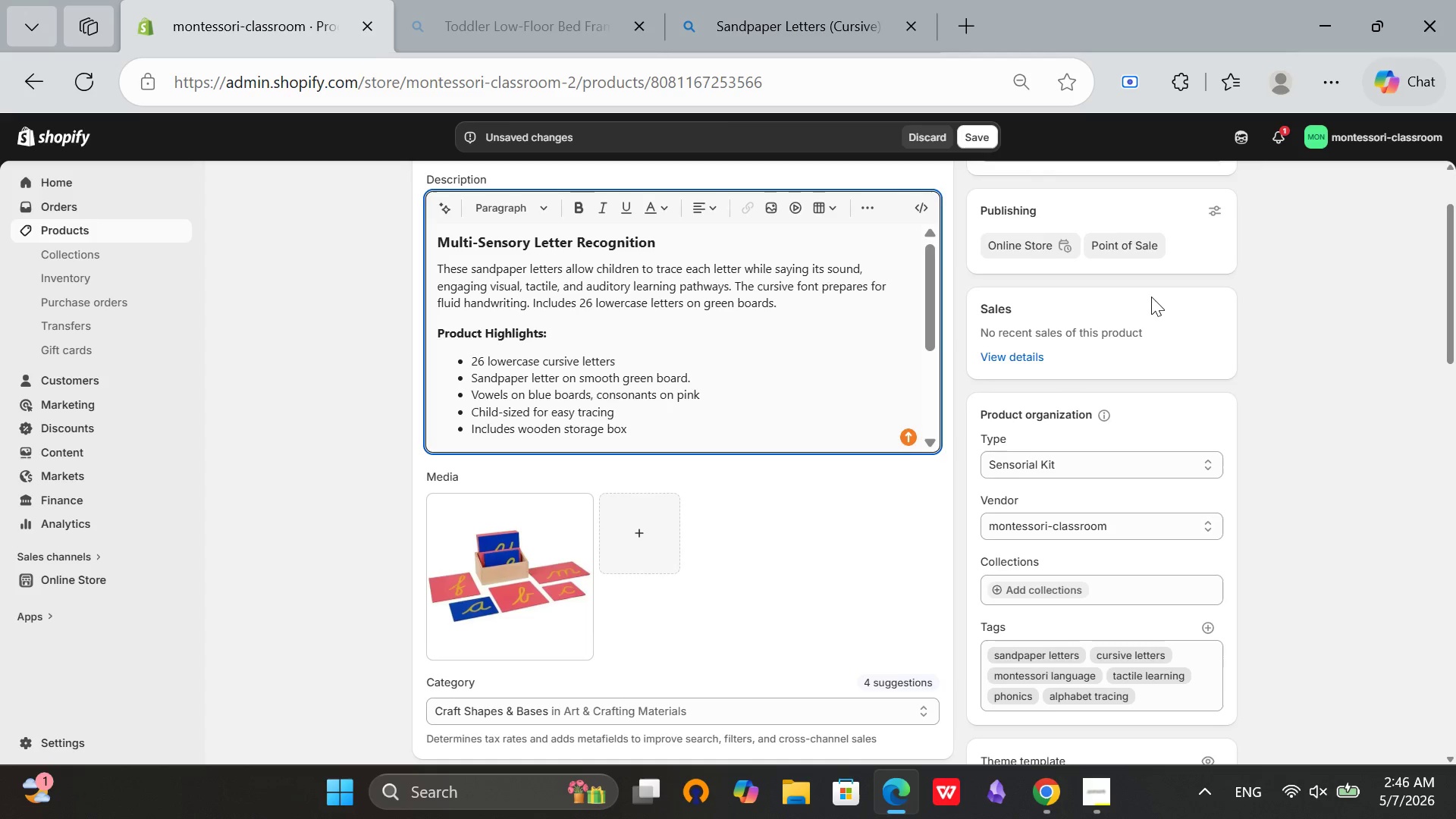 
scroll: coordinate [1062, 414], scroll_direction: down, amount: 2.0
 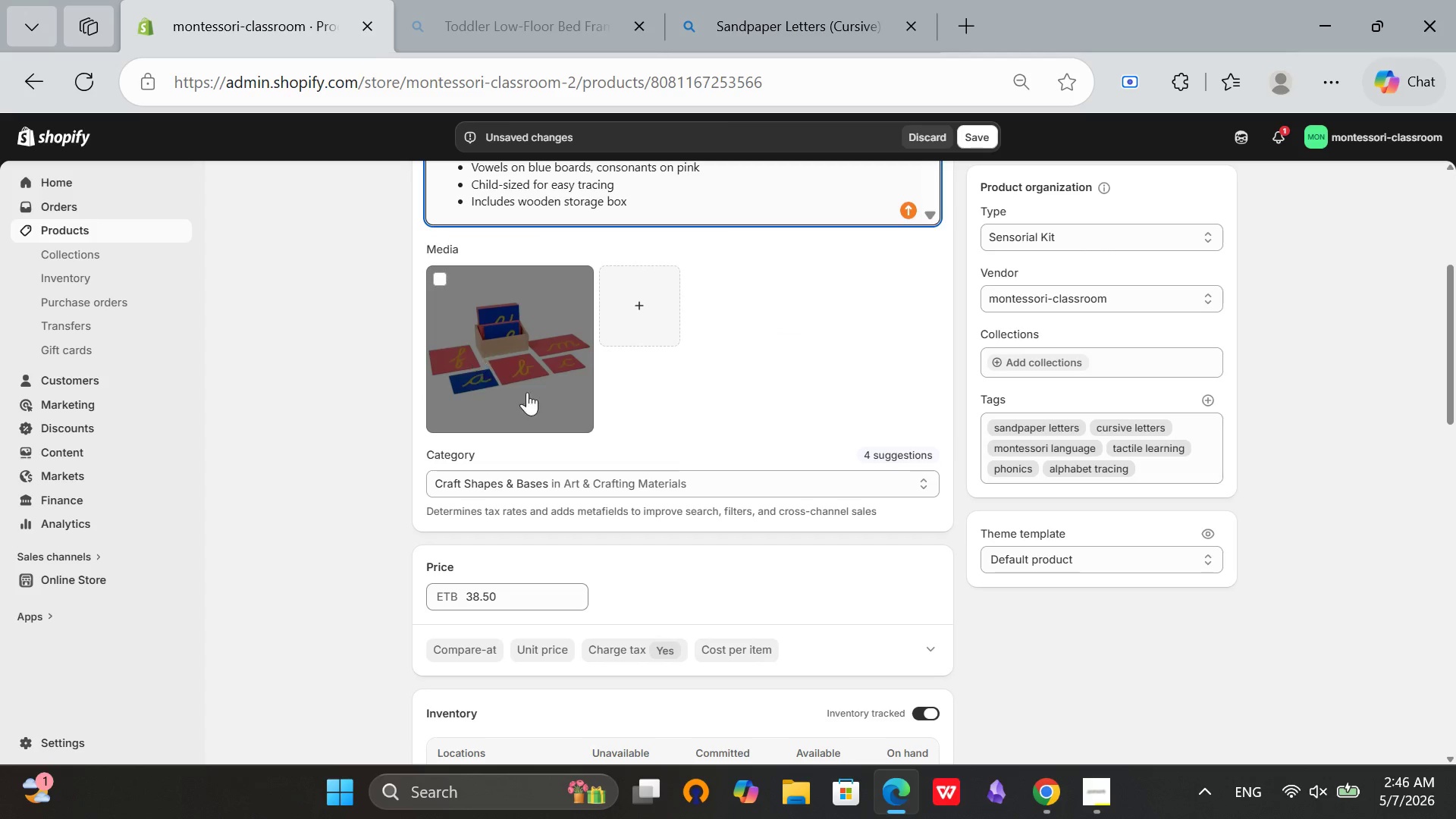 
right_click([740, 478])
 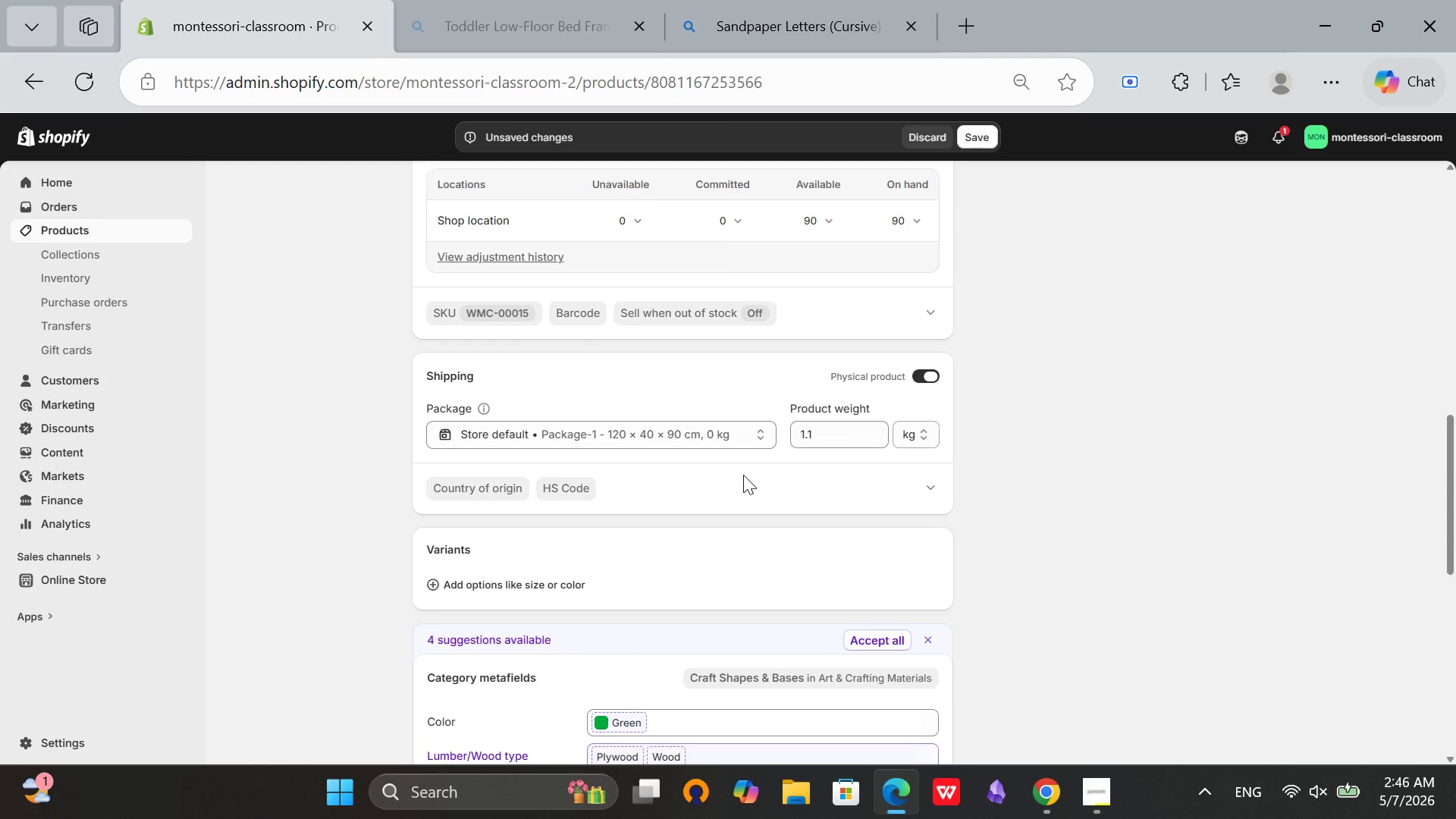 
scroll: coordinate [779, 469], scroll_direction: down, amount: 13.0
 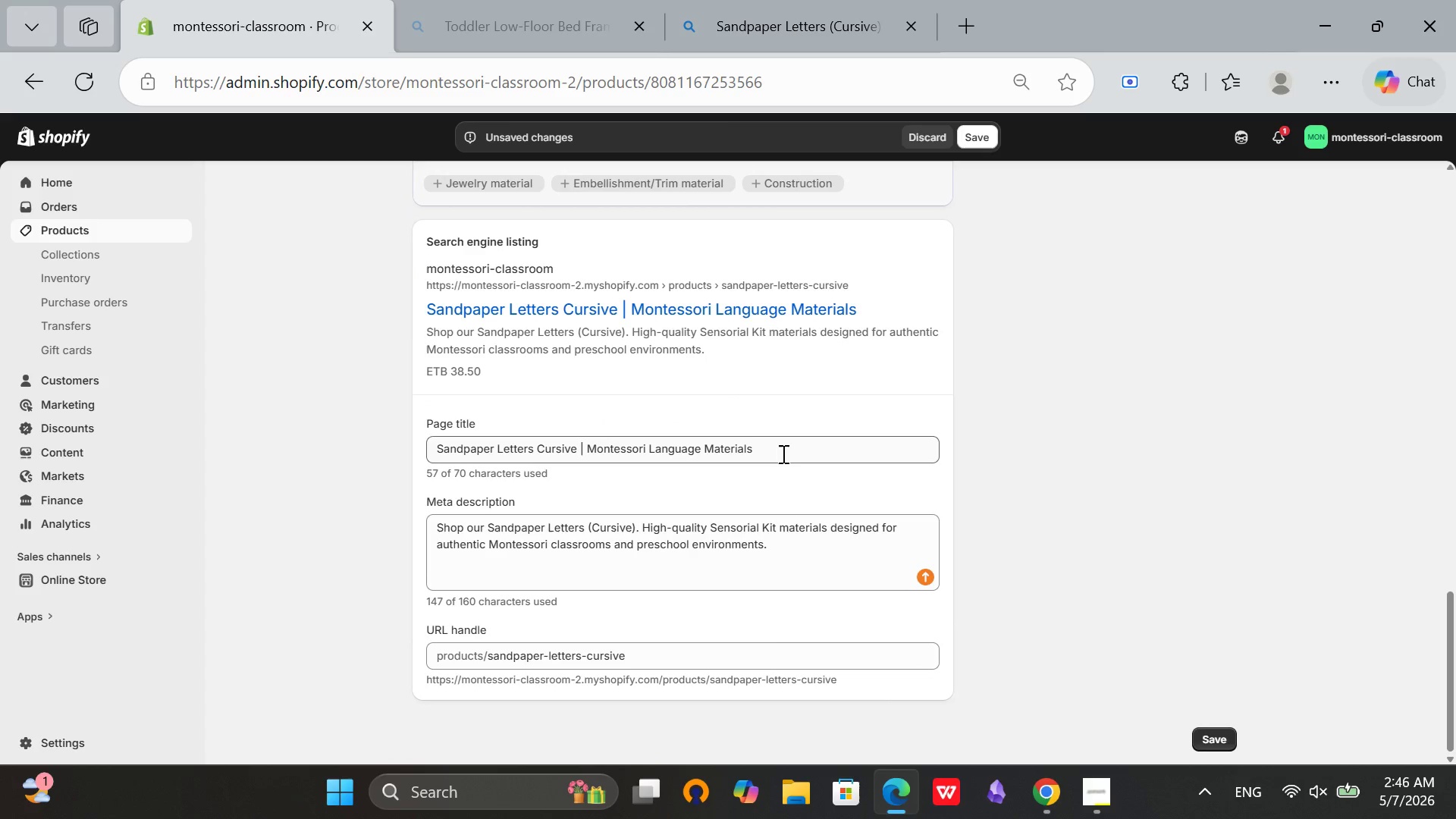 
left_click([782, 453])
 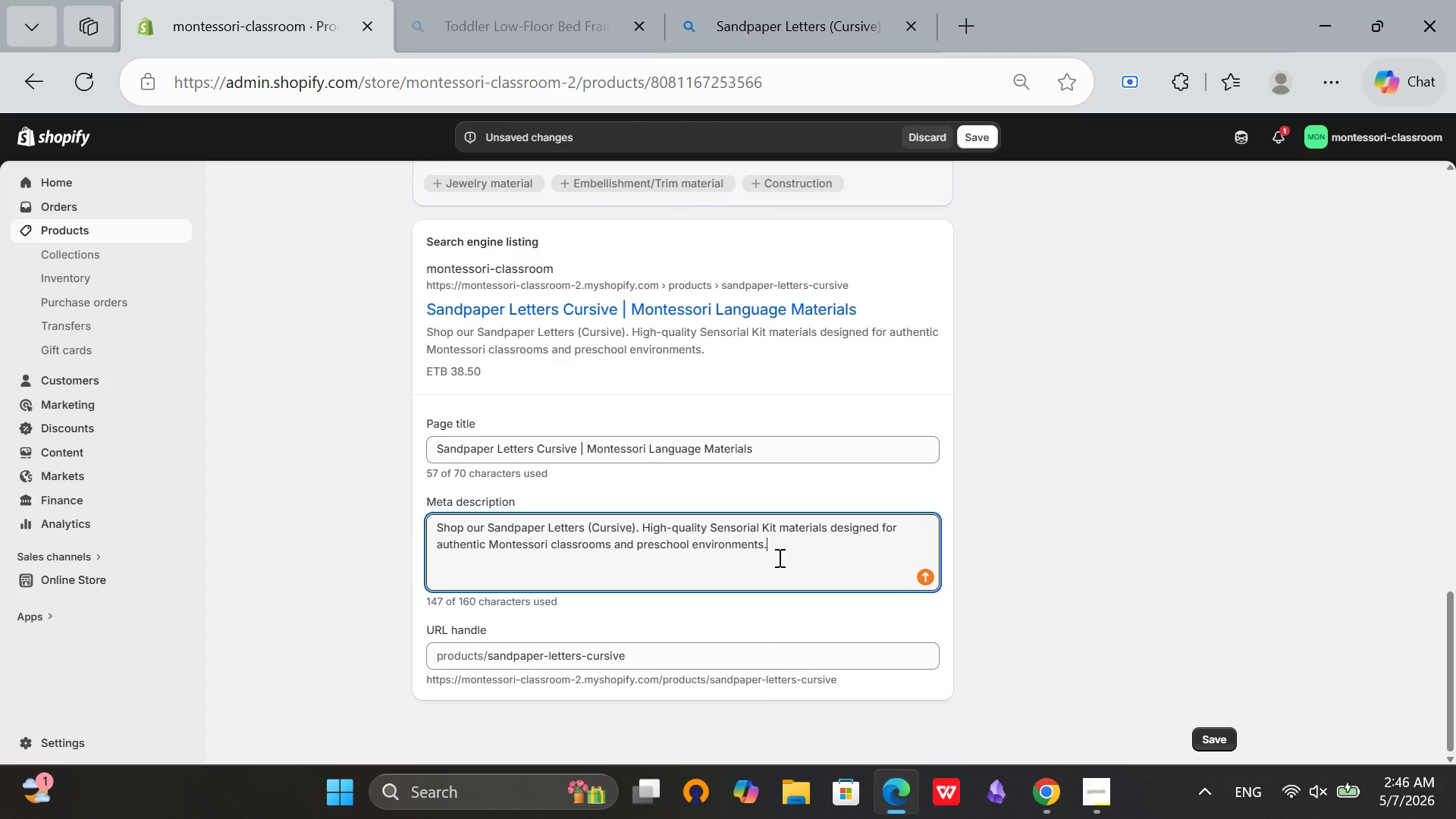 
scroll: coordinate [950, 331], scroll_direction: up, amount: 13.0
 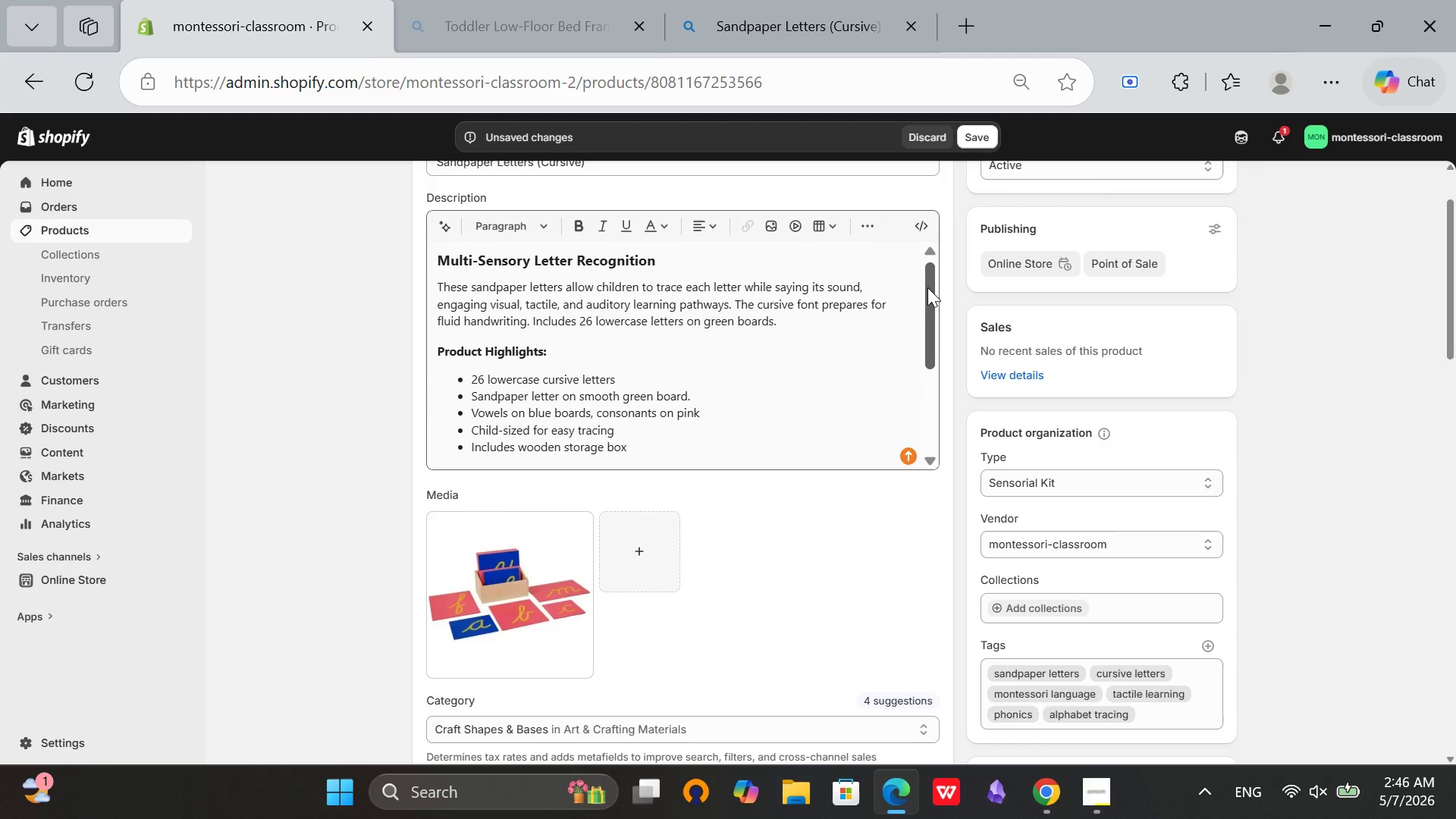 
left_click_drag(start_coordinate=[927, 287], to_coordinate=[949, 184])
 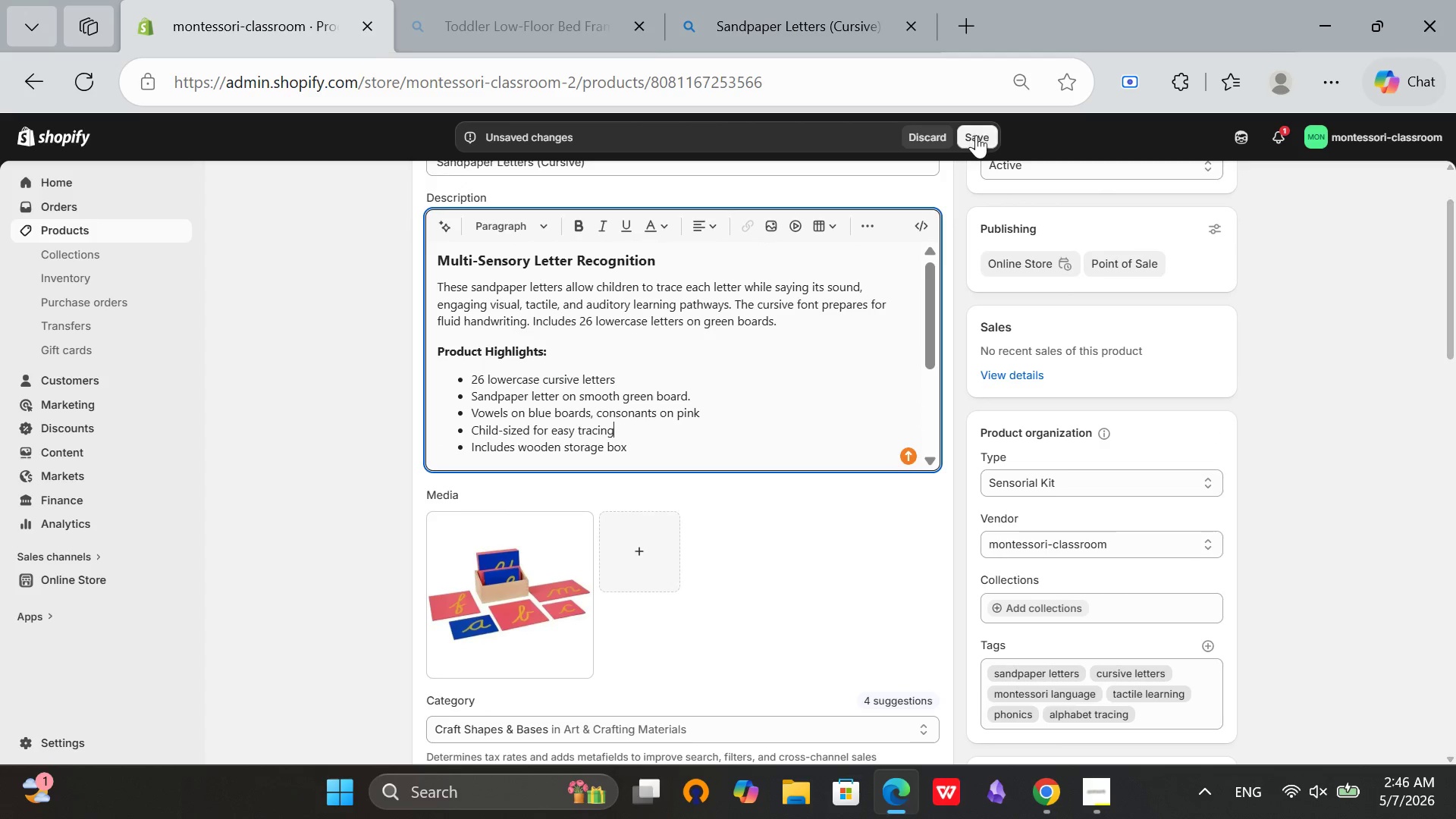 
left_click([978, 135])
 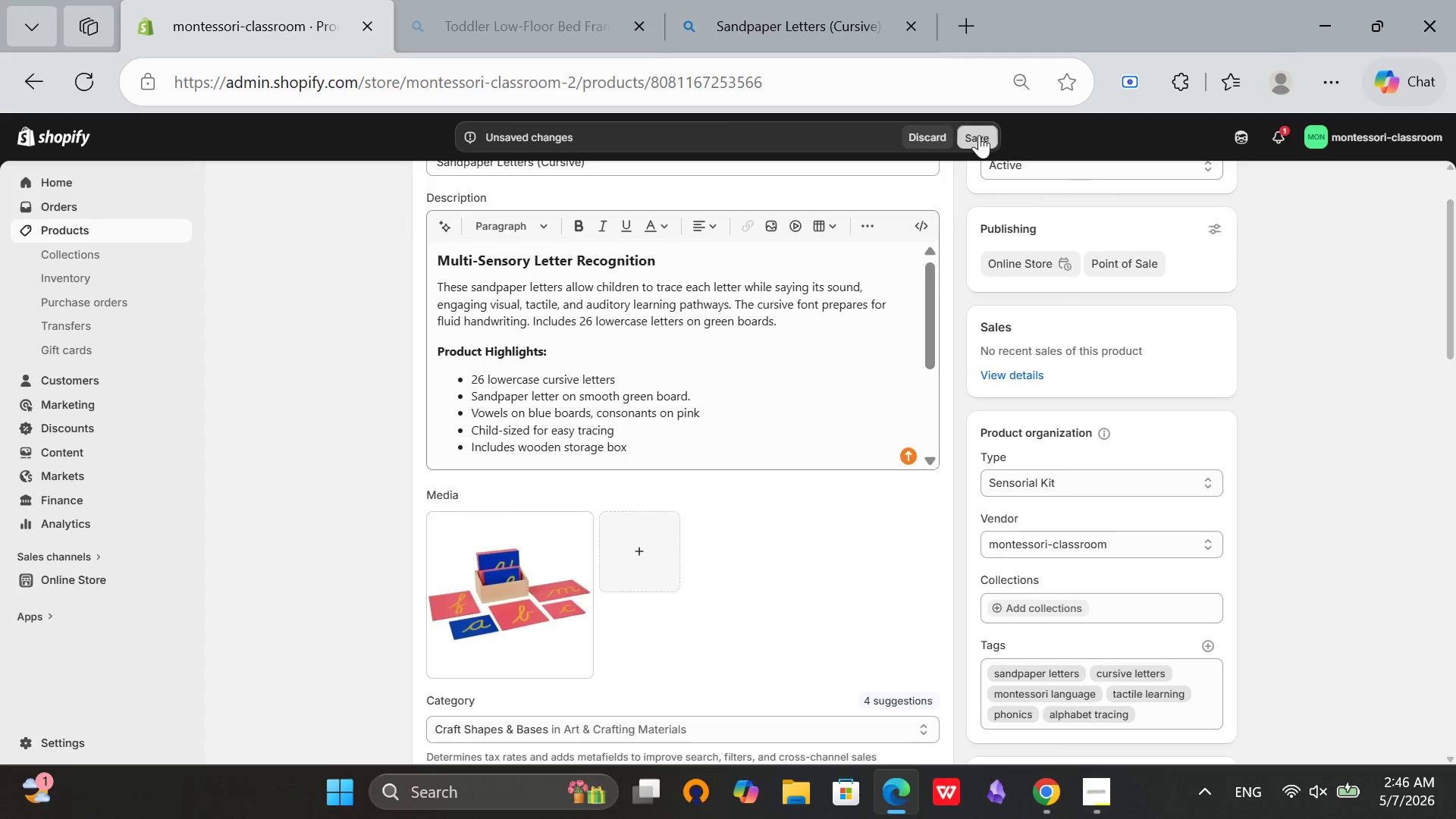 
mouse_move([1011, 213])
 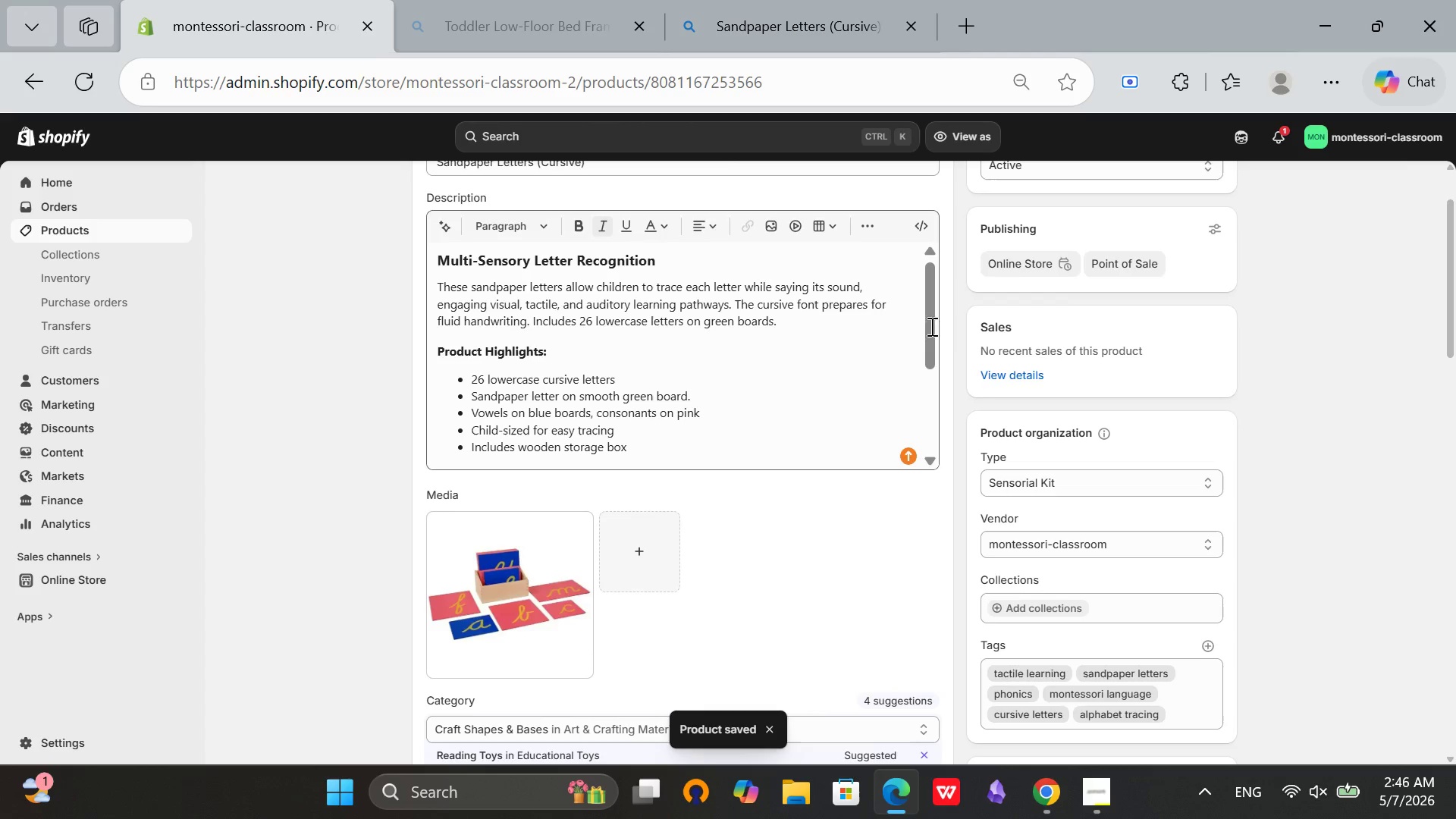 
scroll: coordinate [945, 324], scroll_direction: up, amount: 7.0
 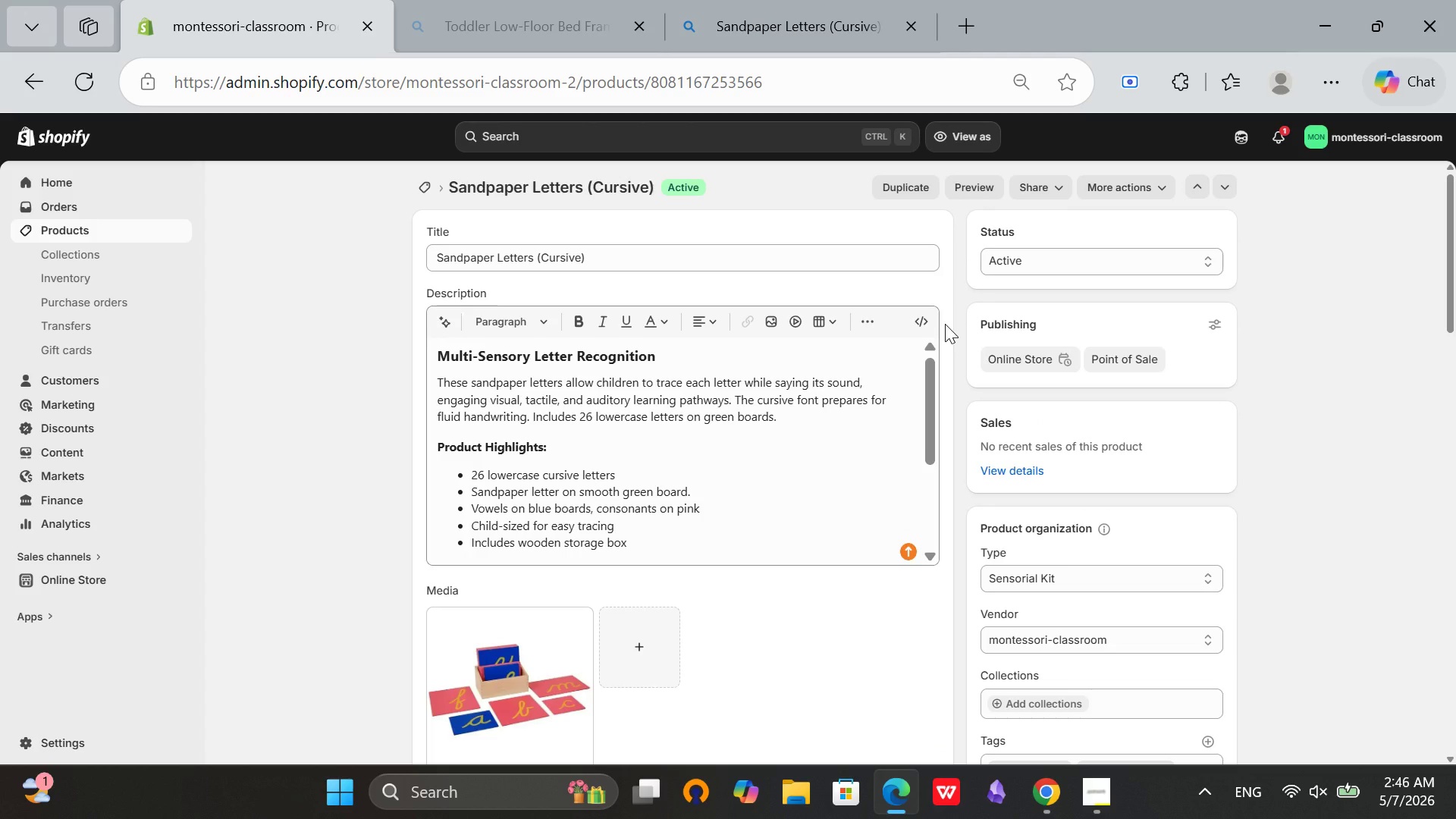 
wait(7.09)
 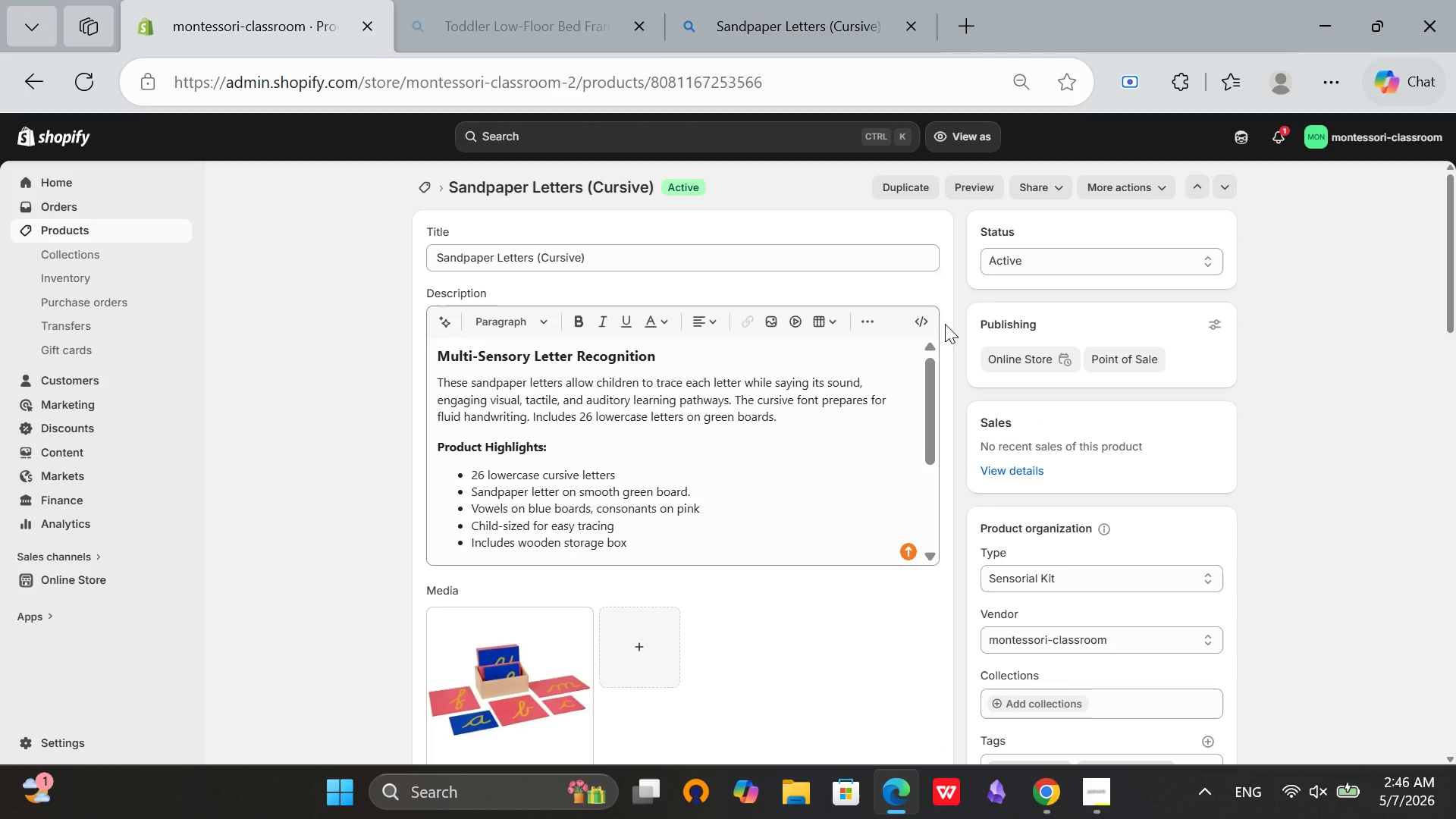 
left_click([417, 189])
 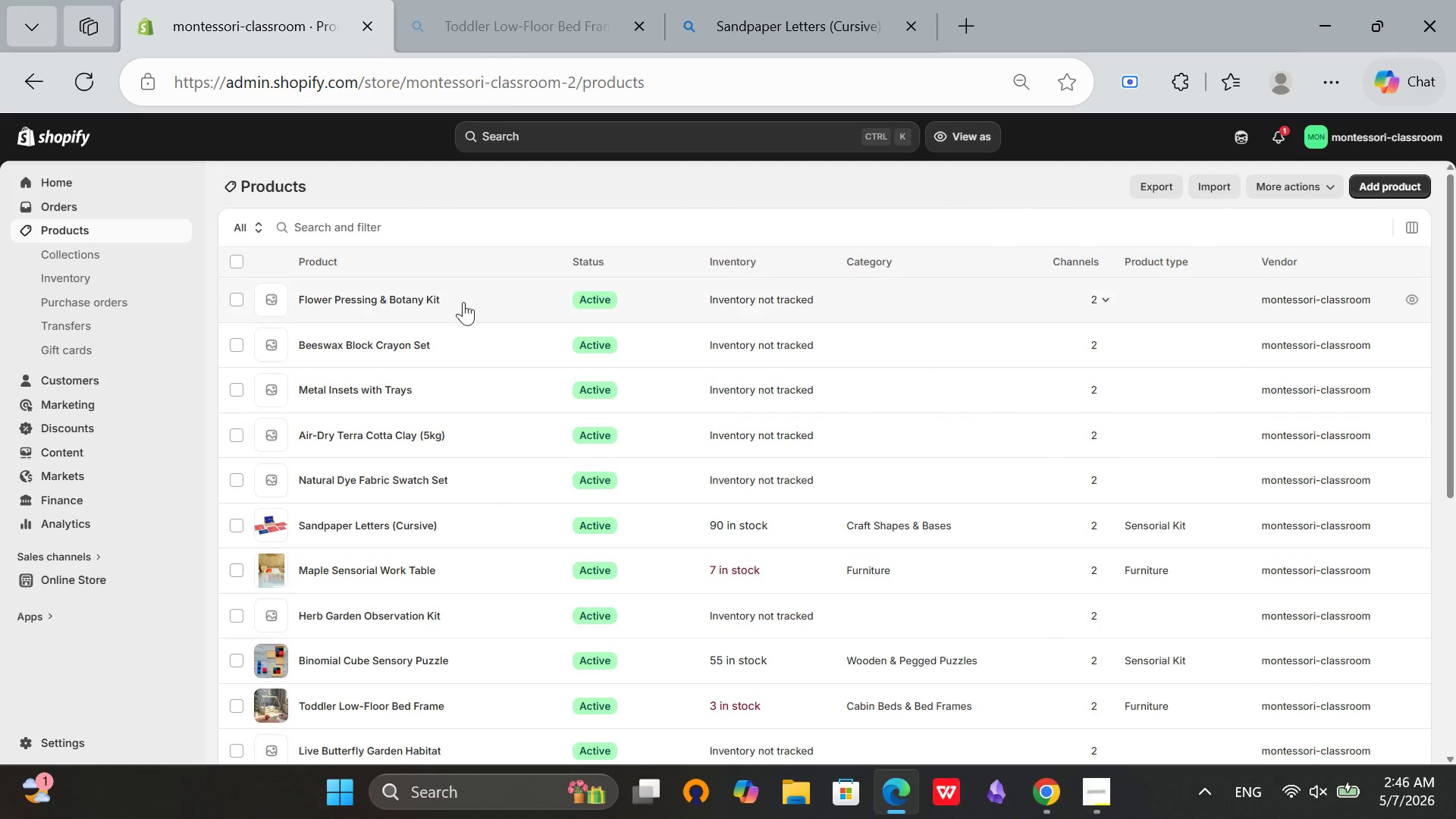 
left_click([301, 520])
 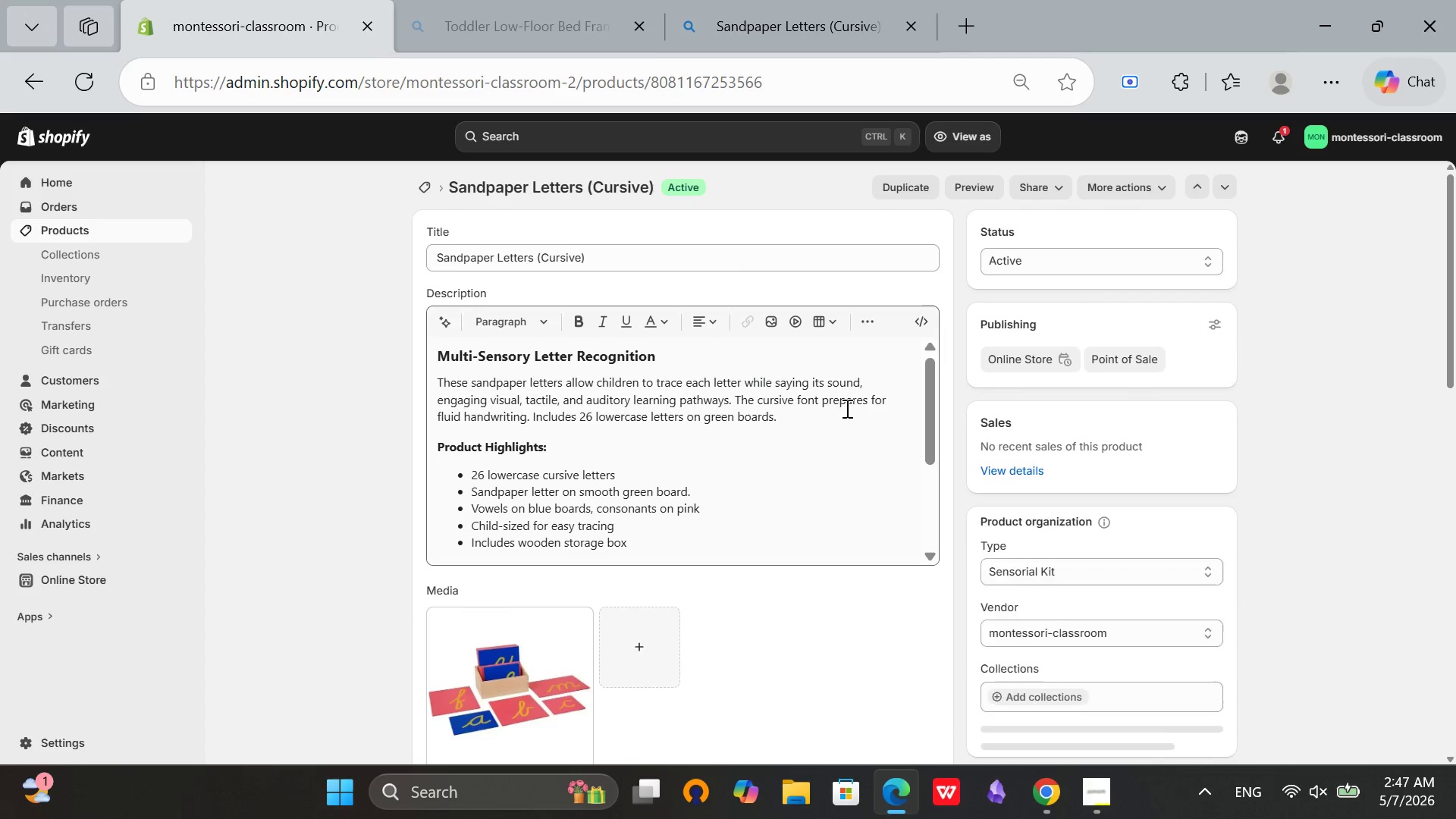 
scroll: coordinate [824, 400], scroll_direction: down, amount: 15.0
 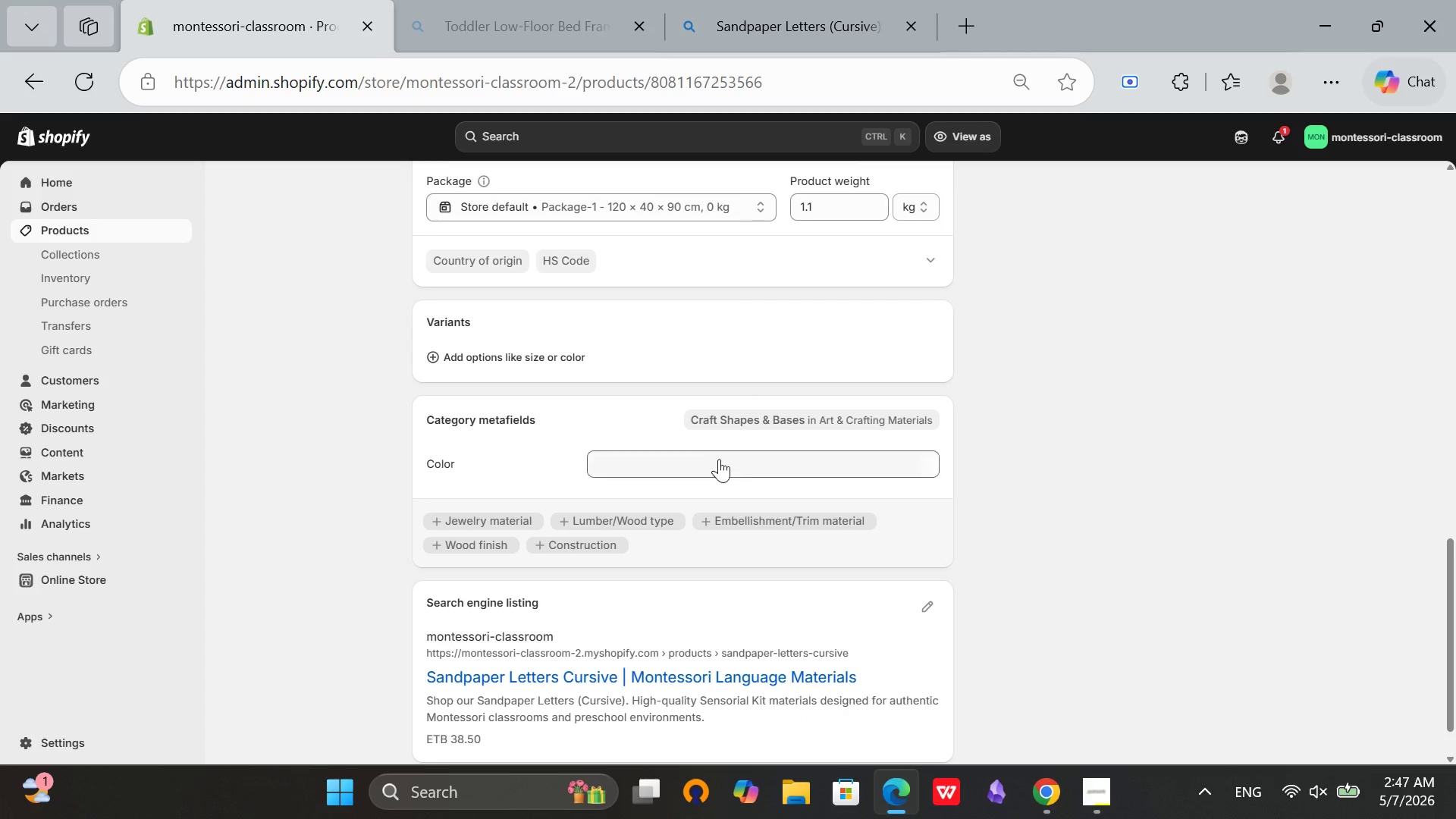 
scroll: coordinate [715, 460], scroll_direction: up, amount: 3.0
 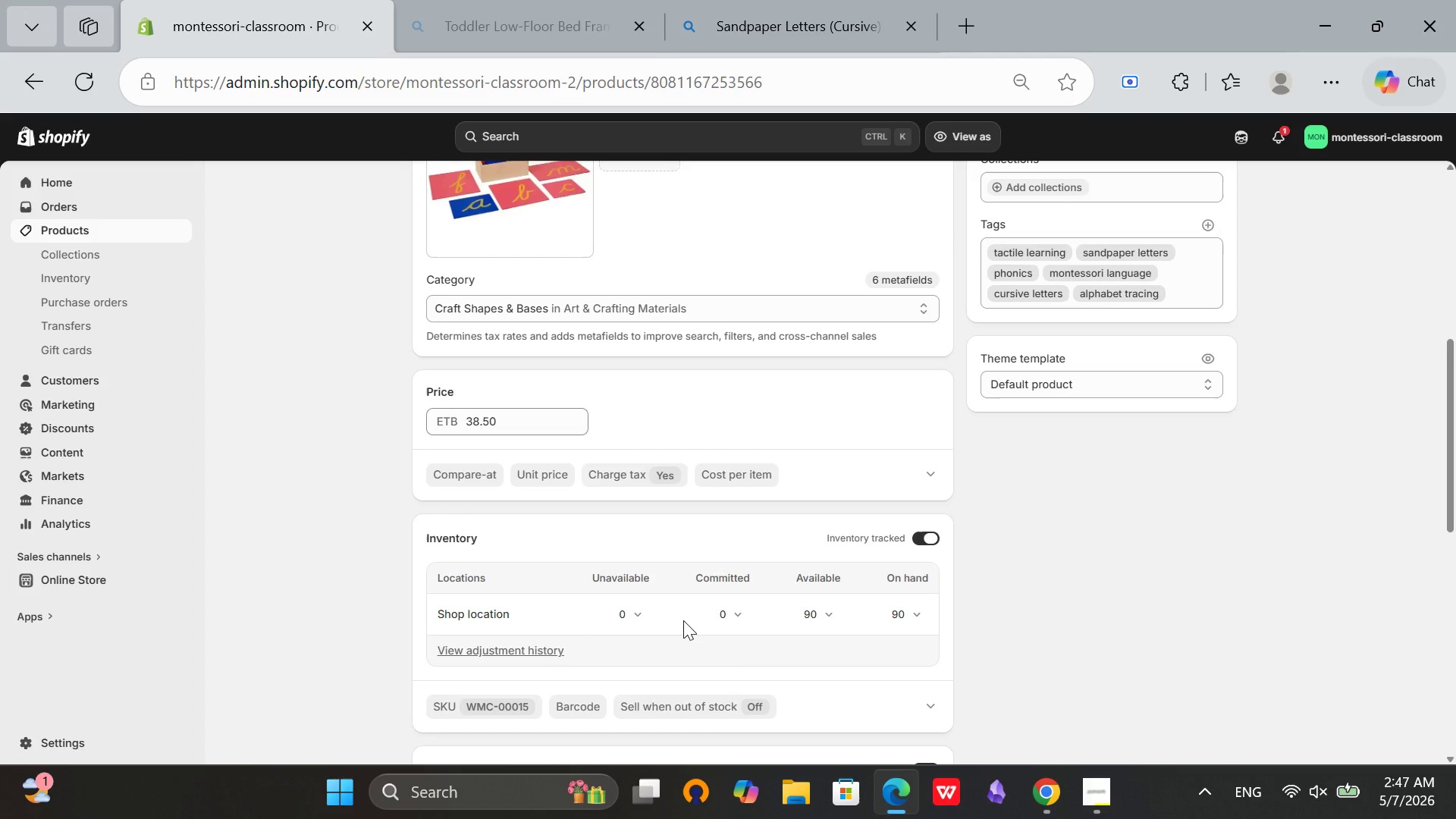 
scroll: coordinate [680, 620], scroll_direction: down, amount: 2.0
 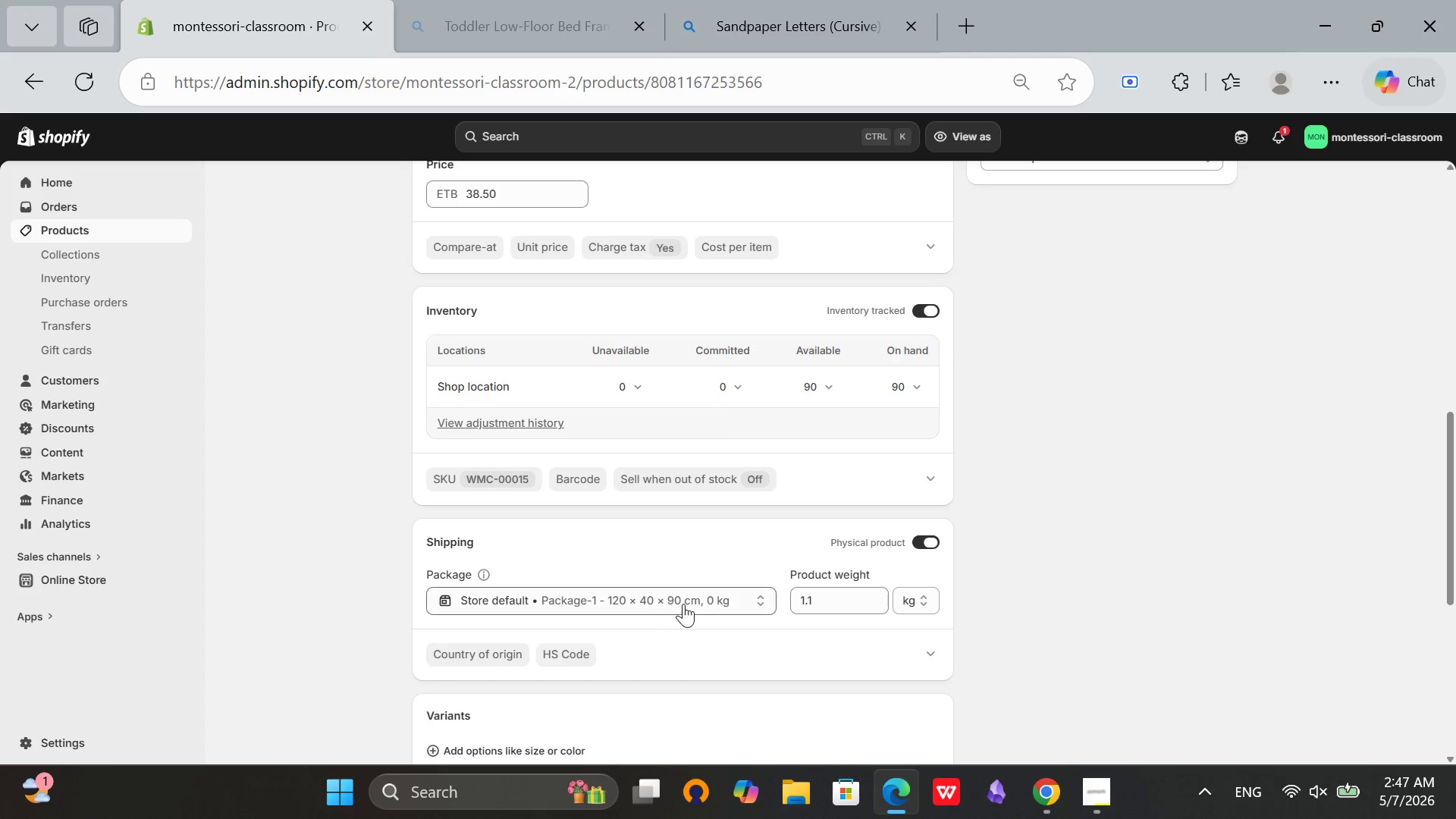 
left_click([683, 604])
 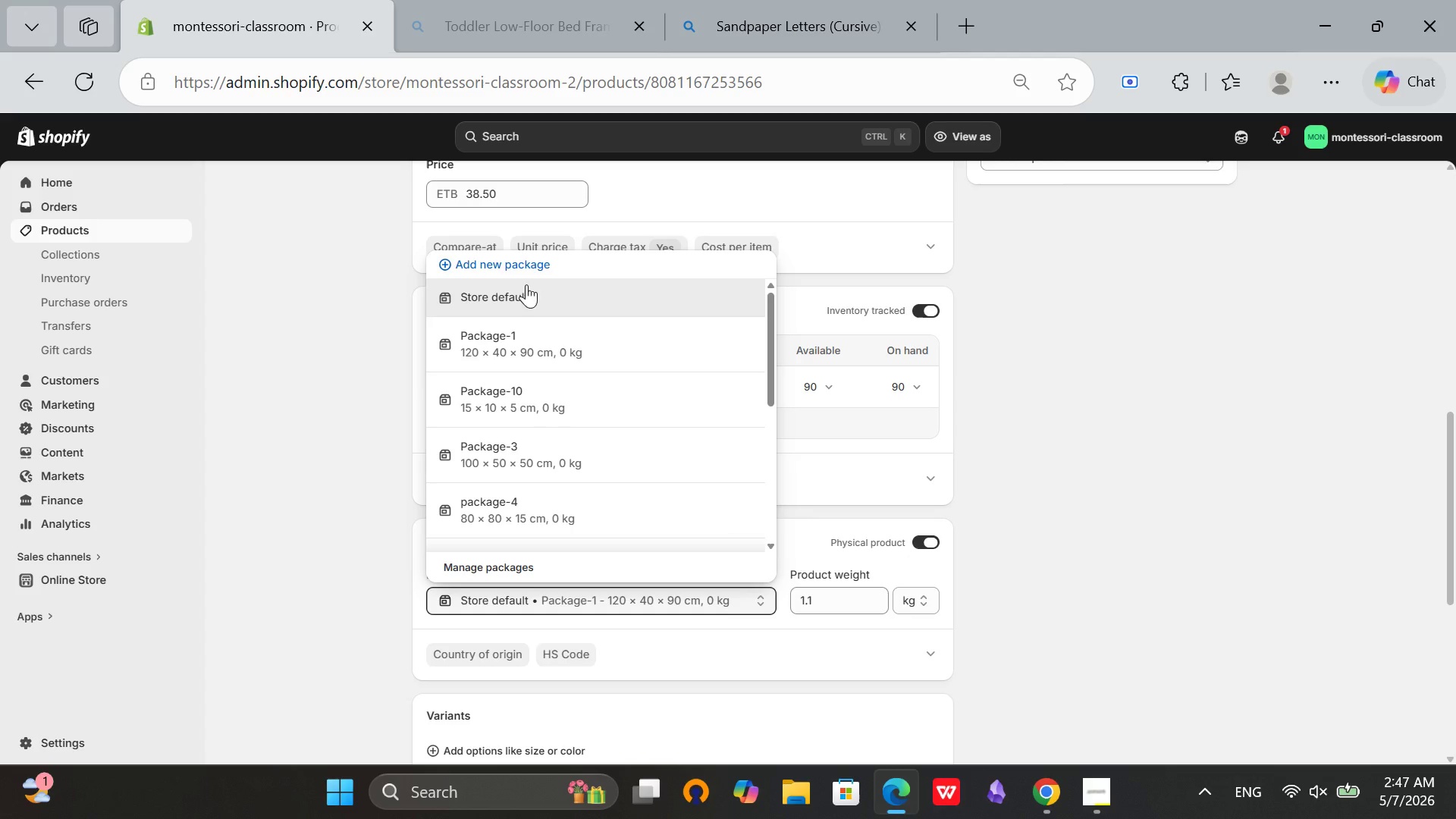 
left_click([529, 263])
 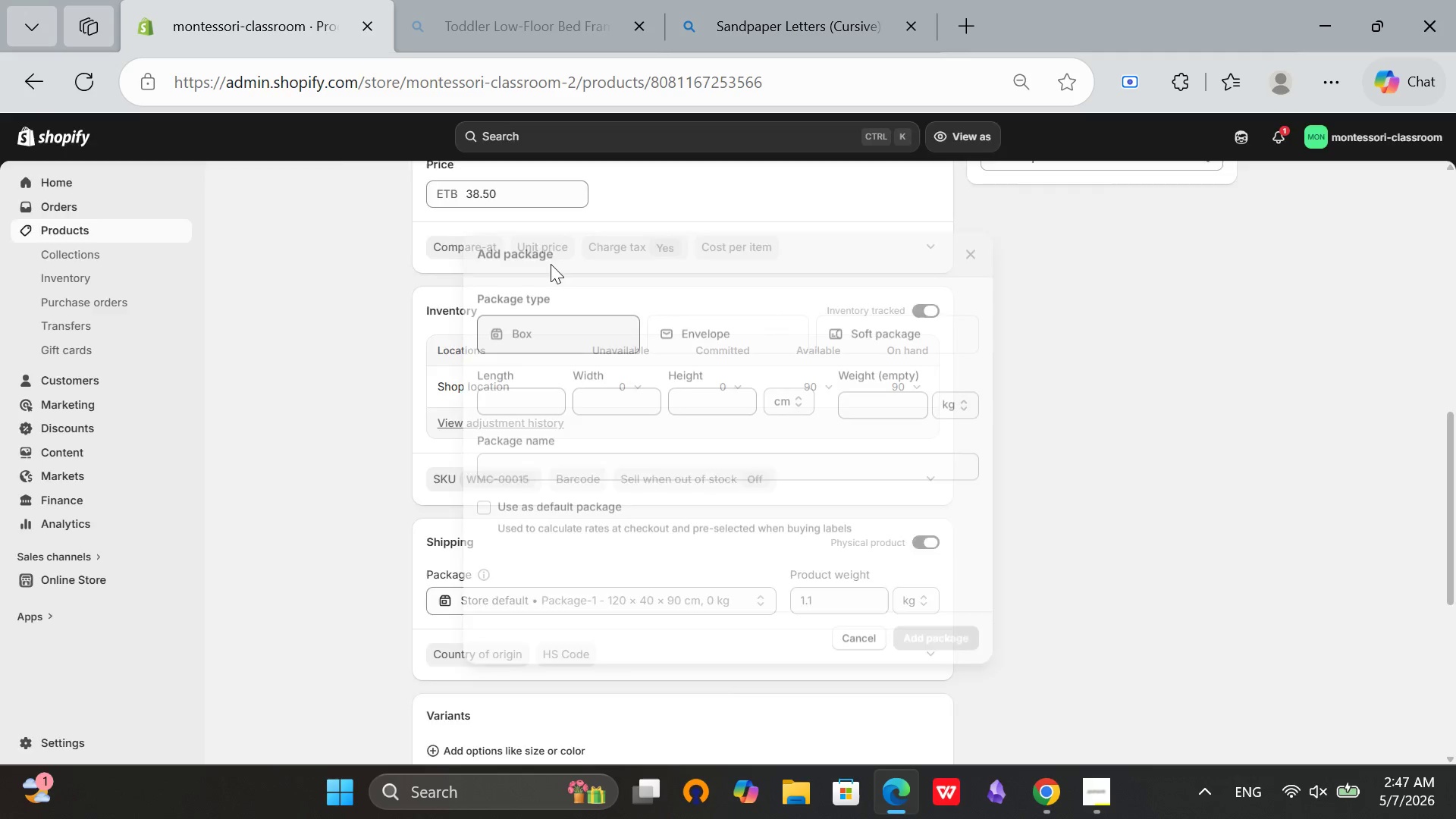 
mouse_move([571, 296])
 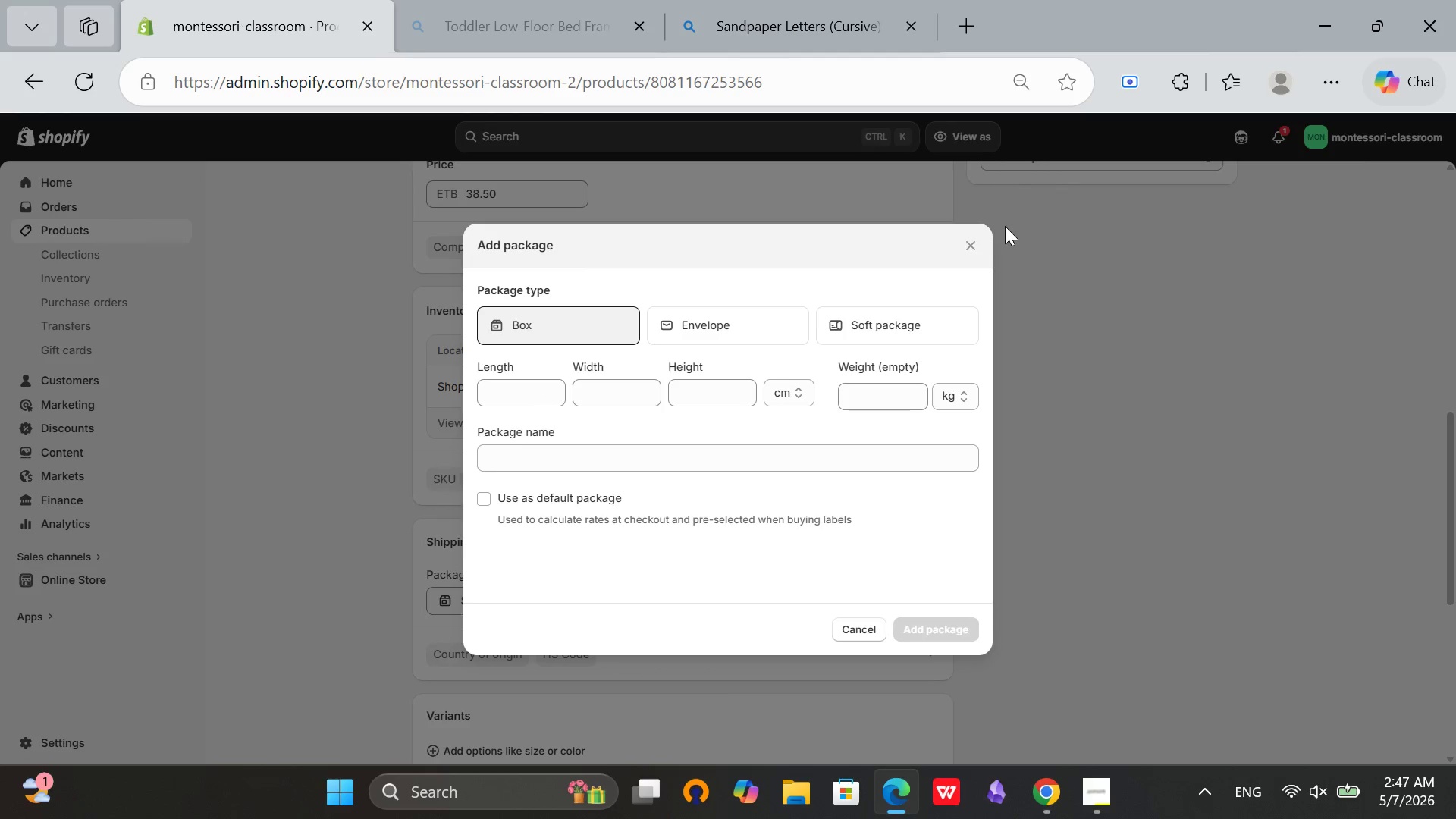 
left_click([978, 237])
 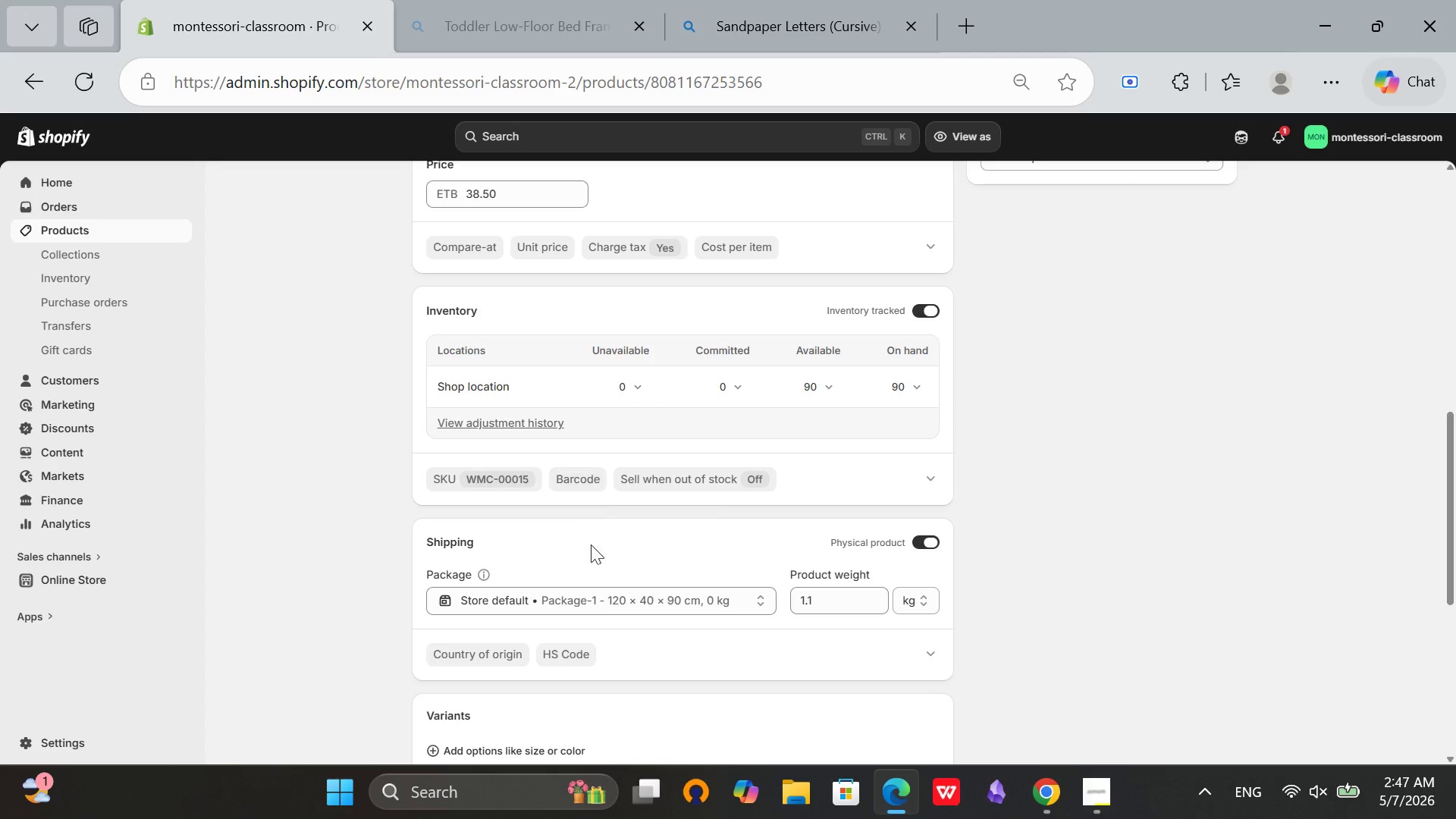 
left_click([590, 592])
 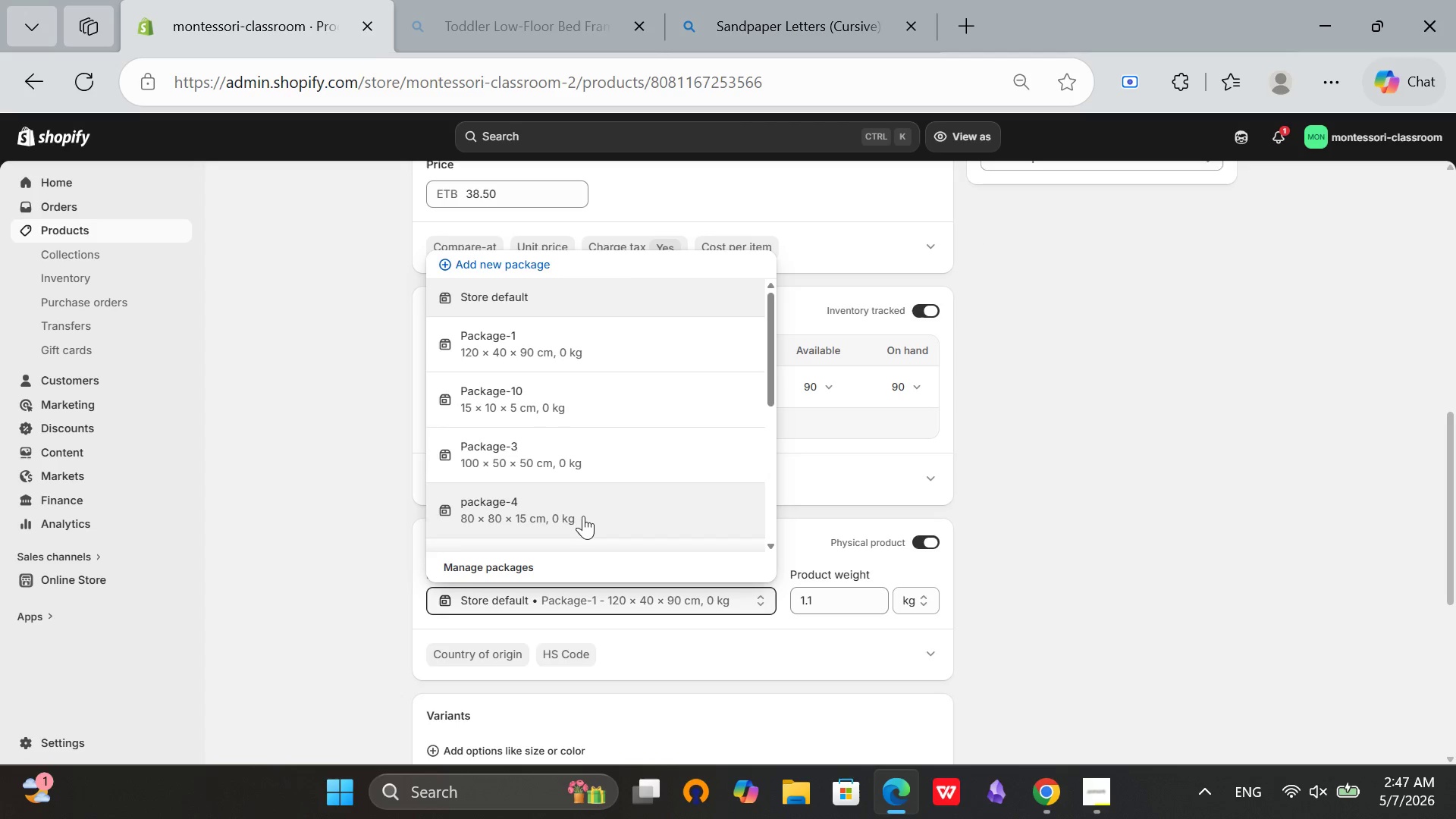 
left_click([482, 262])
 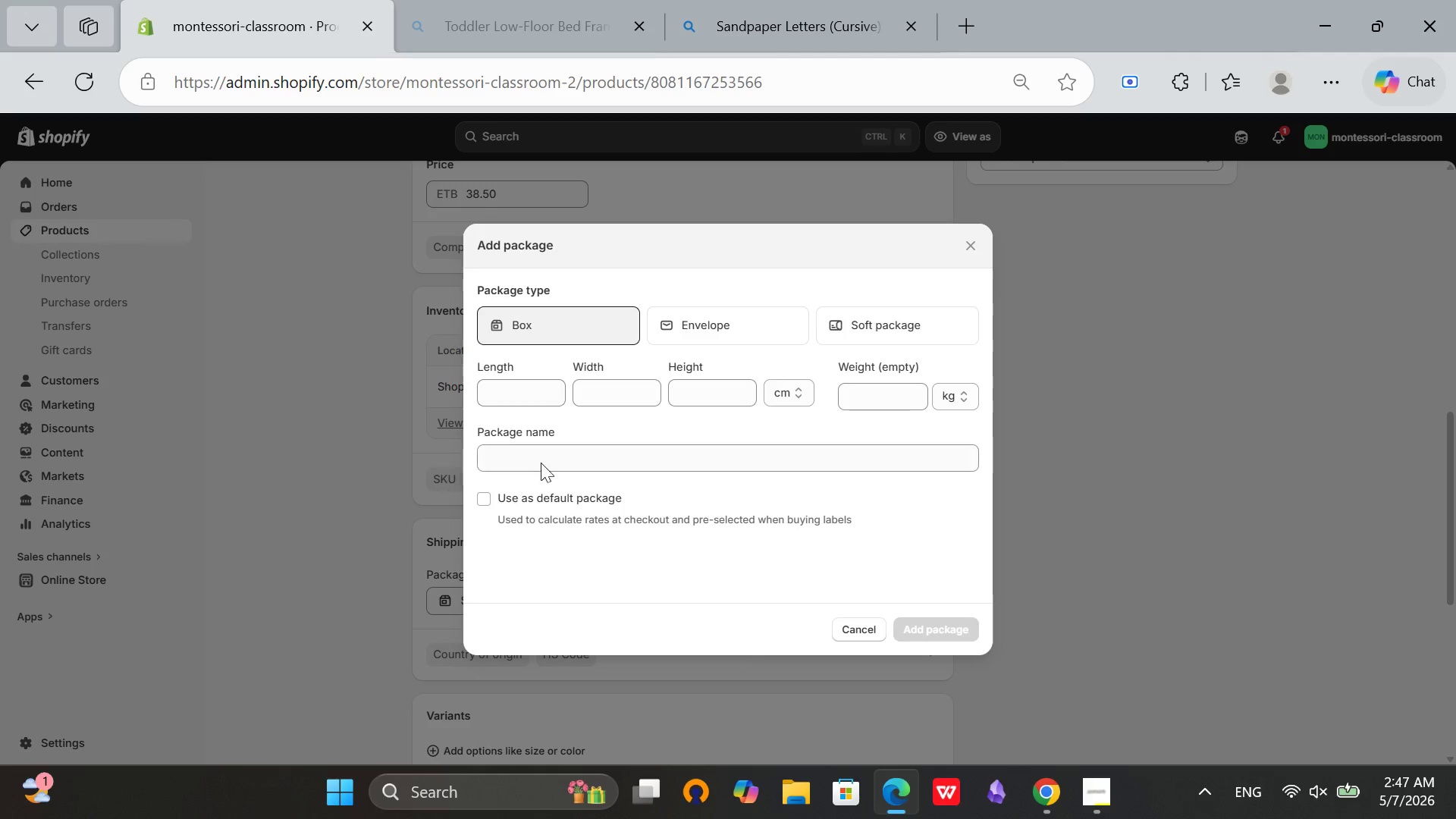 
left_click([554, 455])
 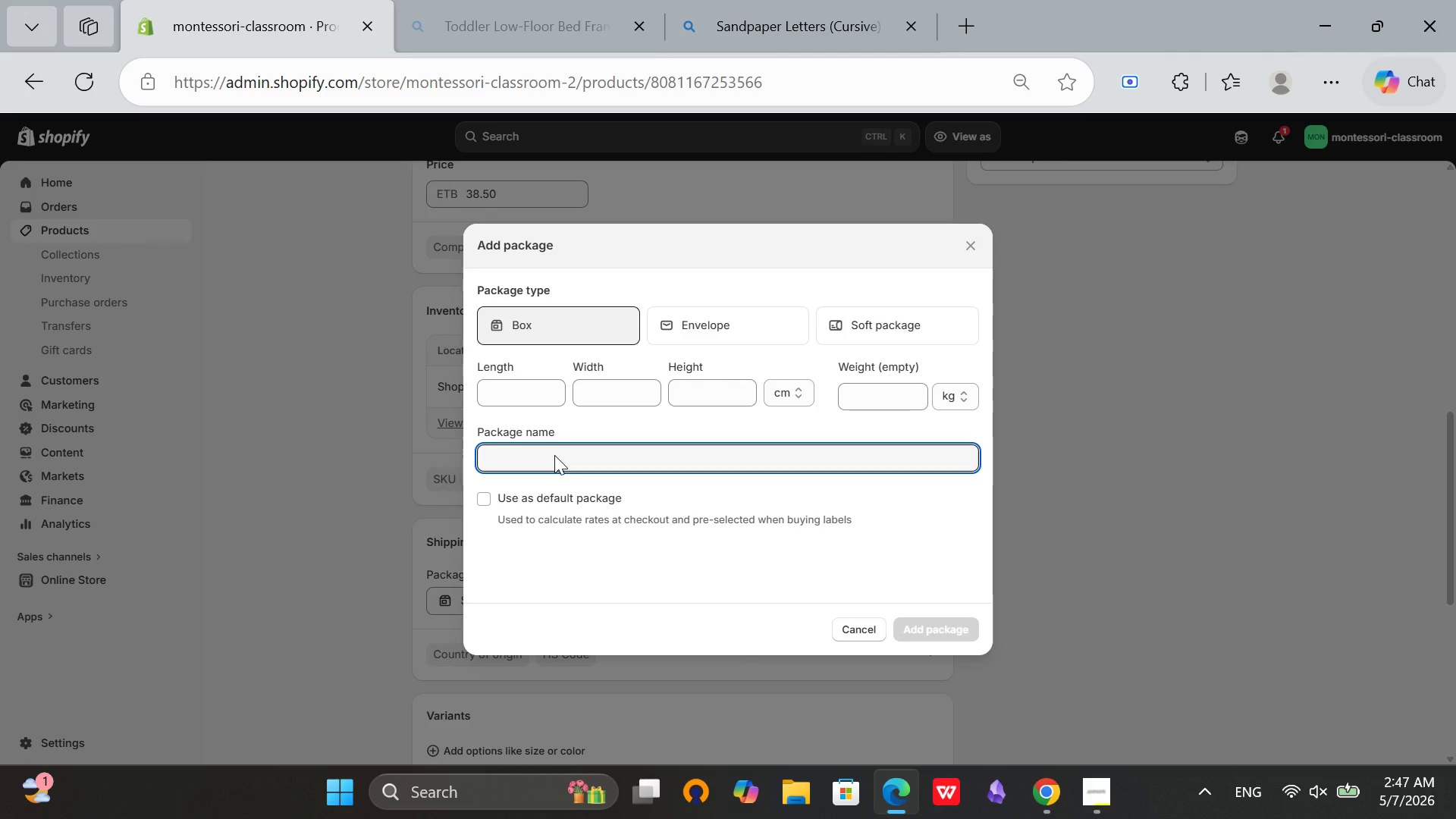 
type(package-11)
 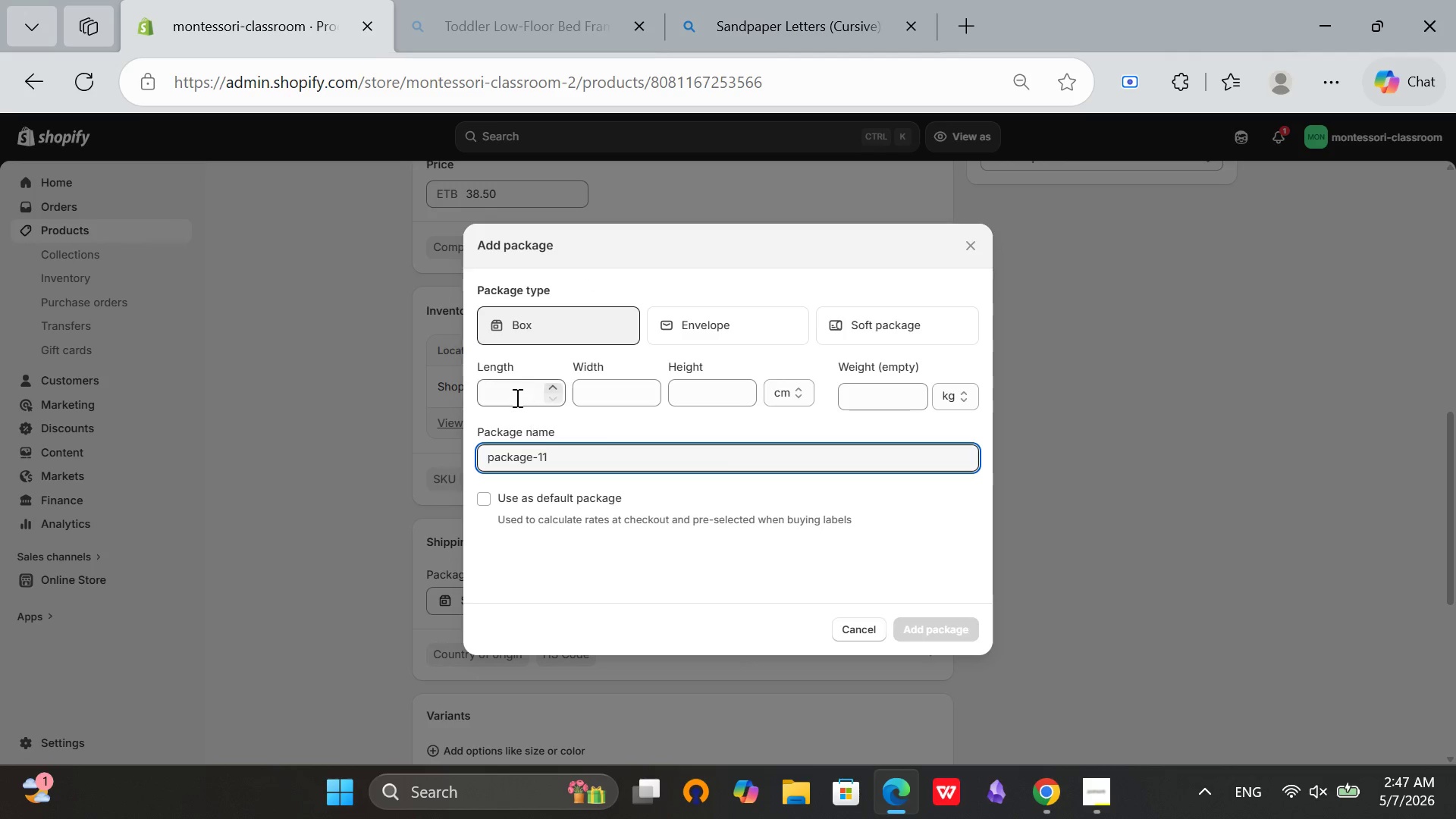 
left_click([516, 397])
 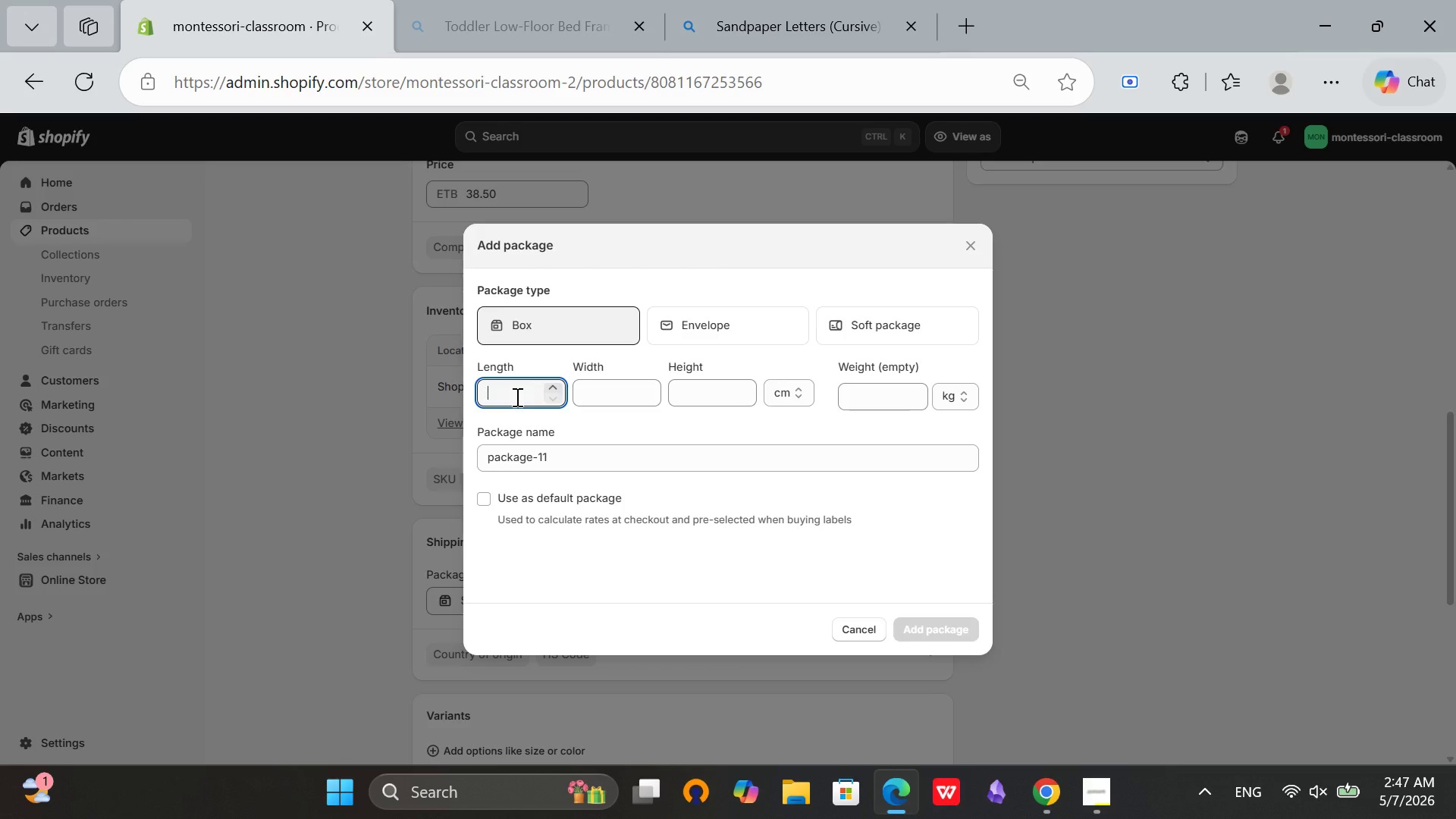 
wait(5.7)
 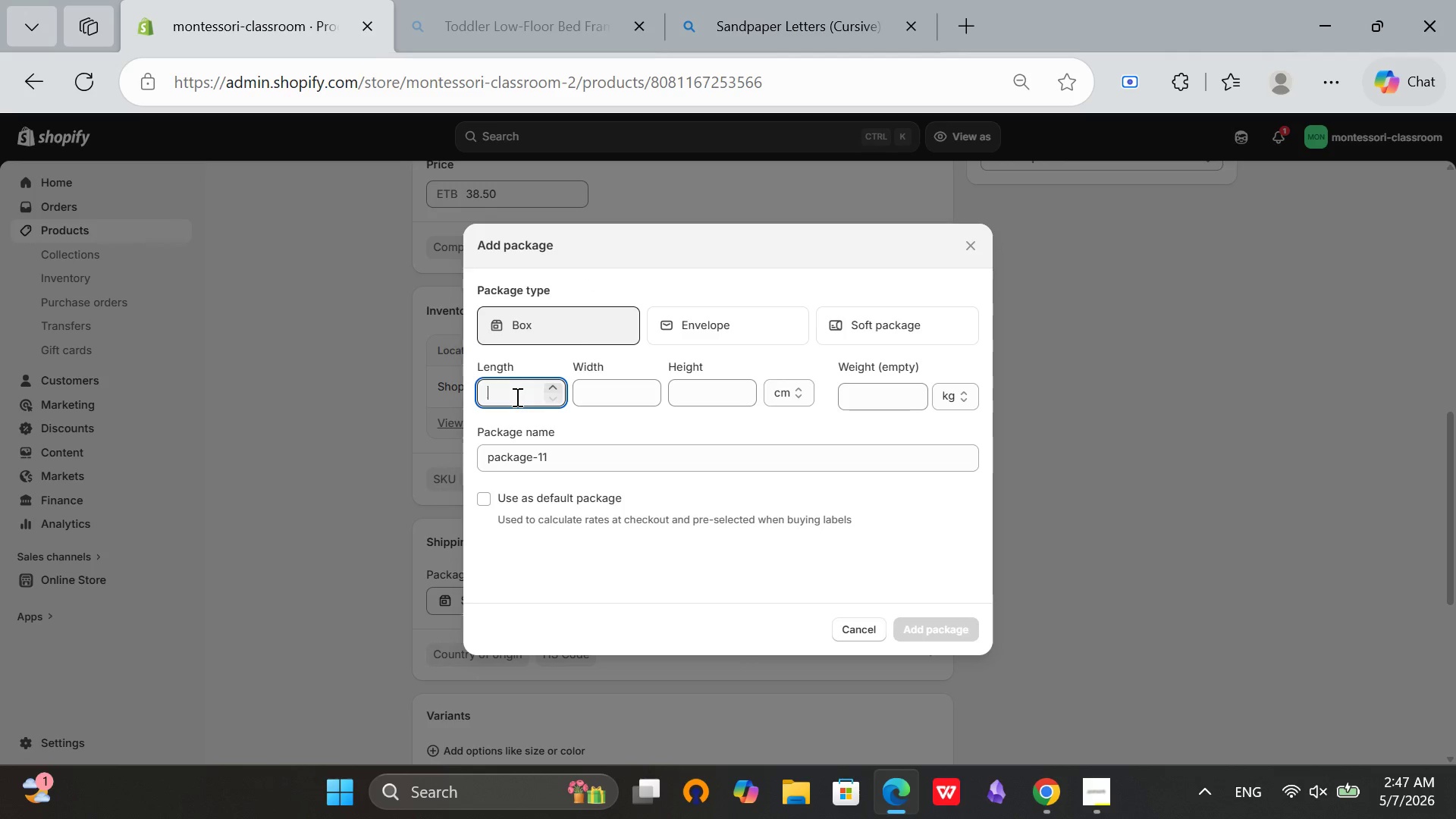 
type(25)
 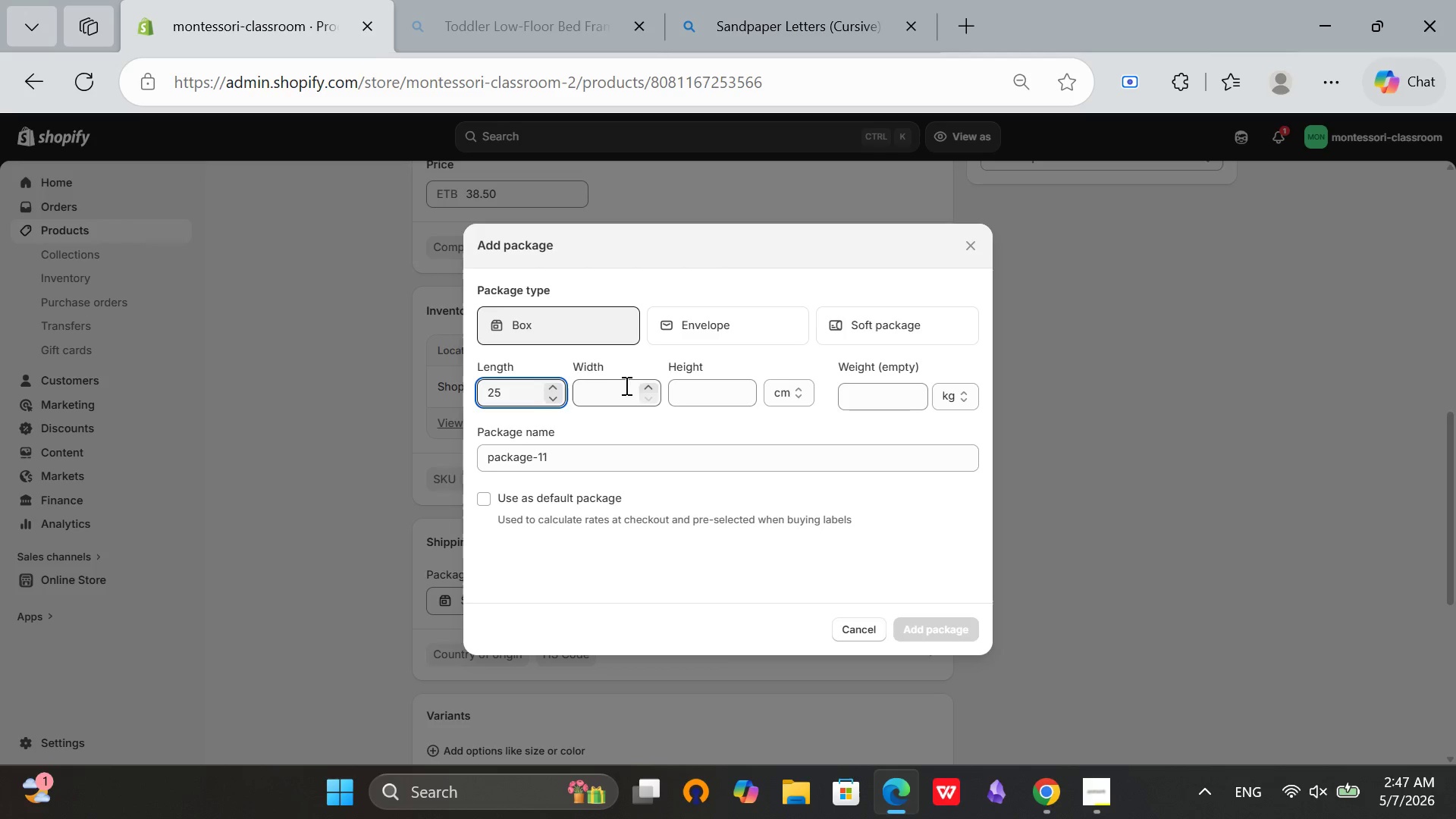 
left_click([608, 391])
 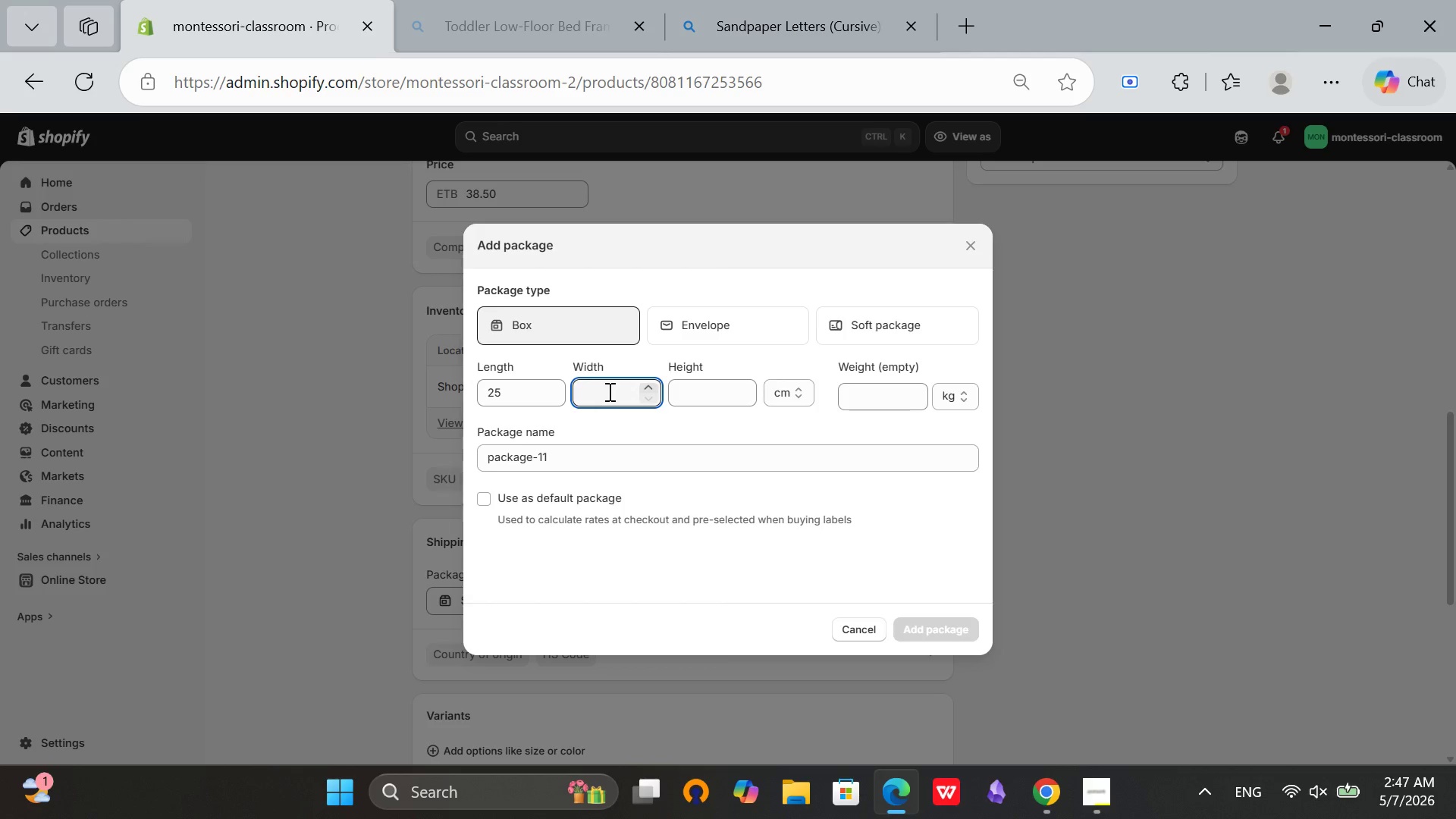 
type(25)
 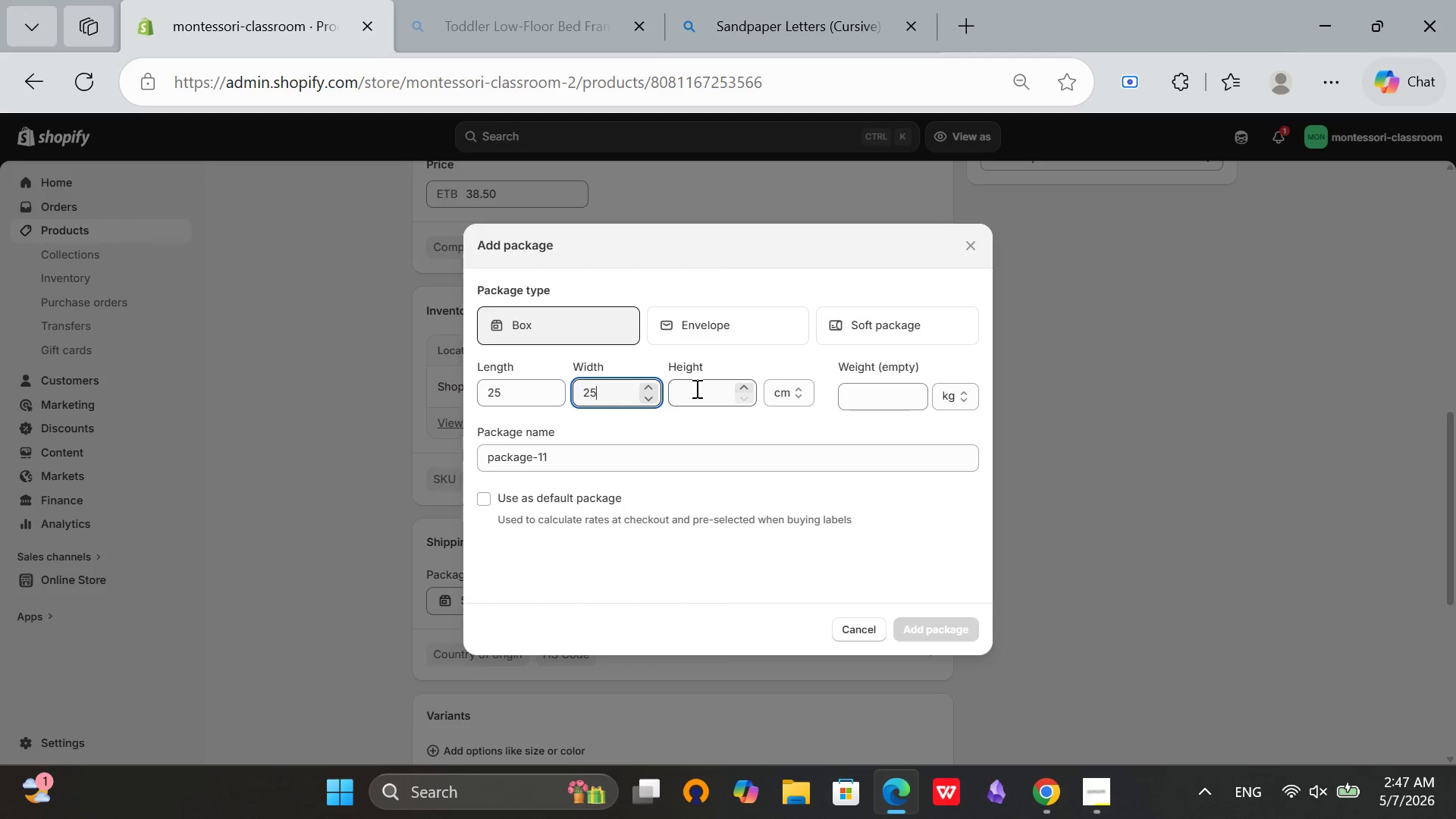 
left_click([694, 389])
 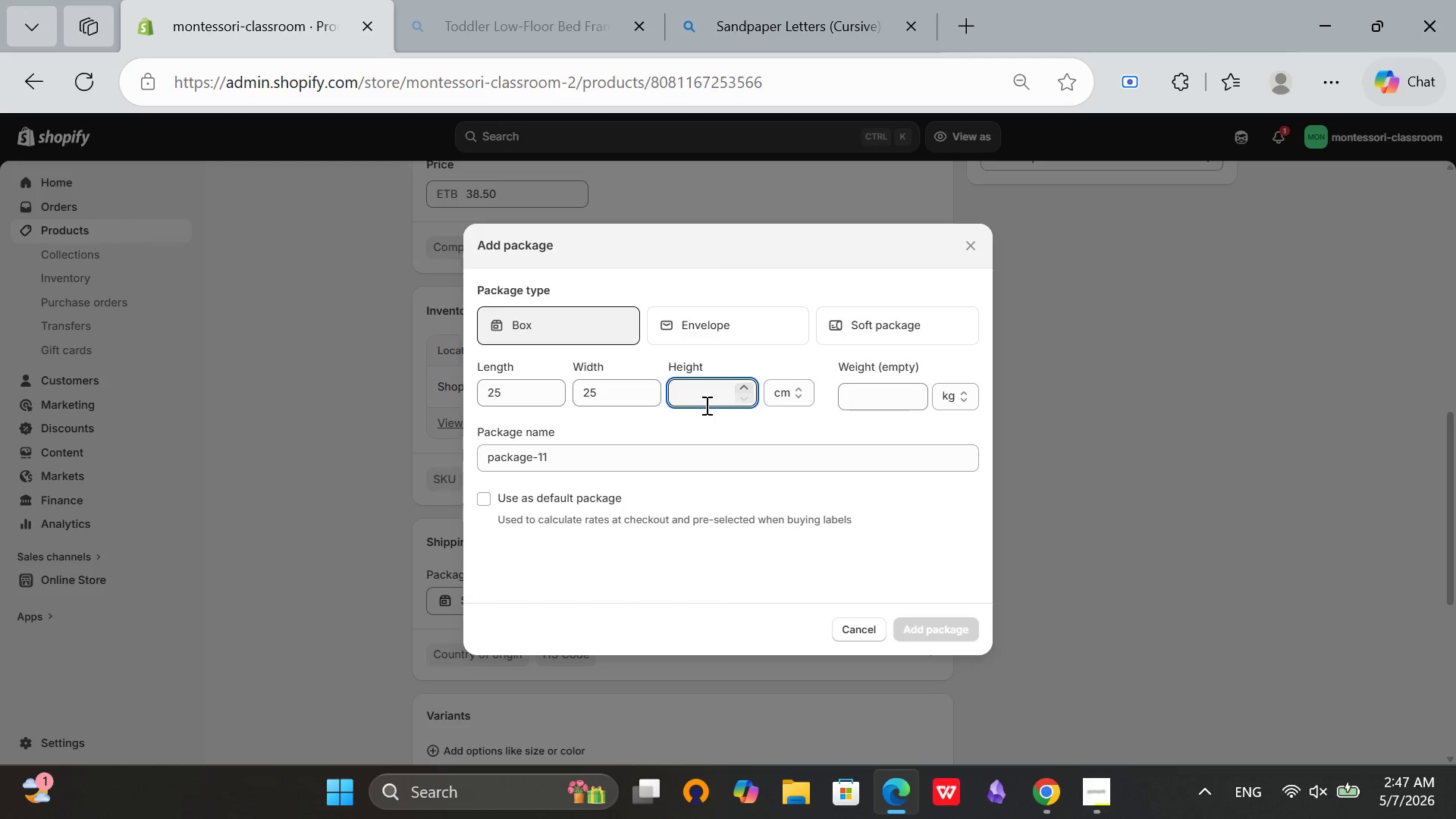 
type(25)
 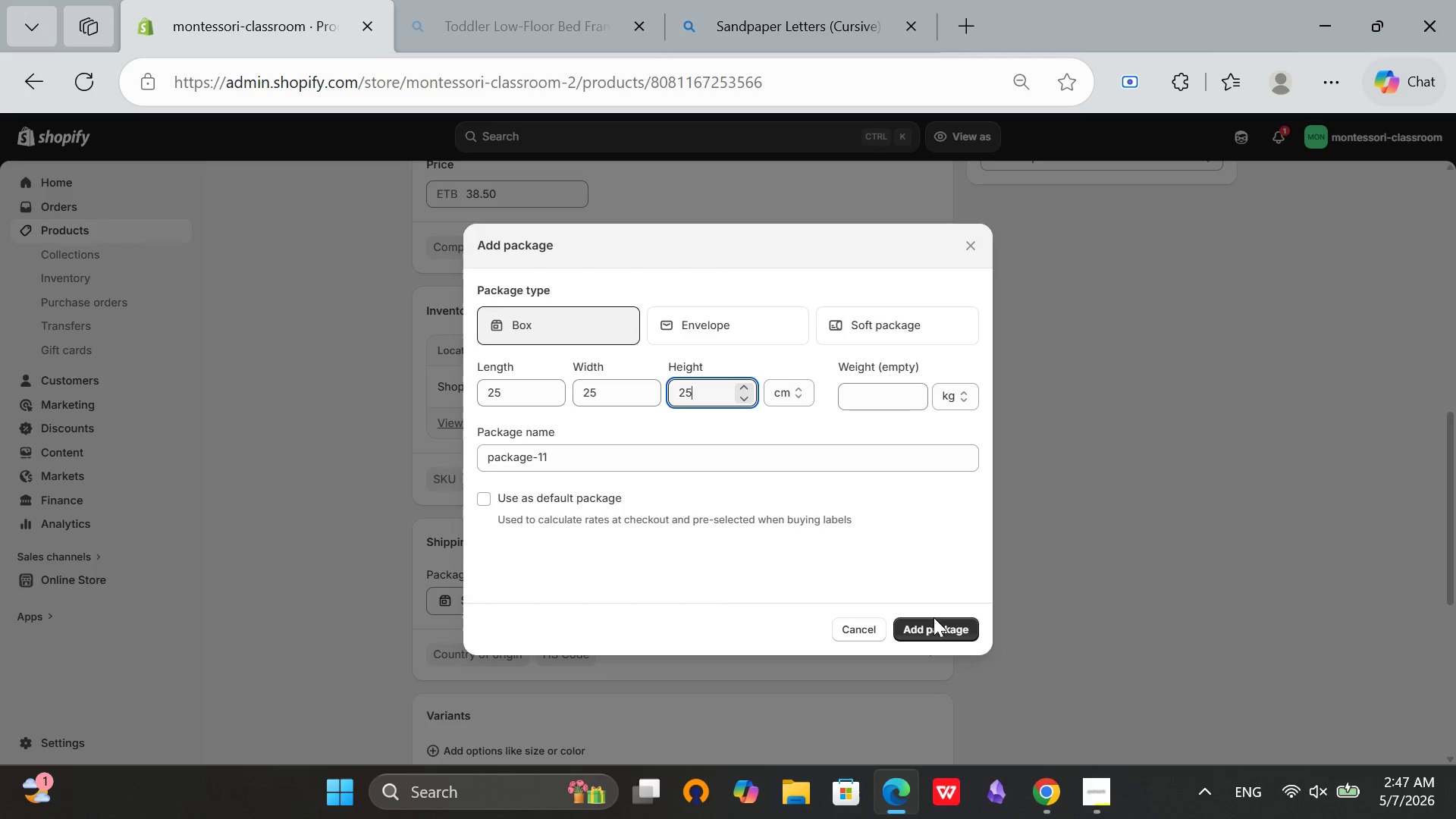 
left_click([934, 627])
 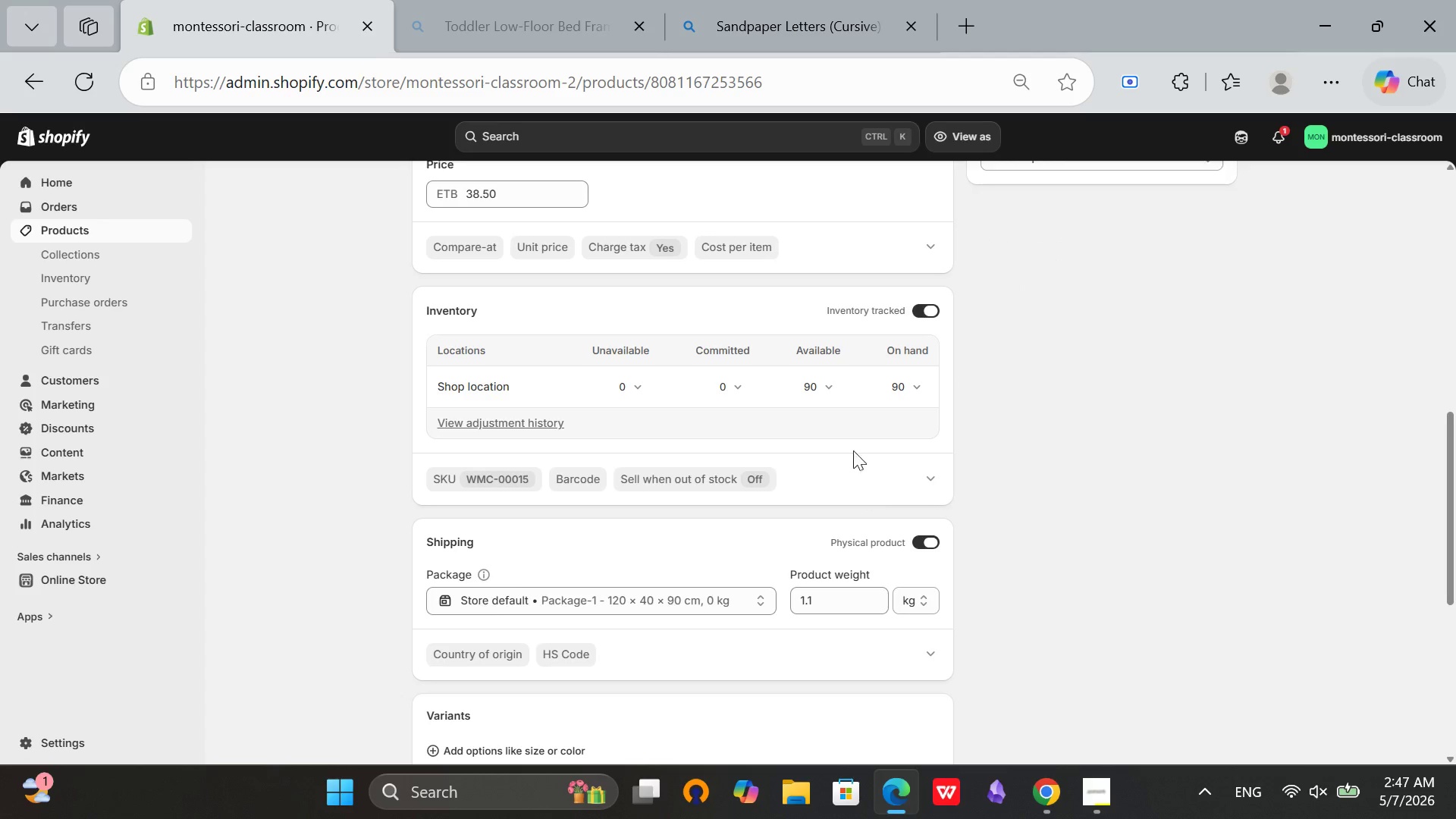 
left_click([1072, 460])
 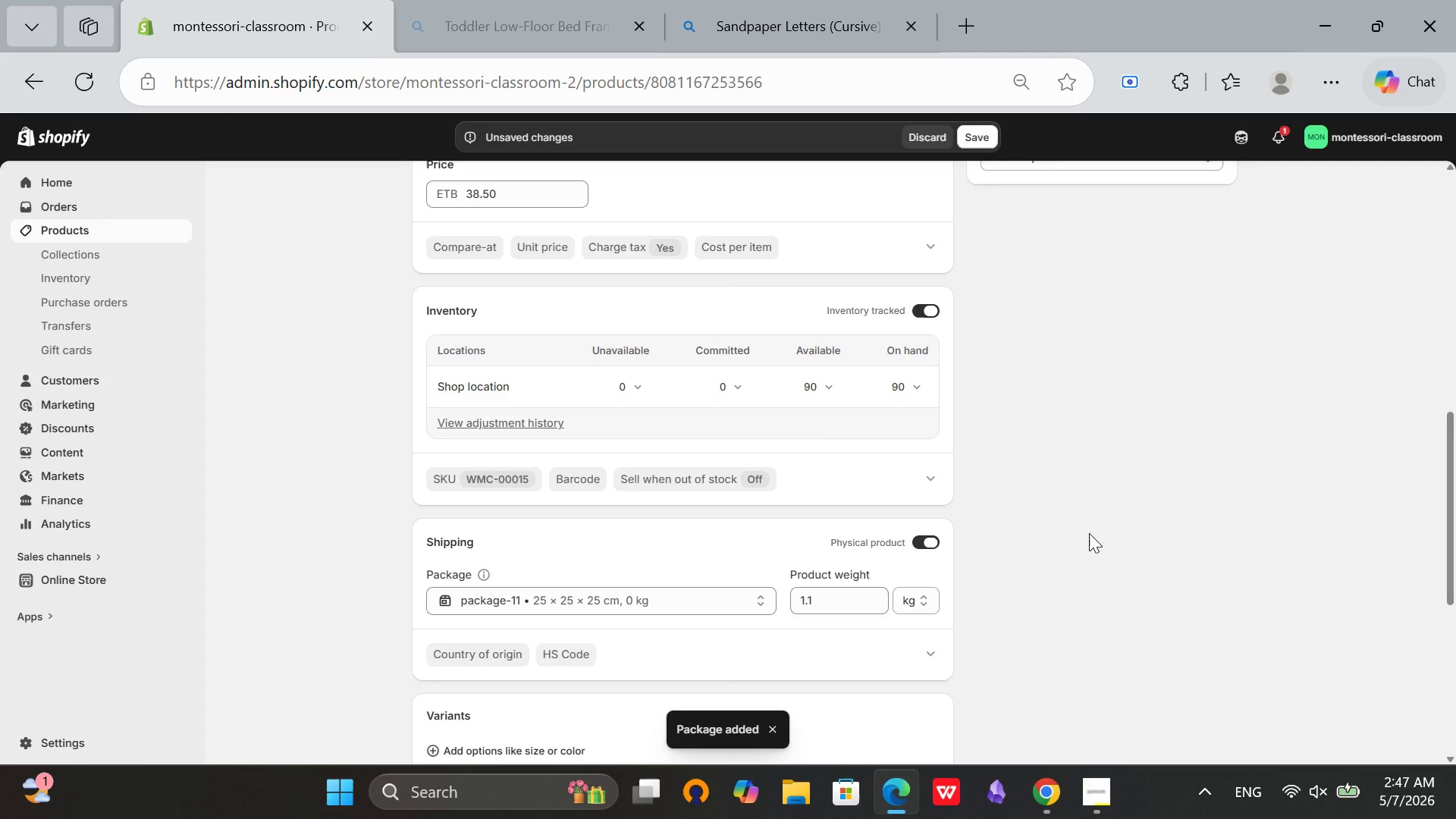 
scroll: coordinate [874, 431], scroll_direction: up, amount: 9.0
 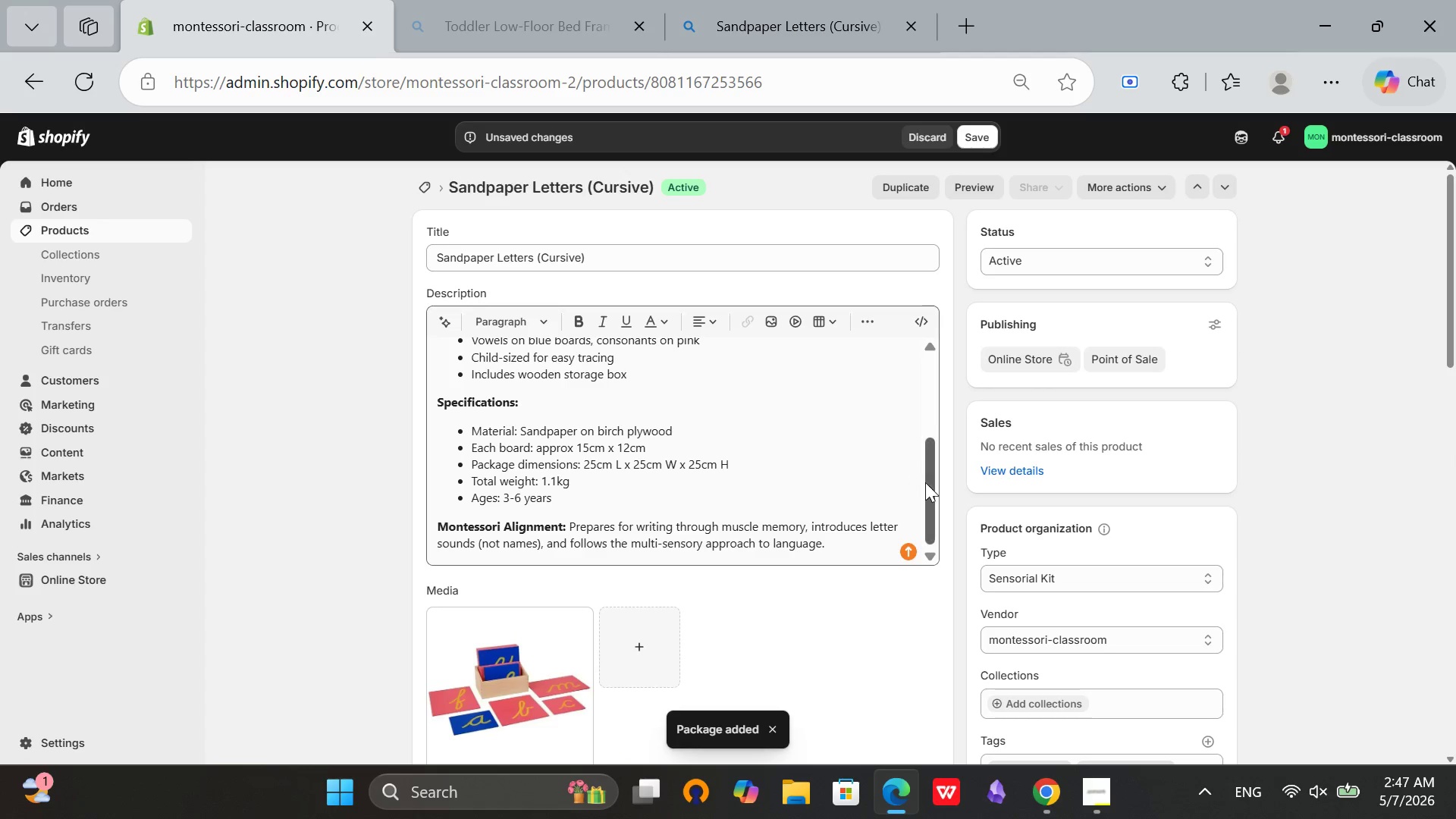 
scroll: coordinate [933, 487], scroll_direction: down, amount: 4.0
 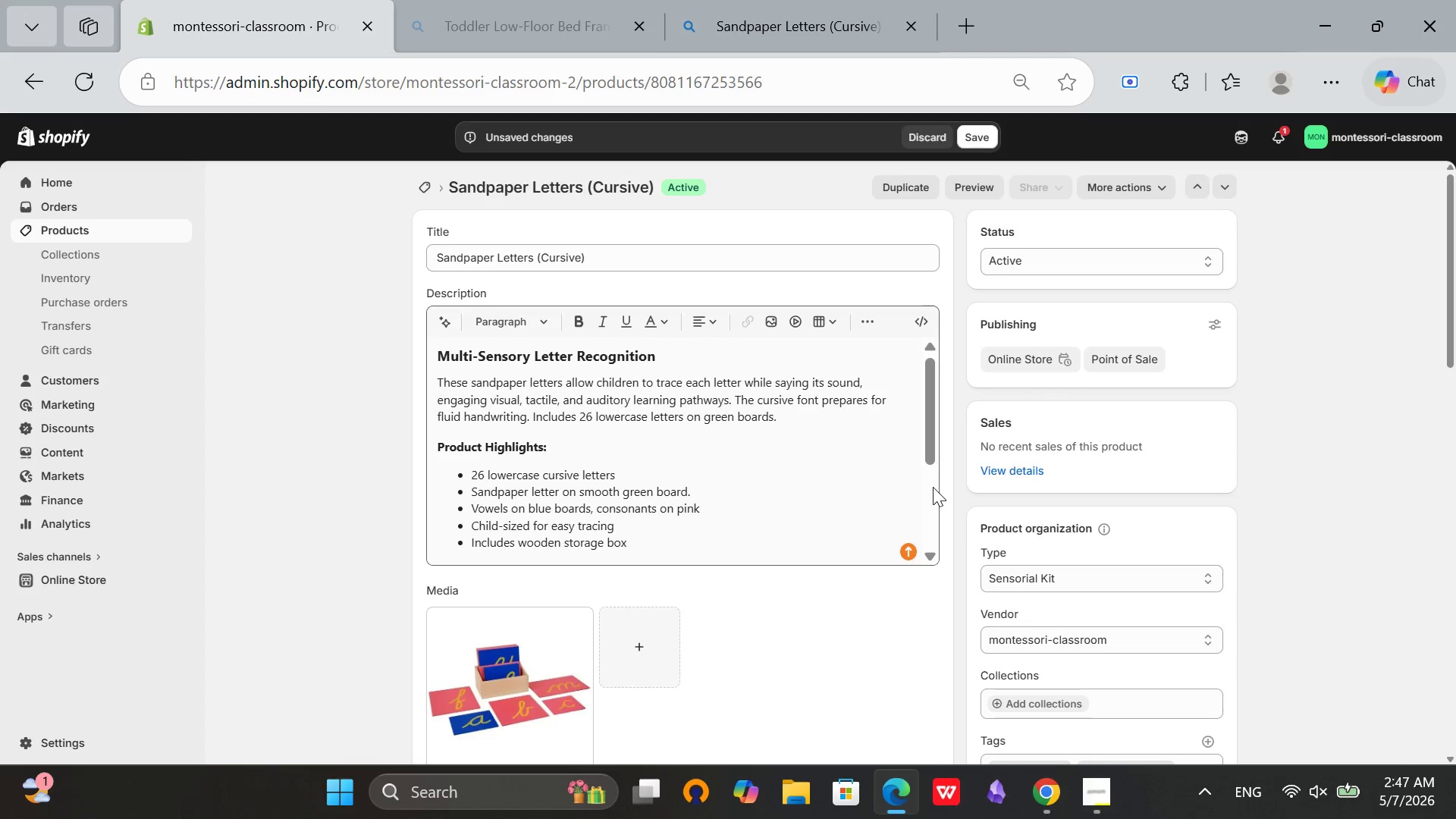 
wait(6.14)
 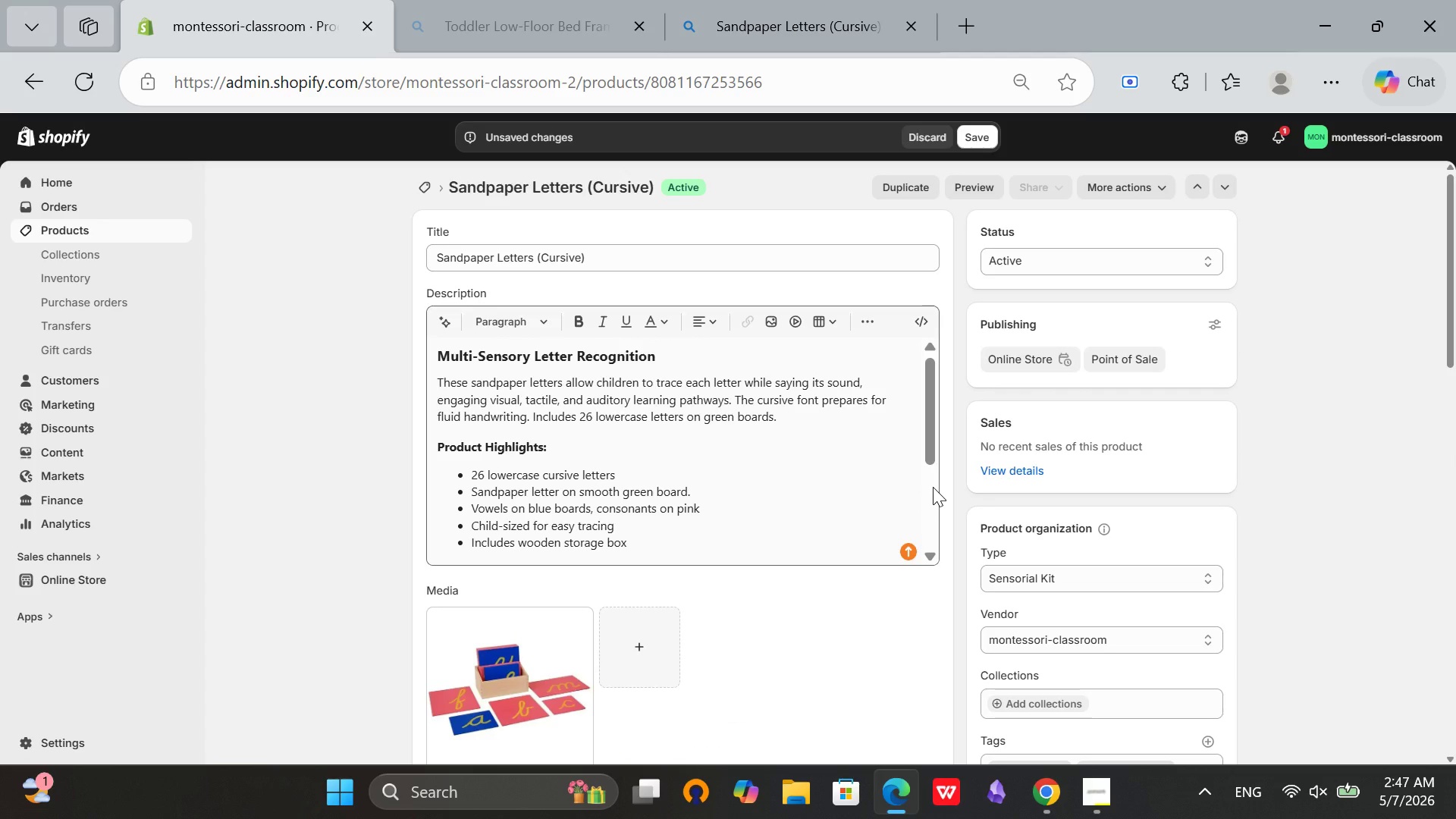 
left_click([971, 141])
 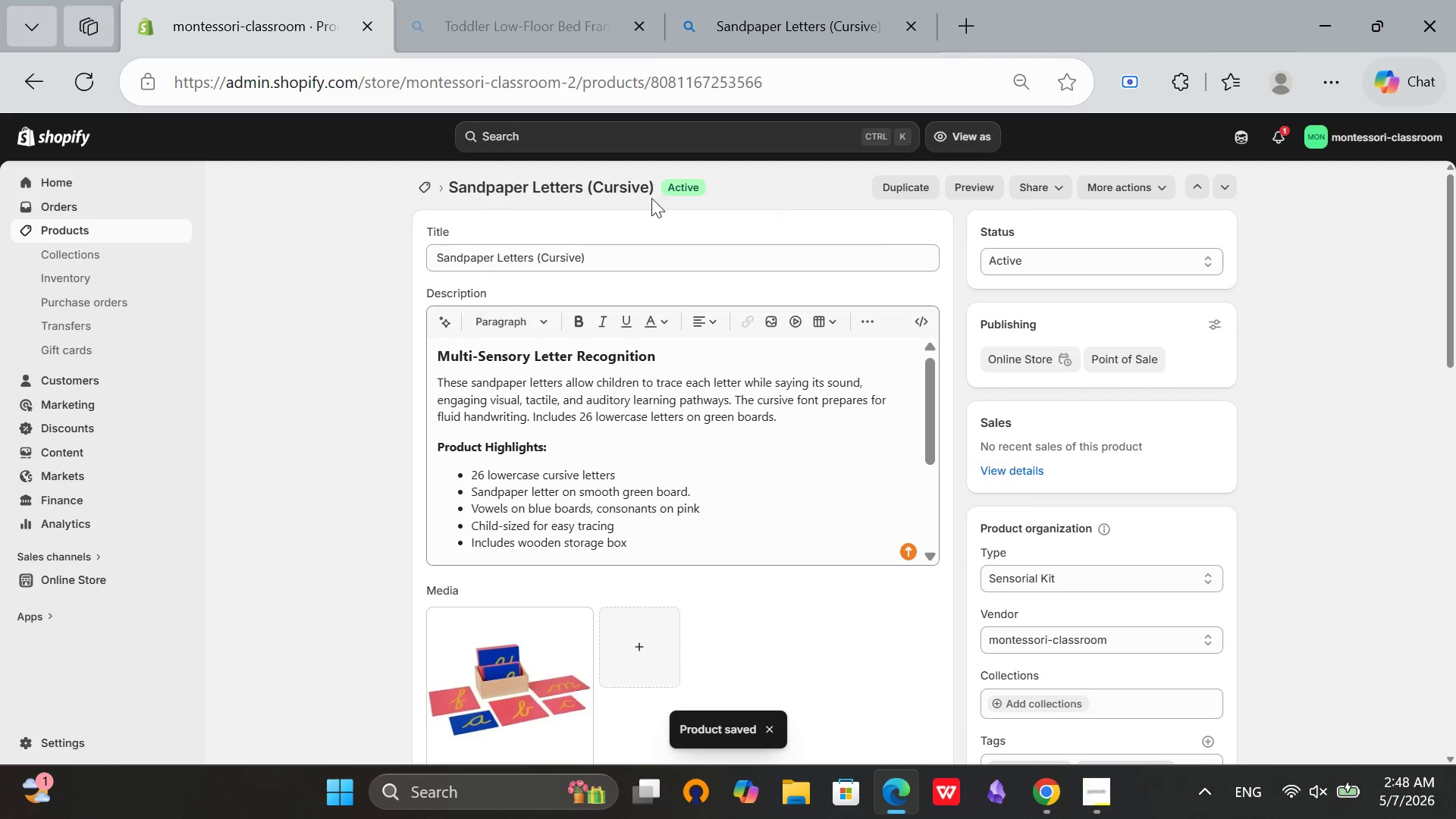 
wait(6.92)
 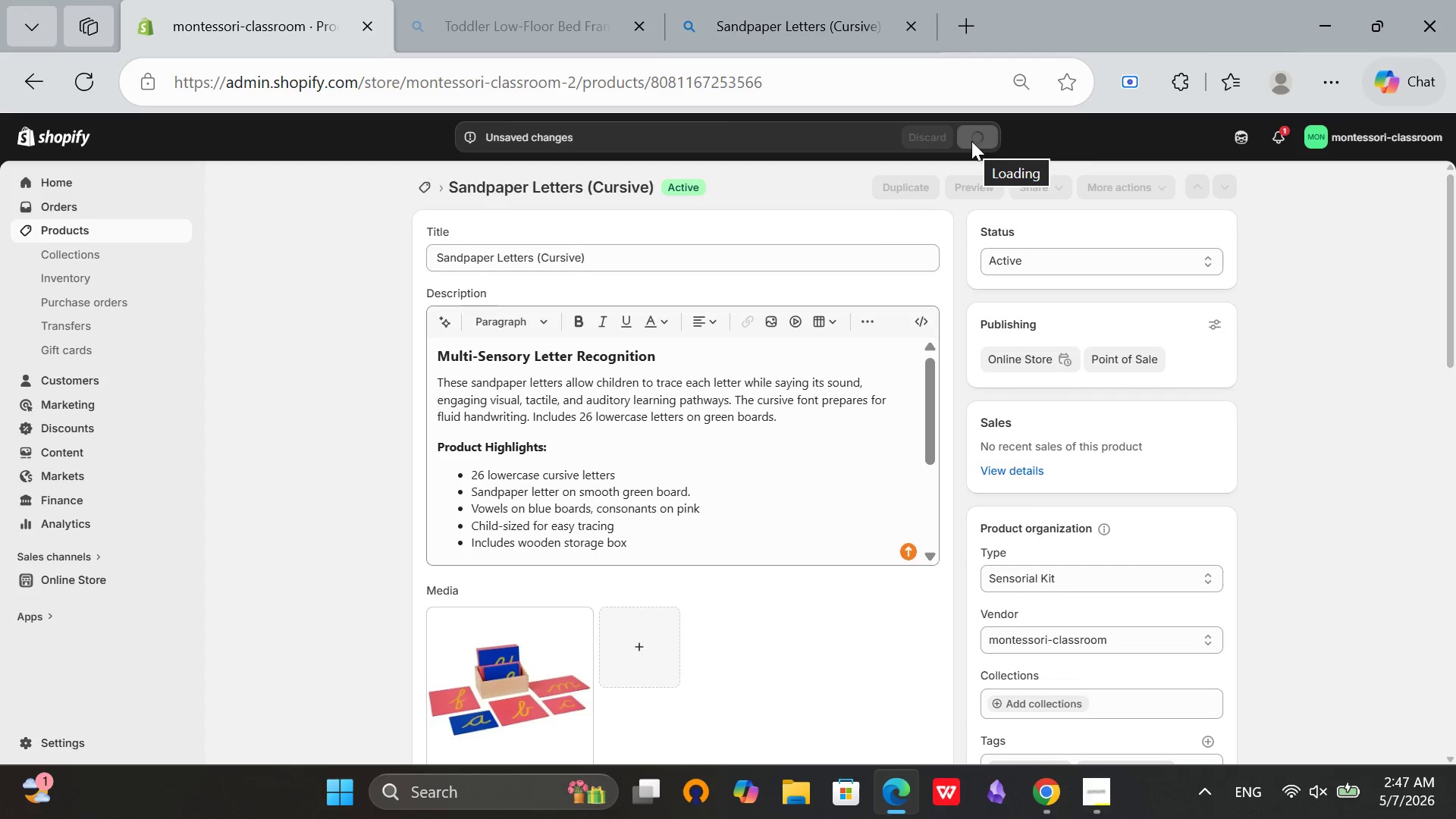 
left_click([425, 190])
 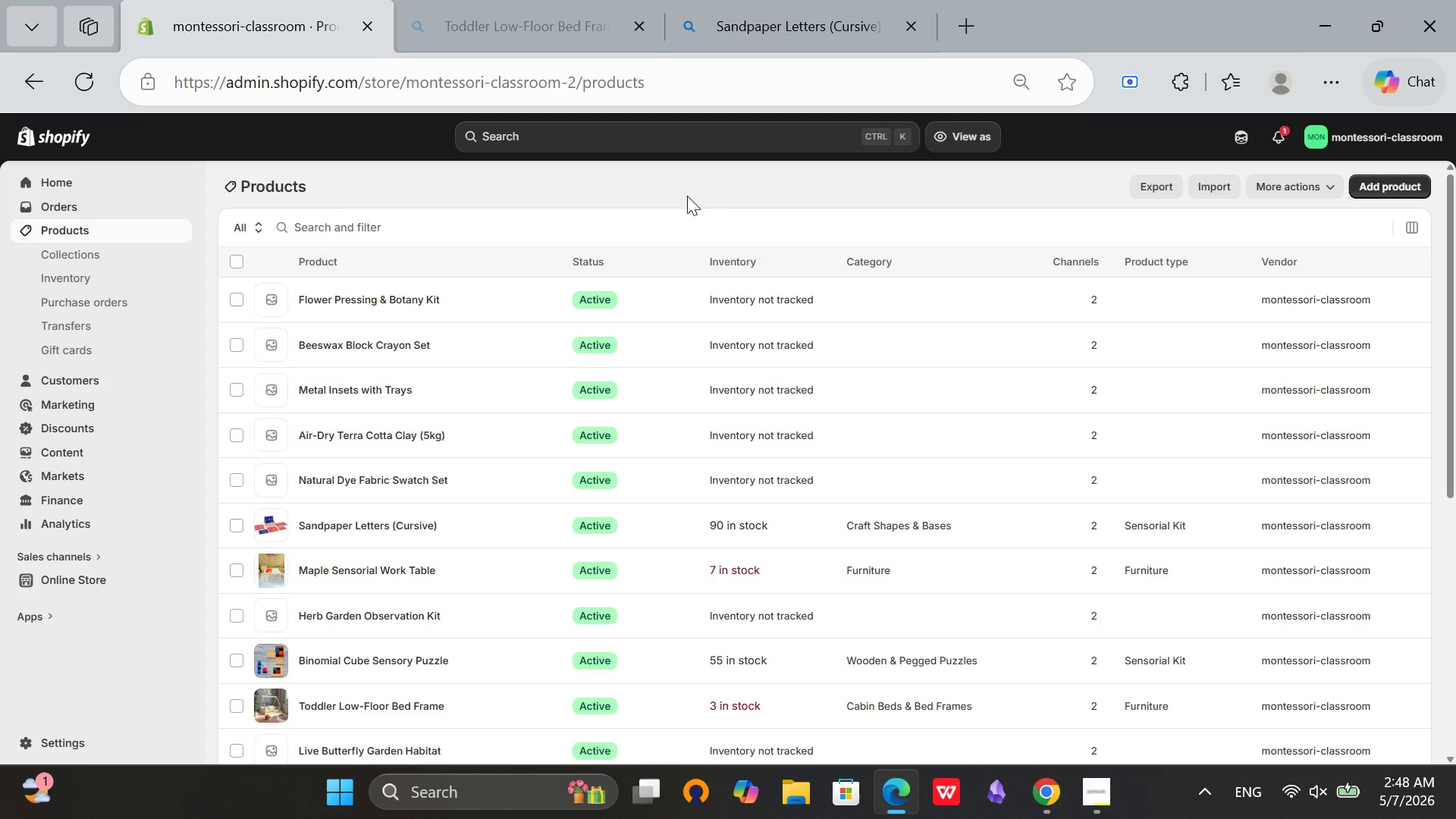 
wait(39.78)
 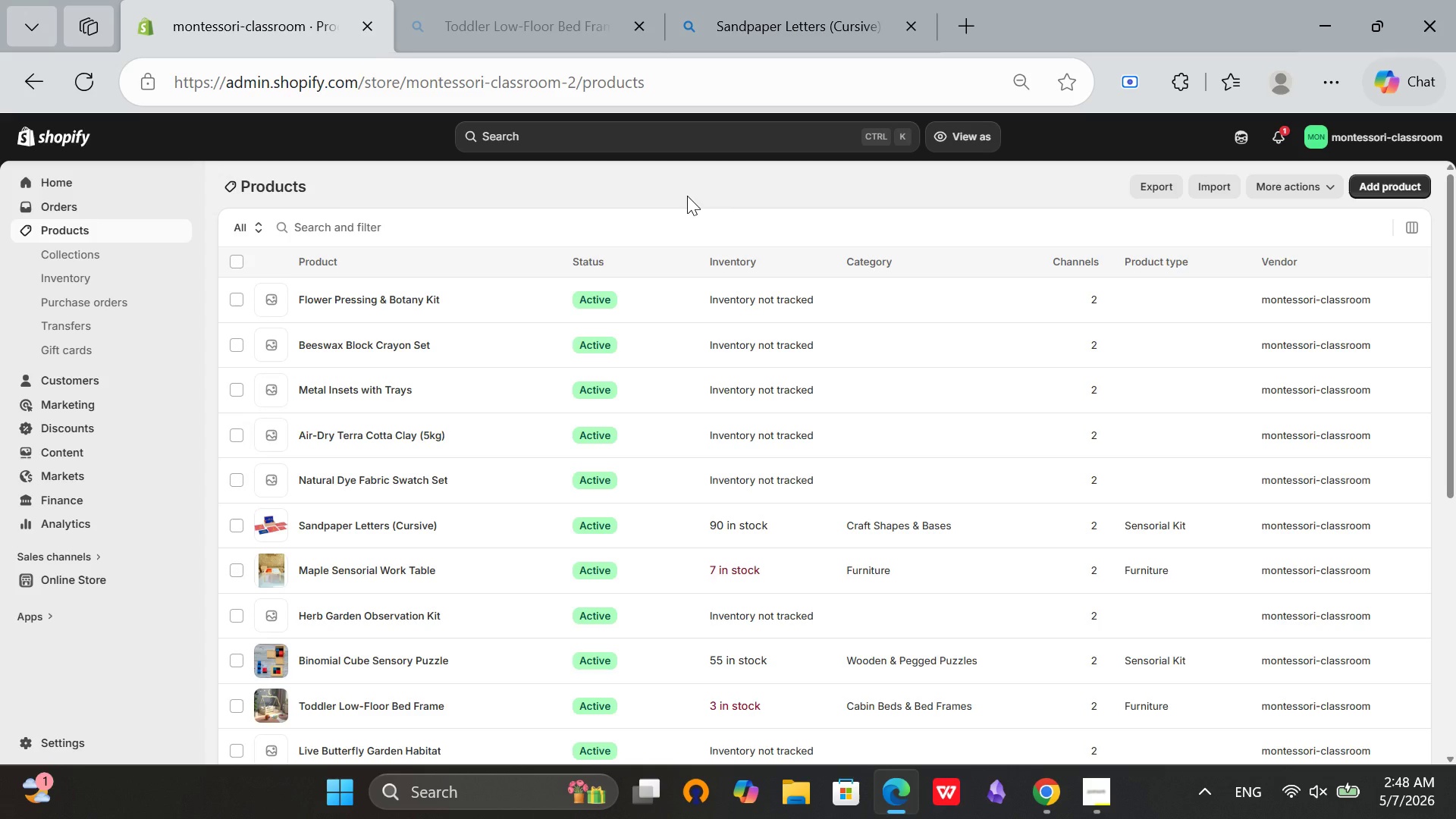 
scroll: coordinate [428, 407], scroll_direction: up, amount: 3.0
 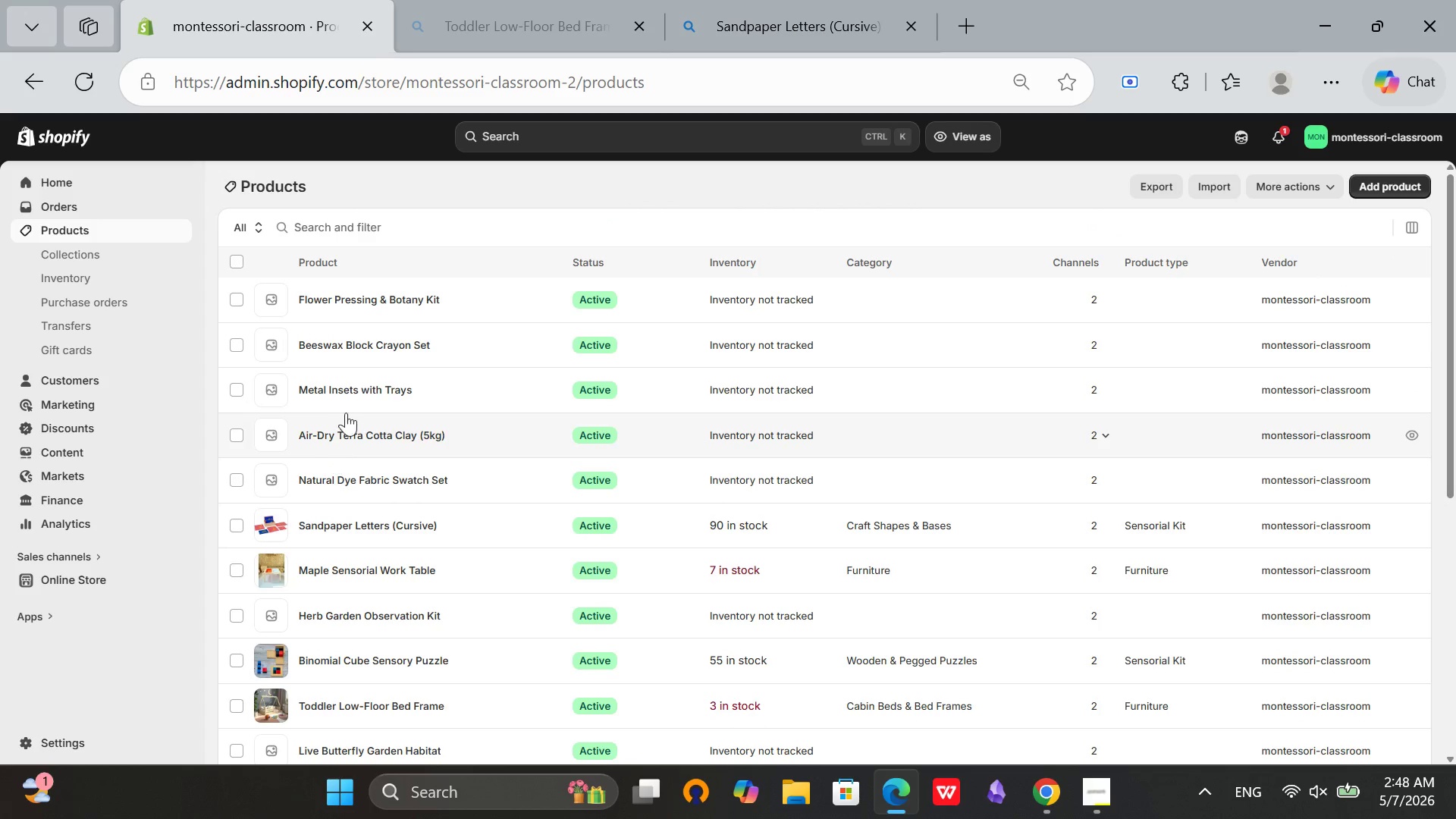 
left_click([351, 394])
 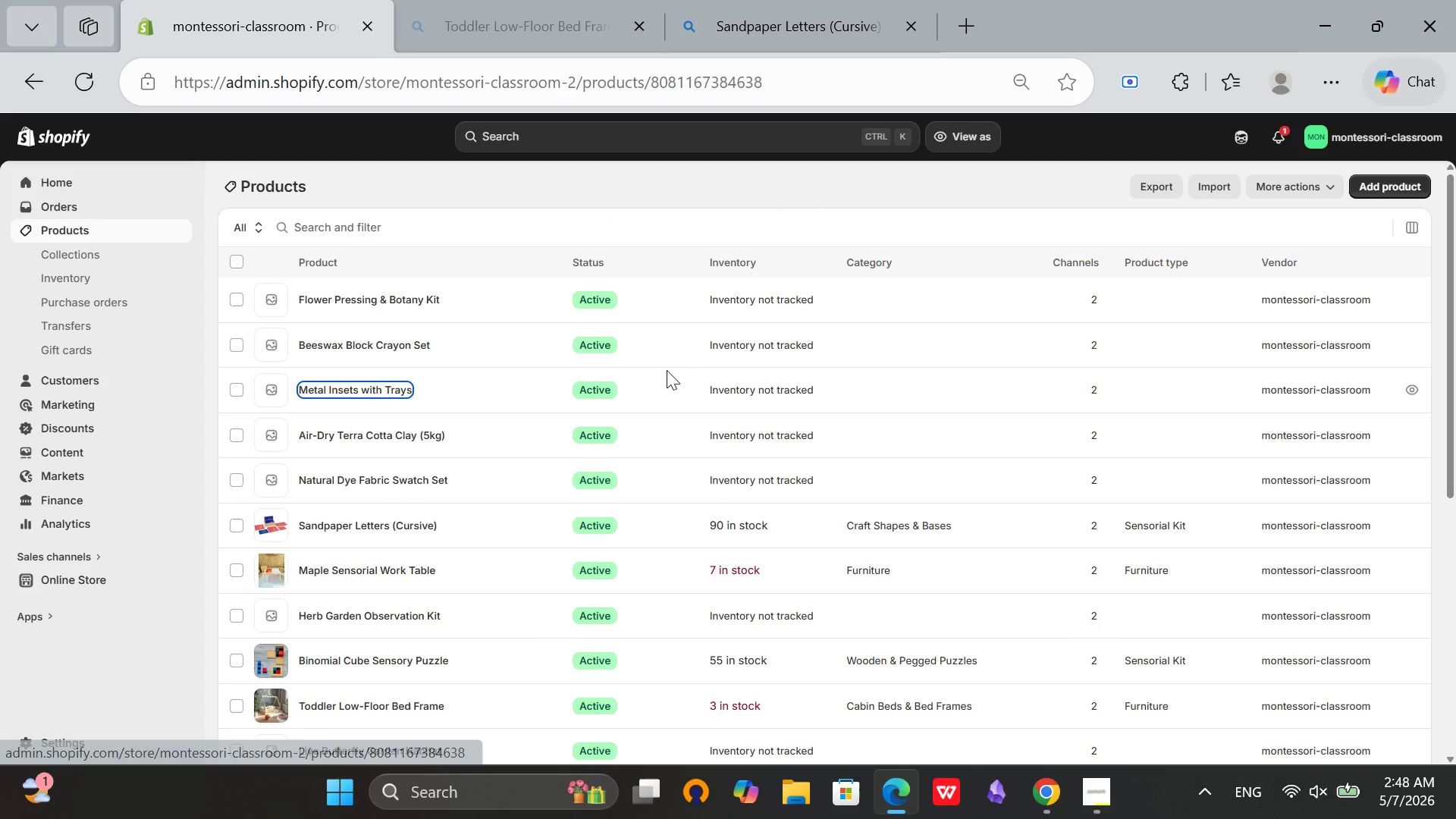 
mouse_move([692, 330])
 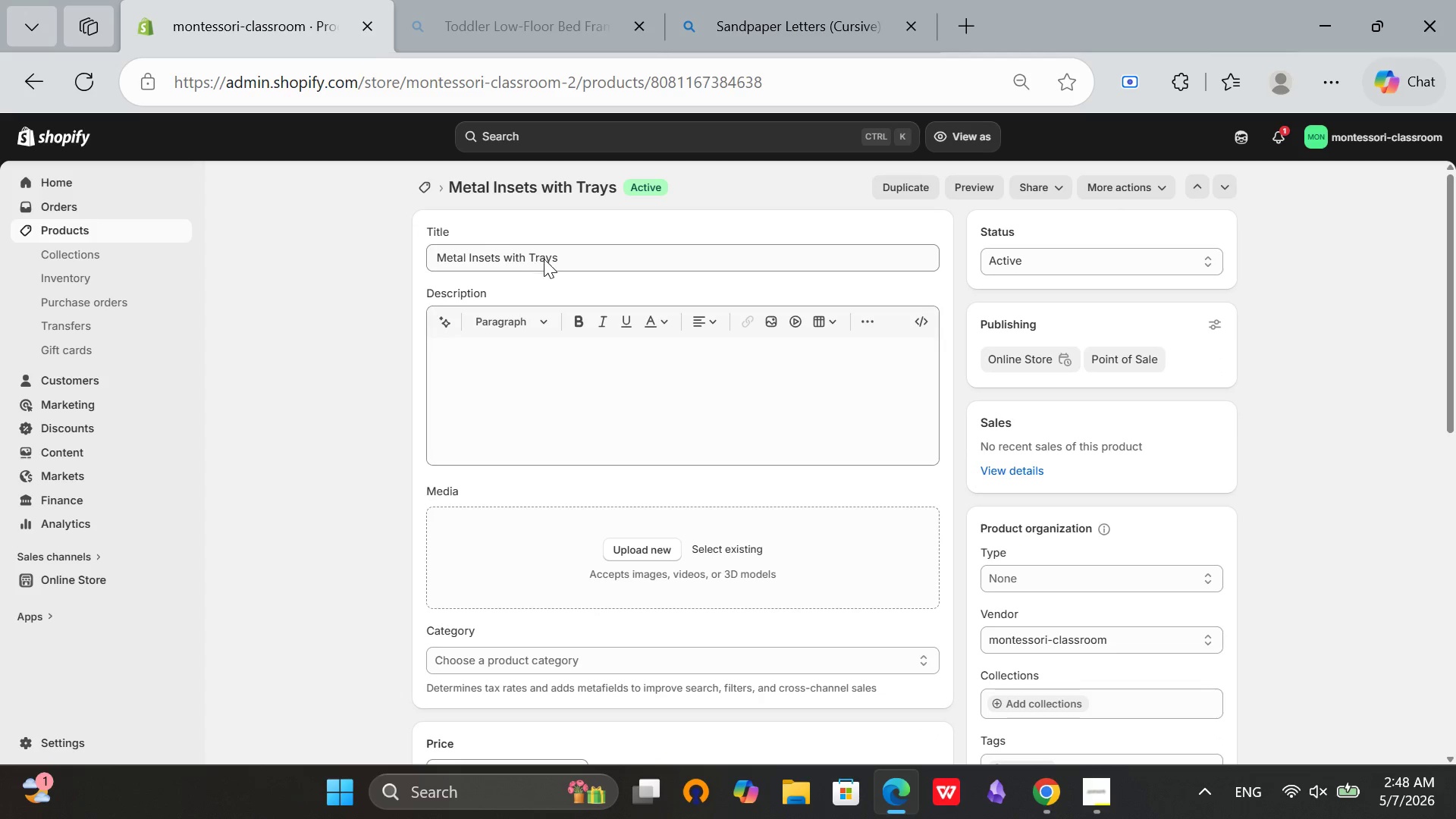 
left_click([583, 260])
 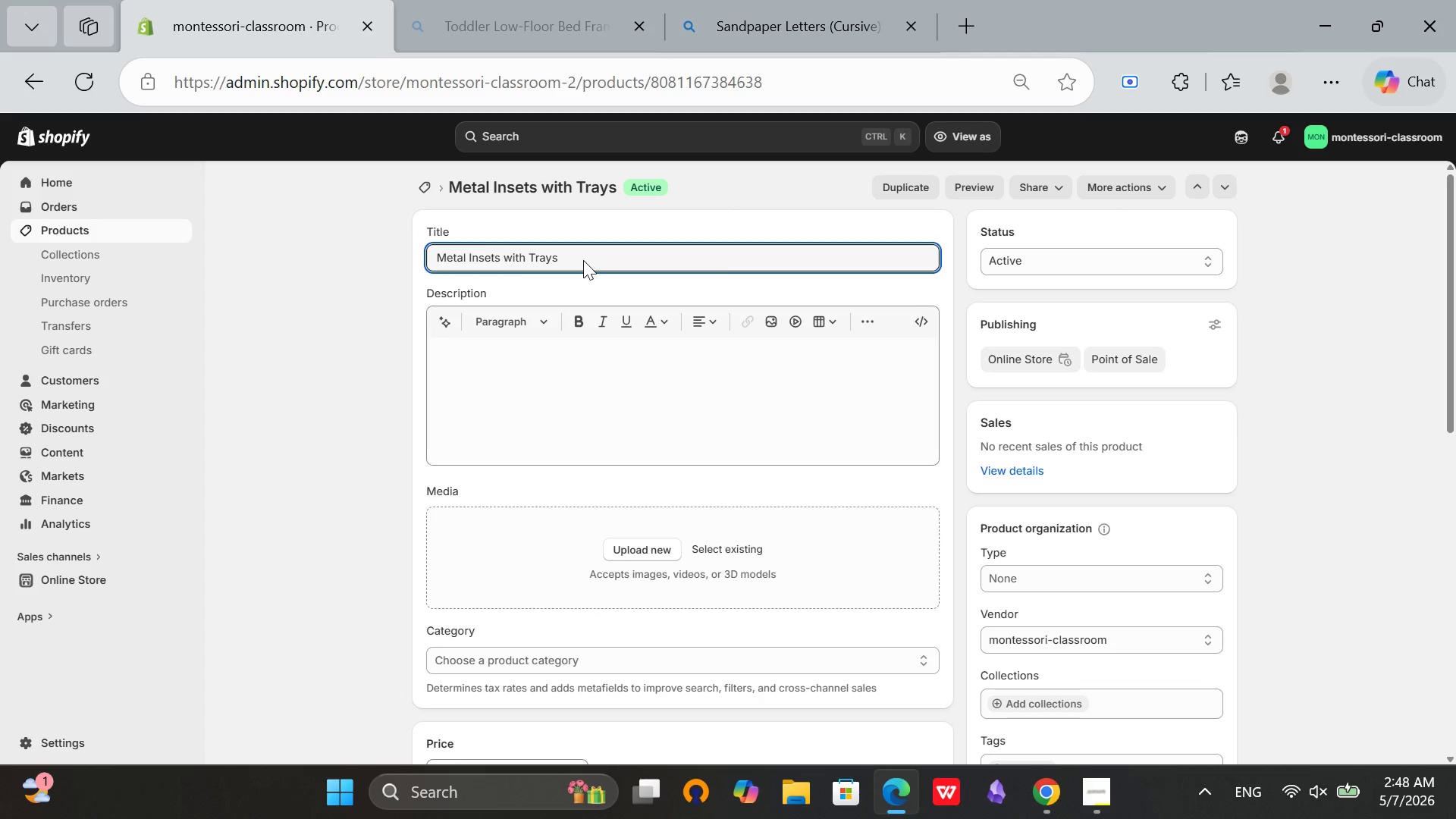 
key(Control+A)
 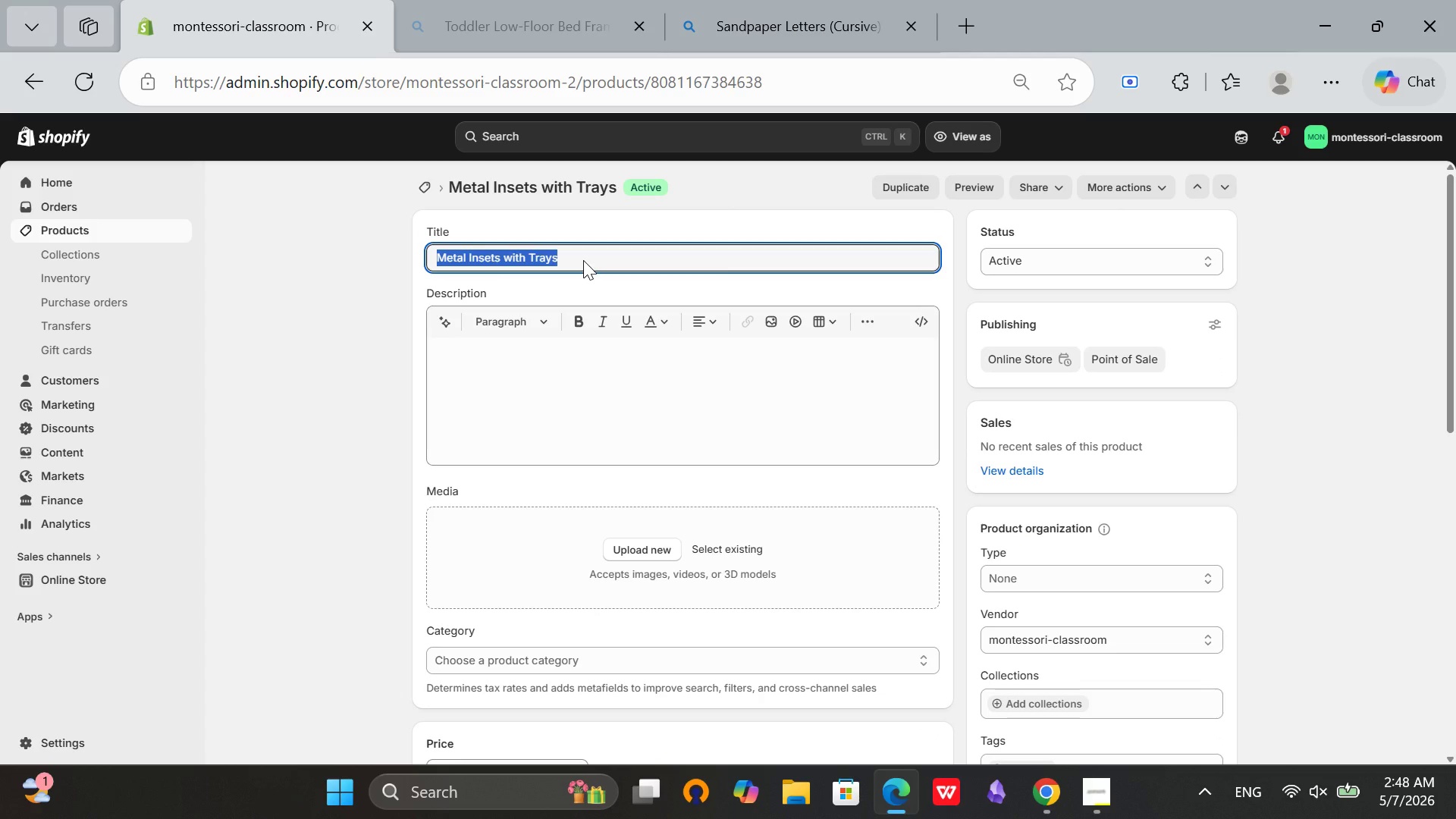 
key(Control+C)
 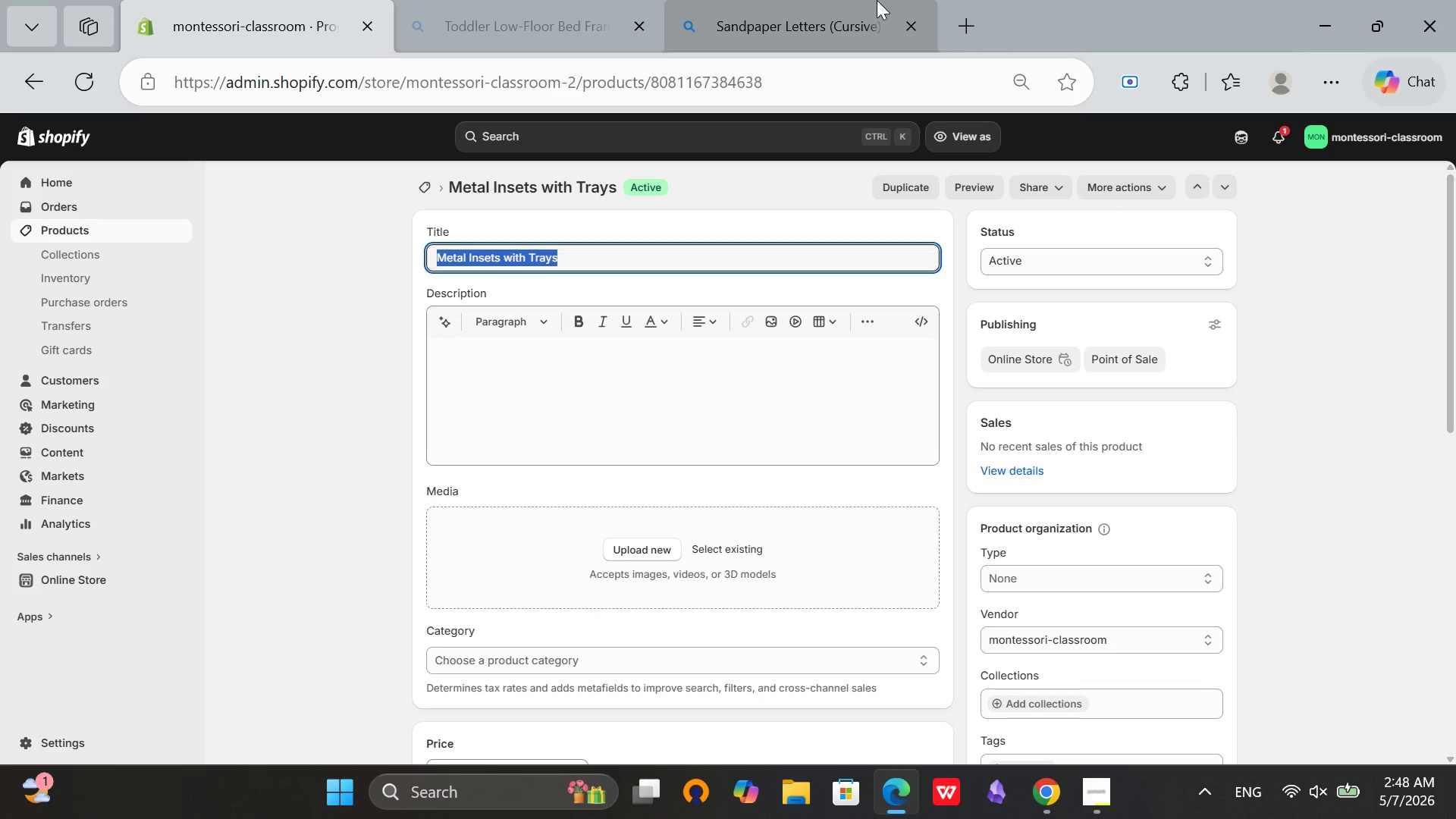 
left_click([877, 0])
 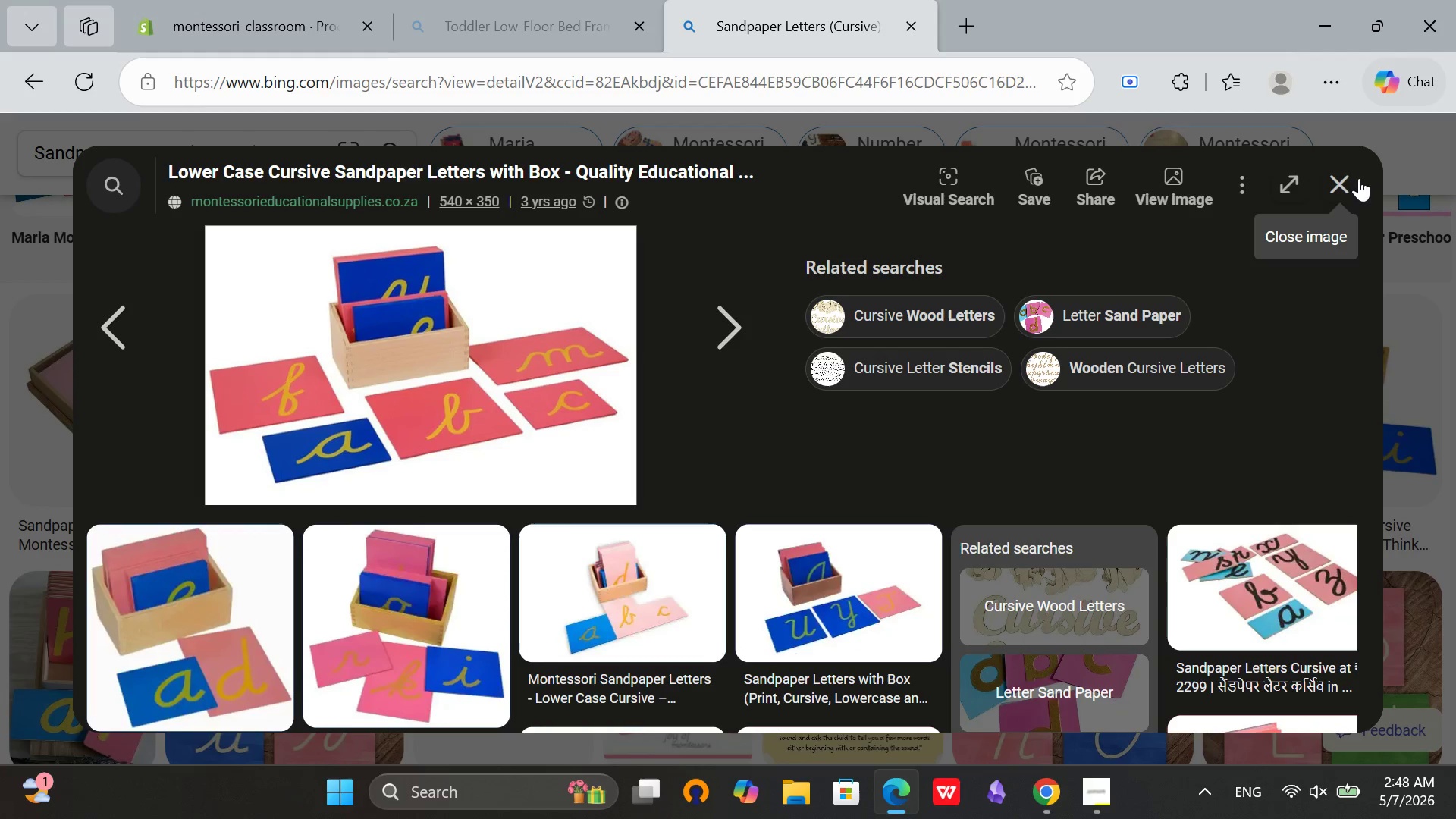 
left_click([1340, 203])
 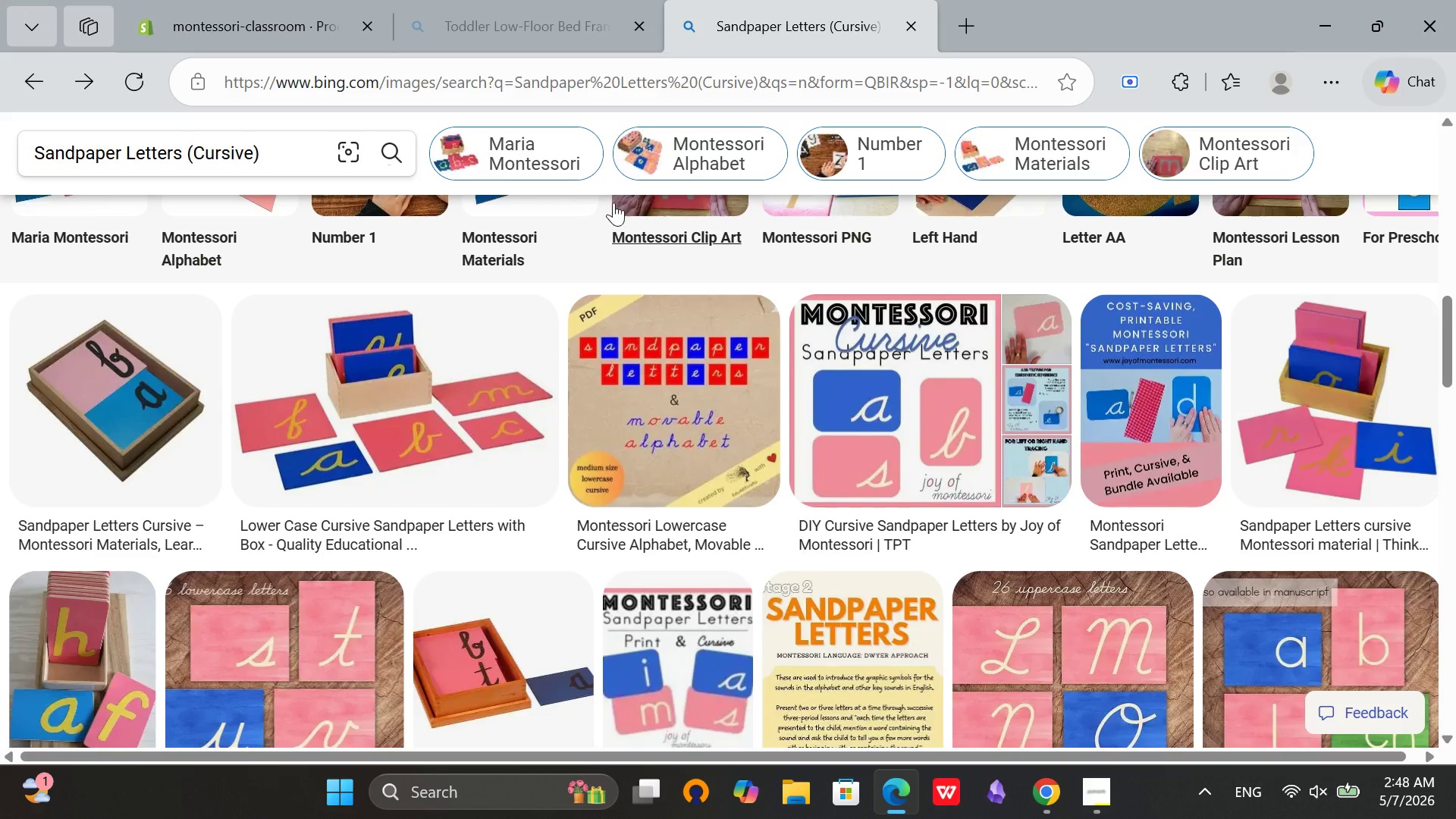 
scroll: coordinate [642, 246], scroll_direction: up, amount: 3.0
 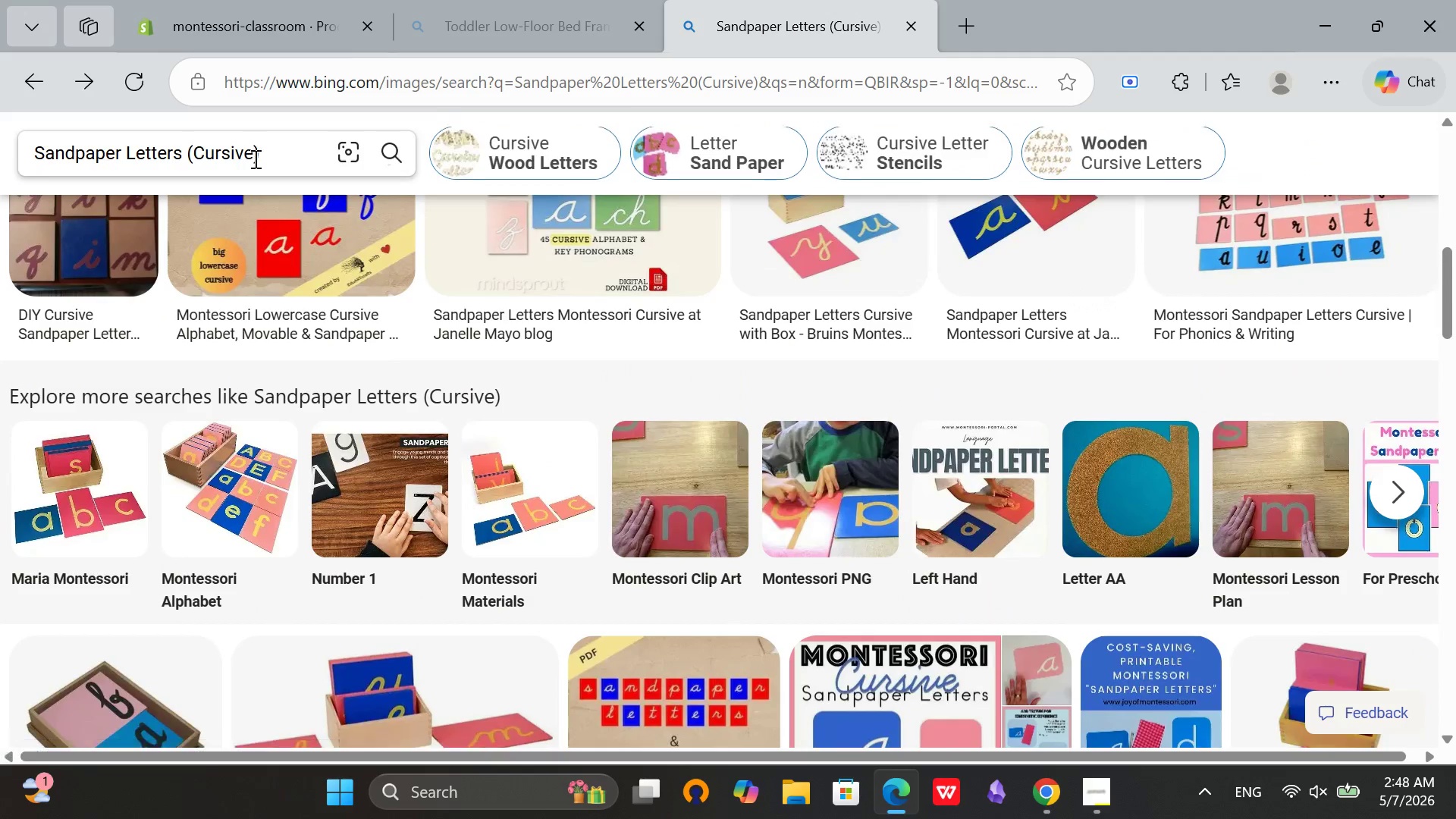 
left_click([283, 155])
 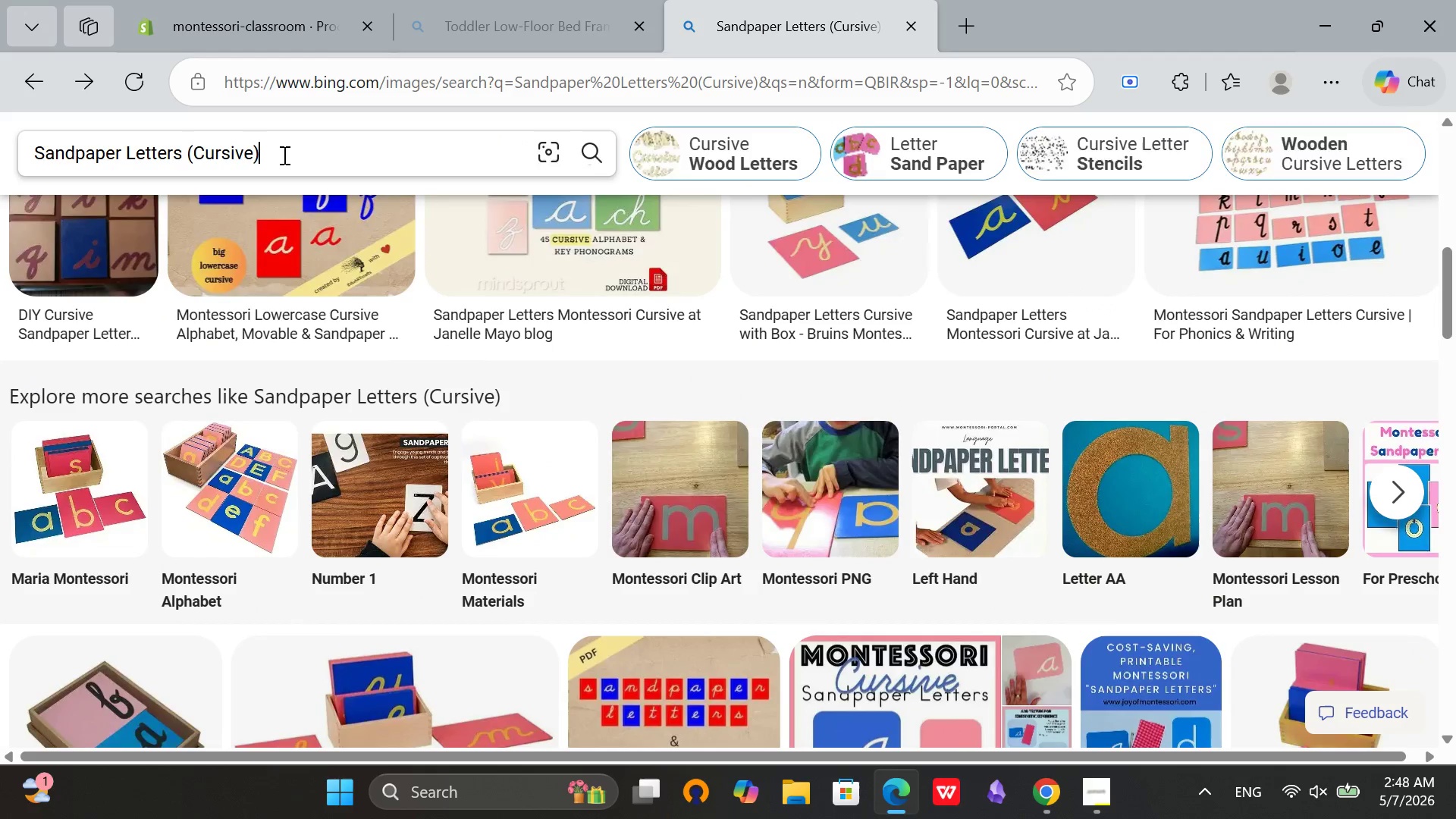 
key(Control+A)
 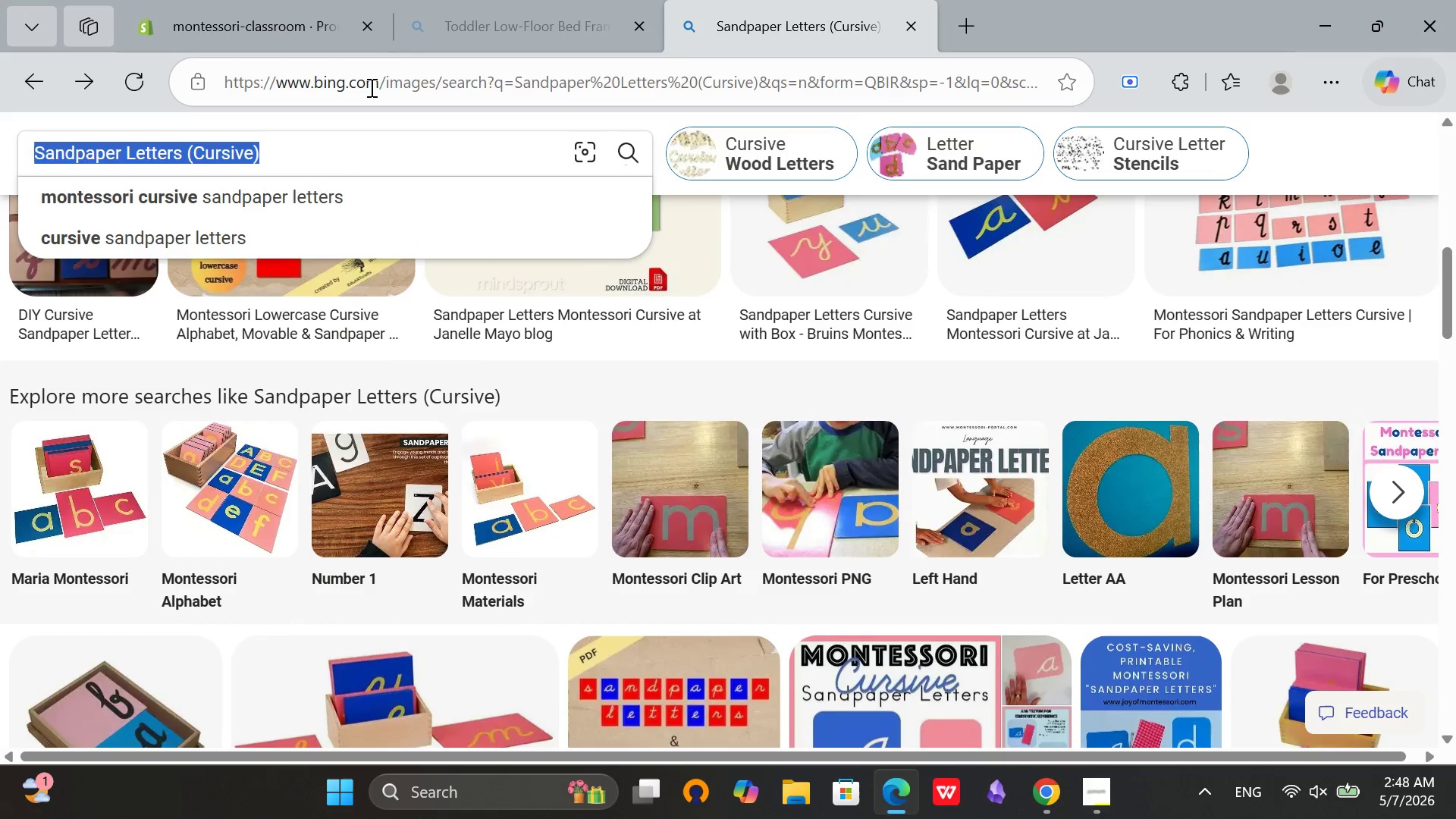 
key(Backspace)
 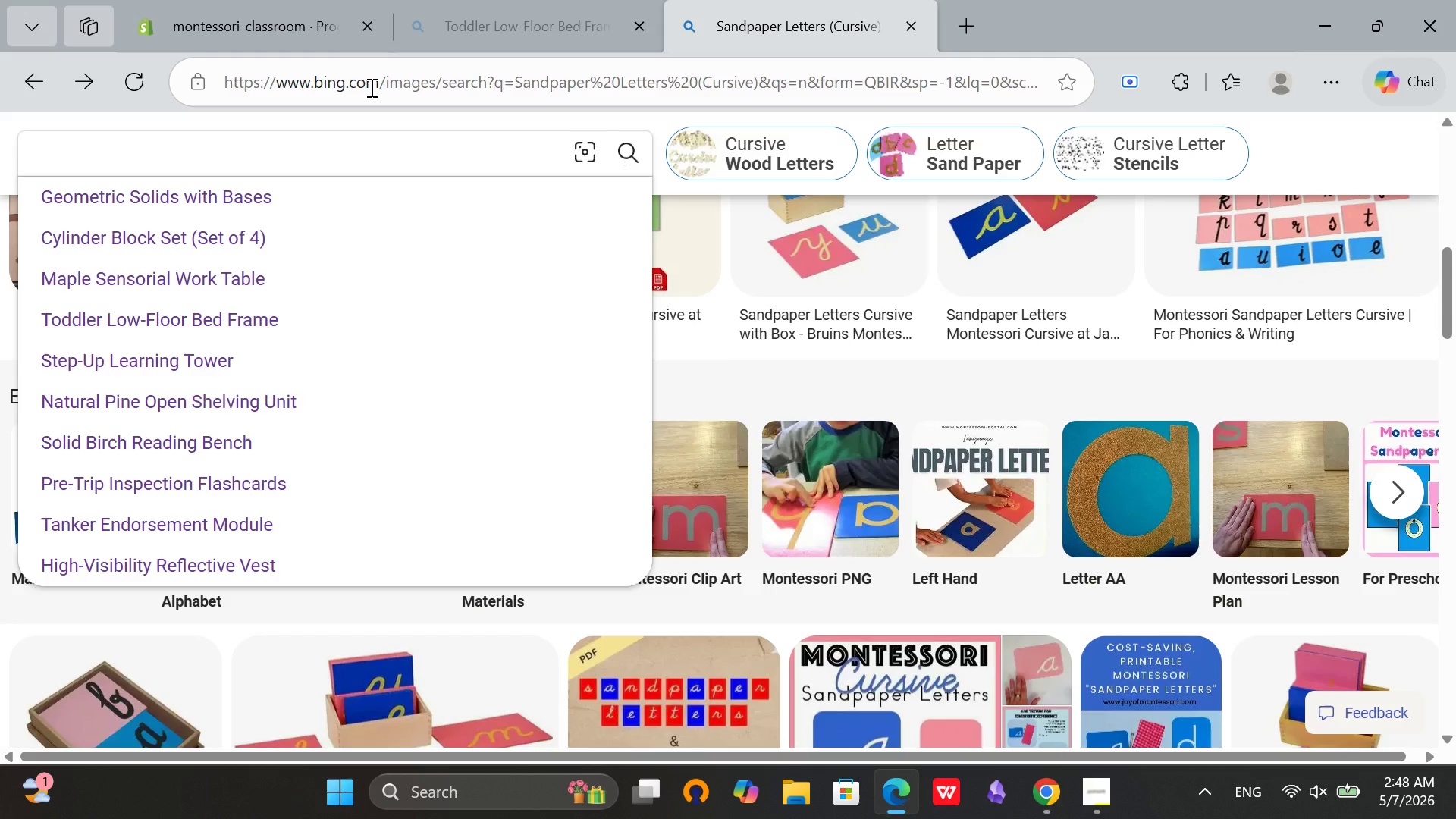 
key(Control+ControlLeft)
 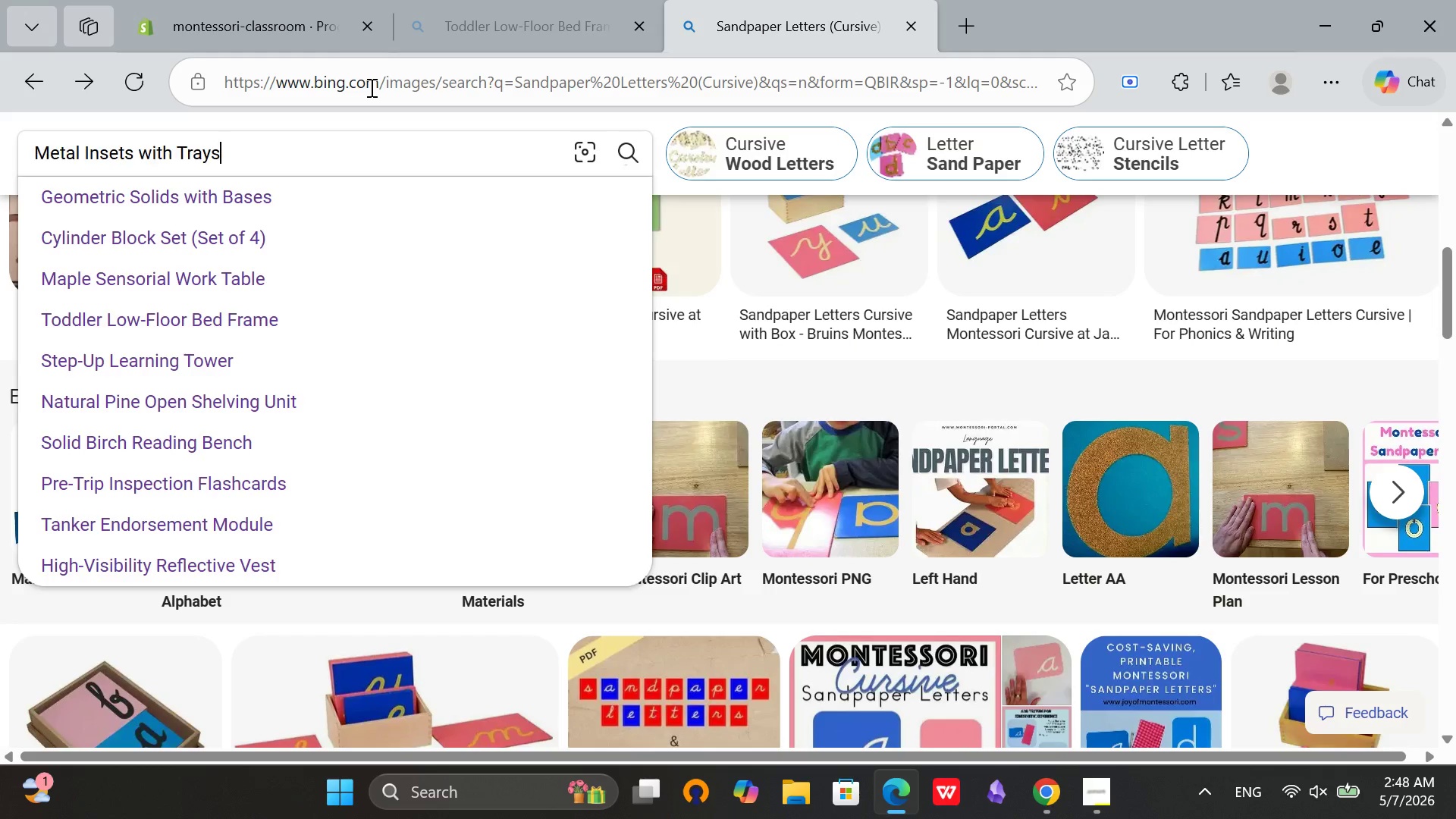 
key(Control+V)
 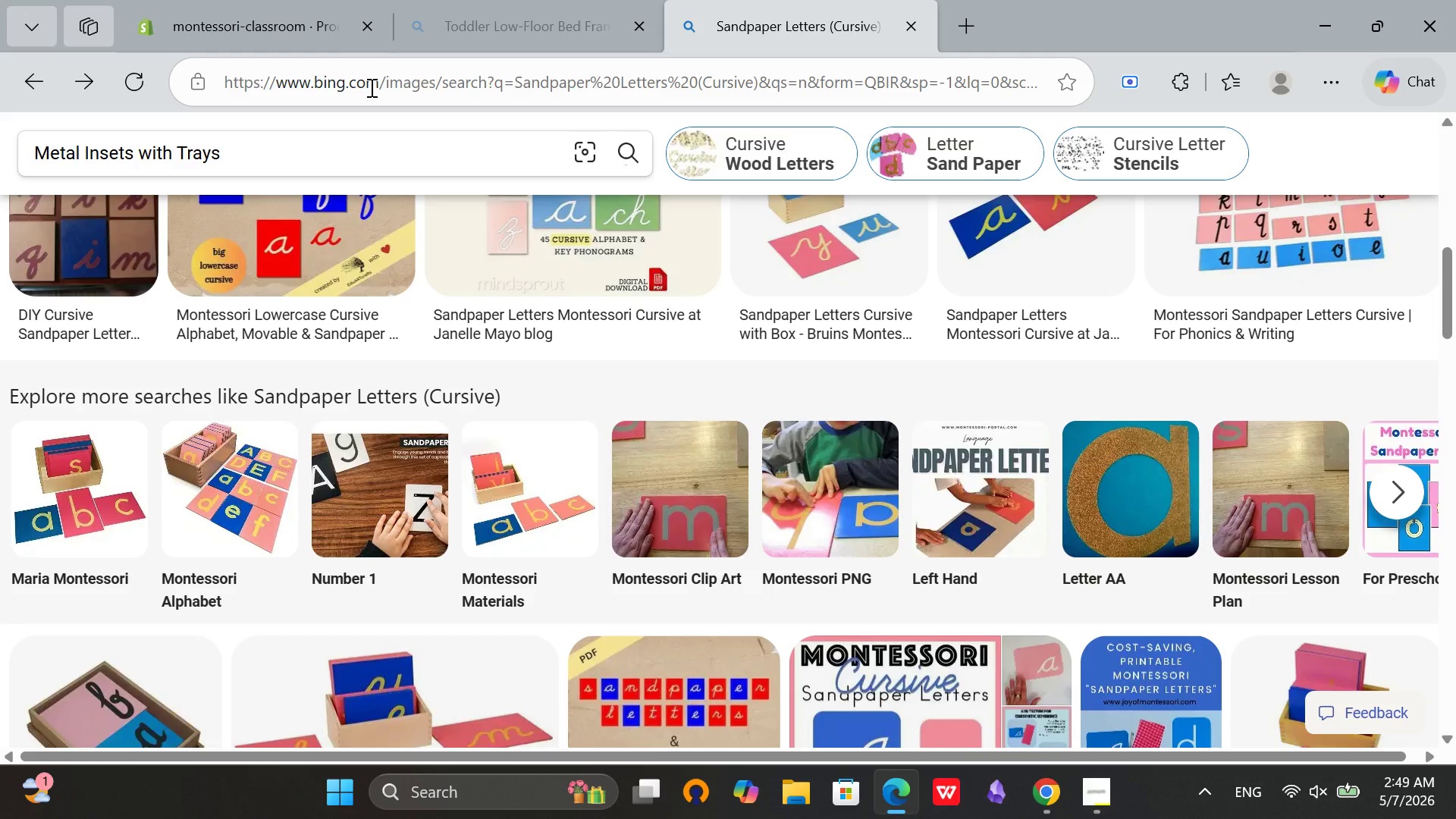 
wait(13.2)
 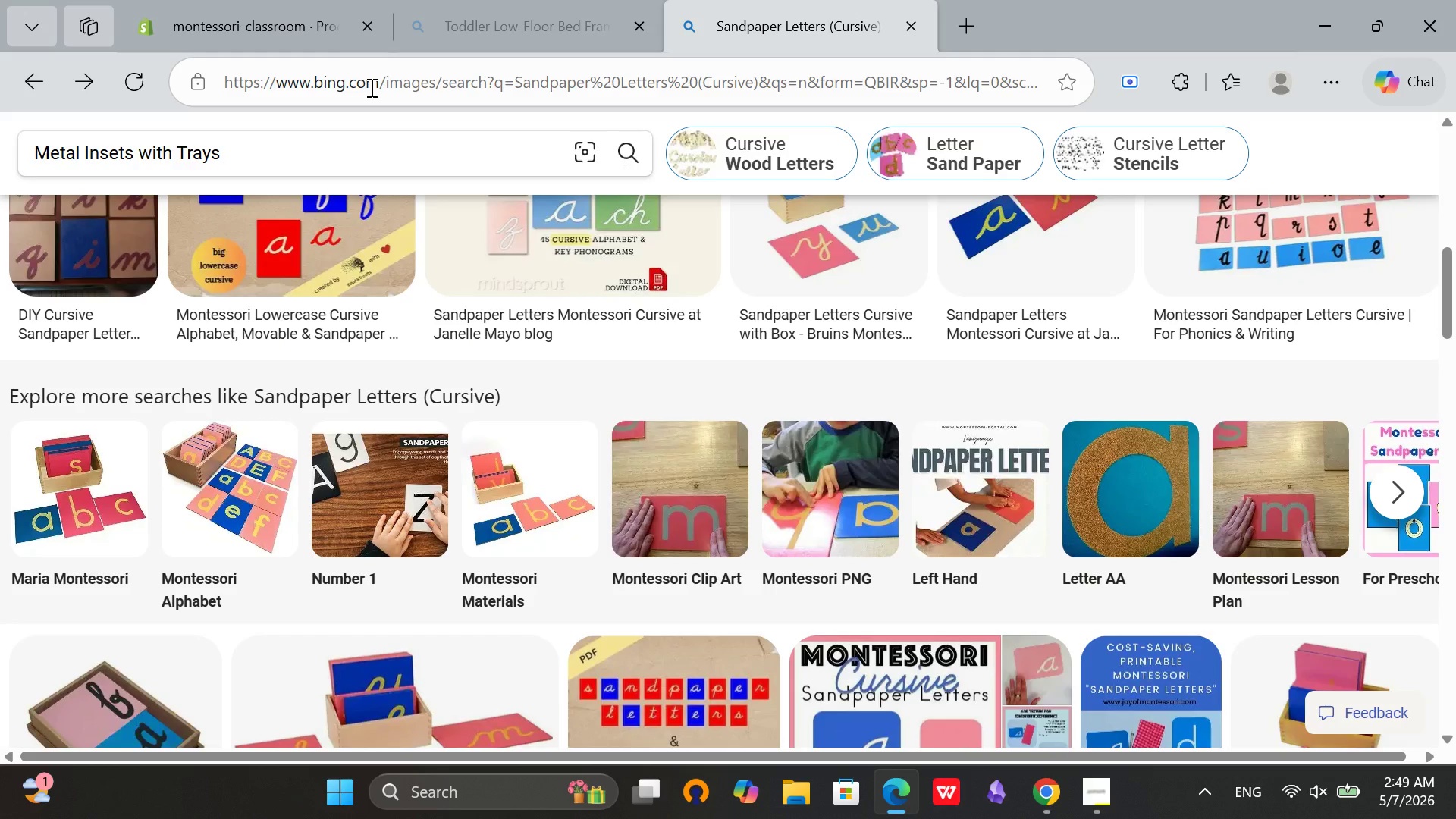 
key(Enter)
 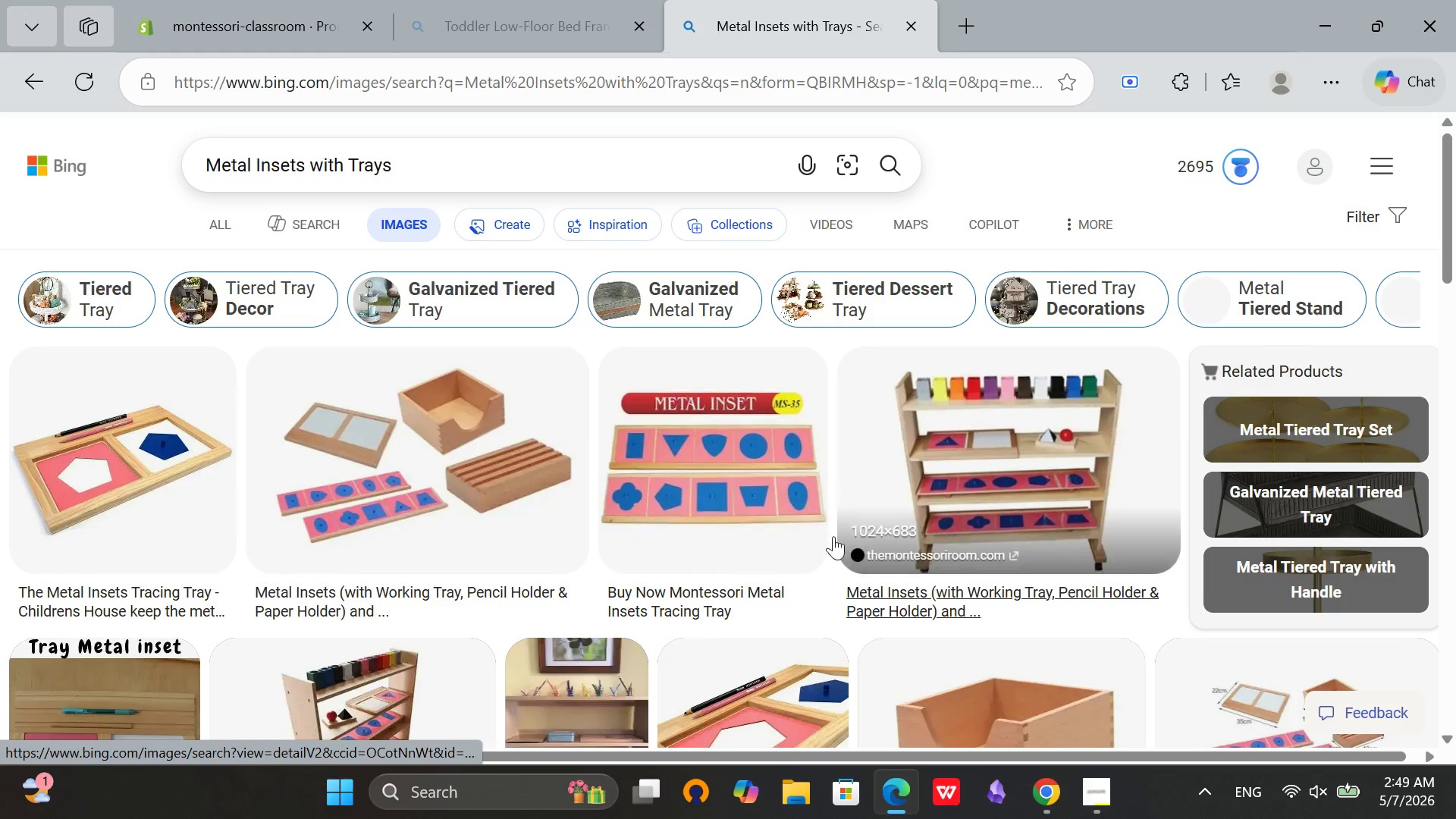 
left_click([1045, 428])
 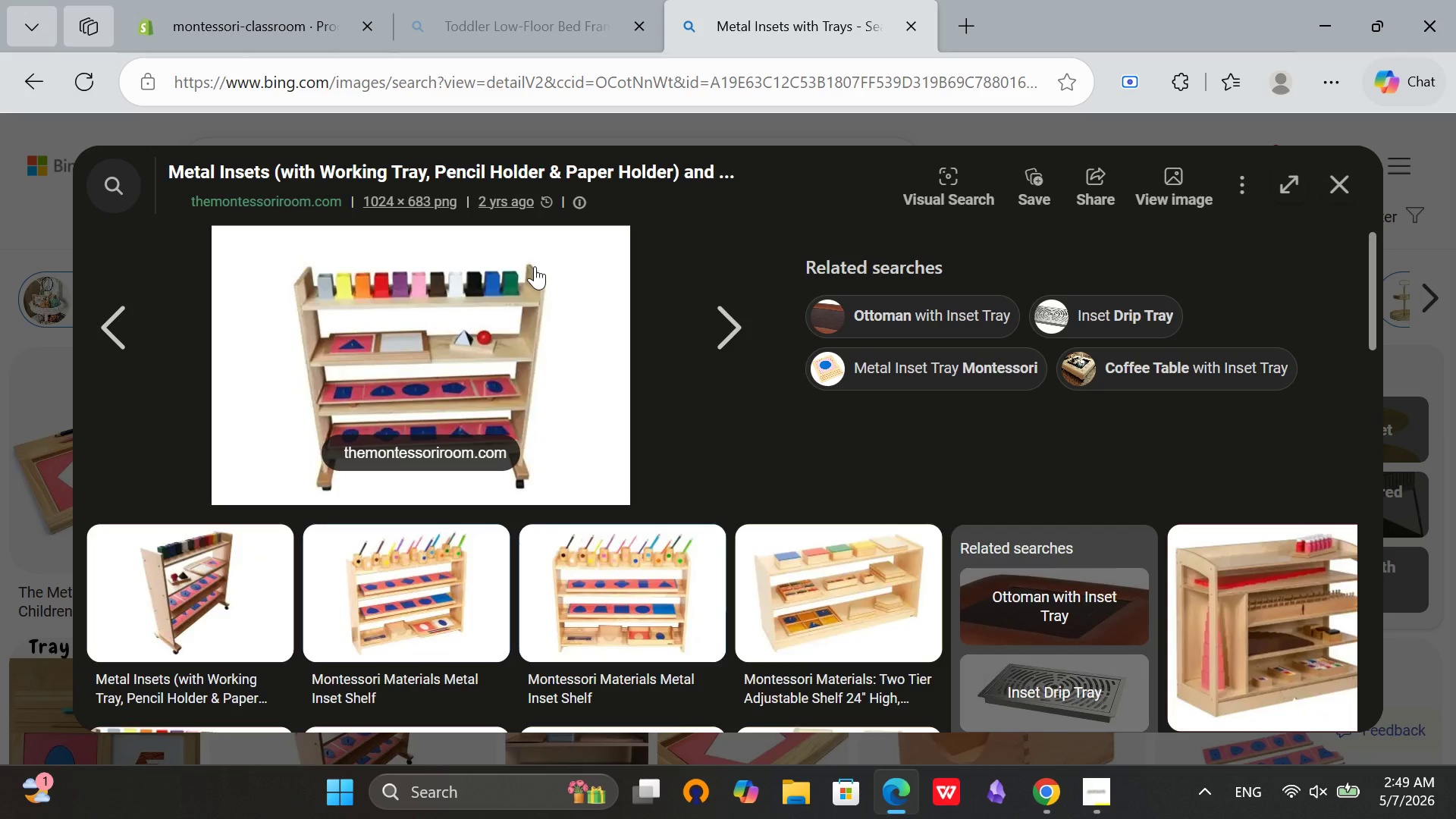 
left_click([636, 322])
 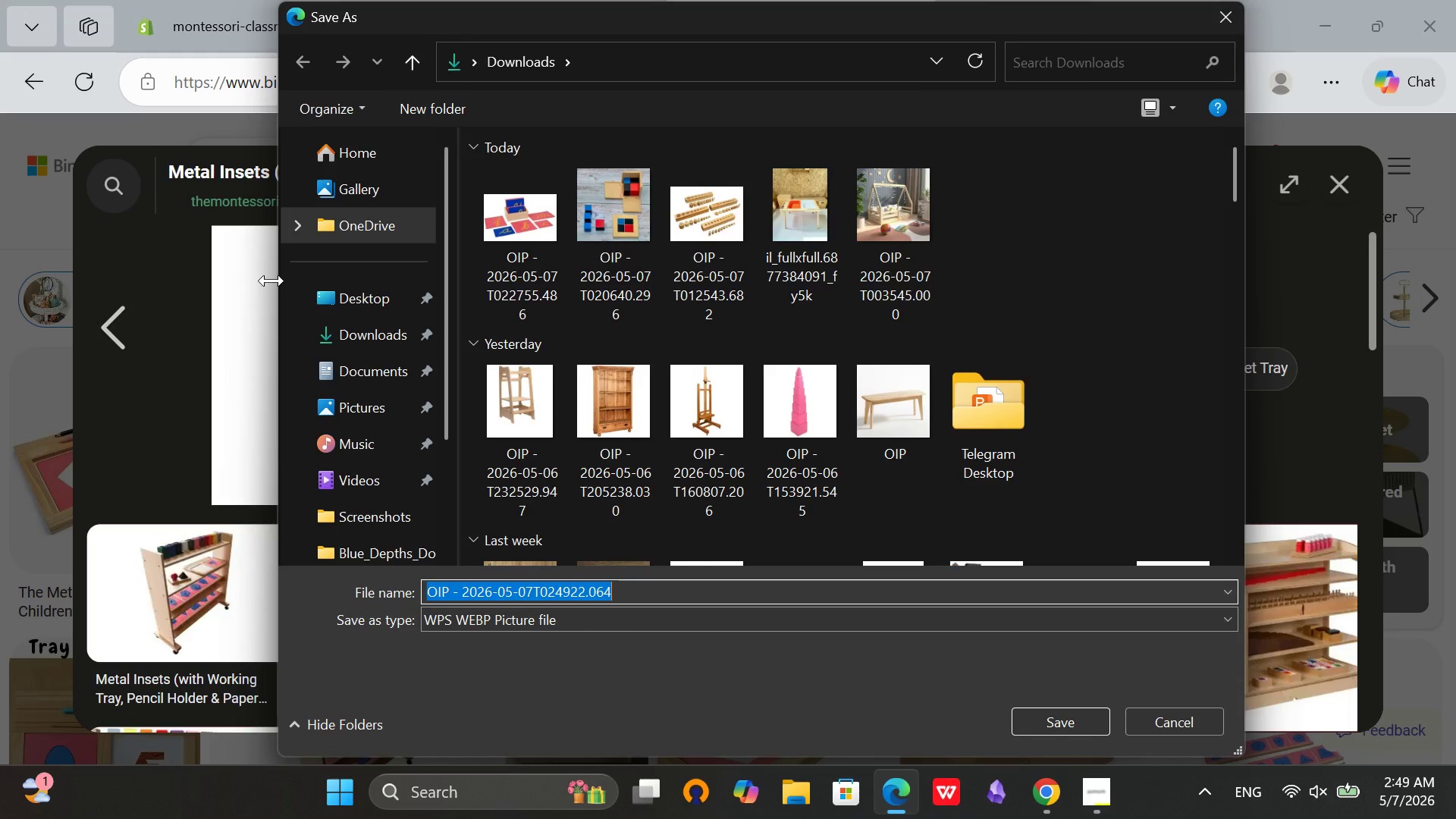 
wait(15.66)
 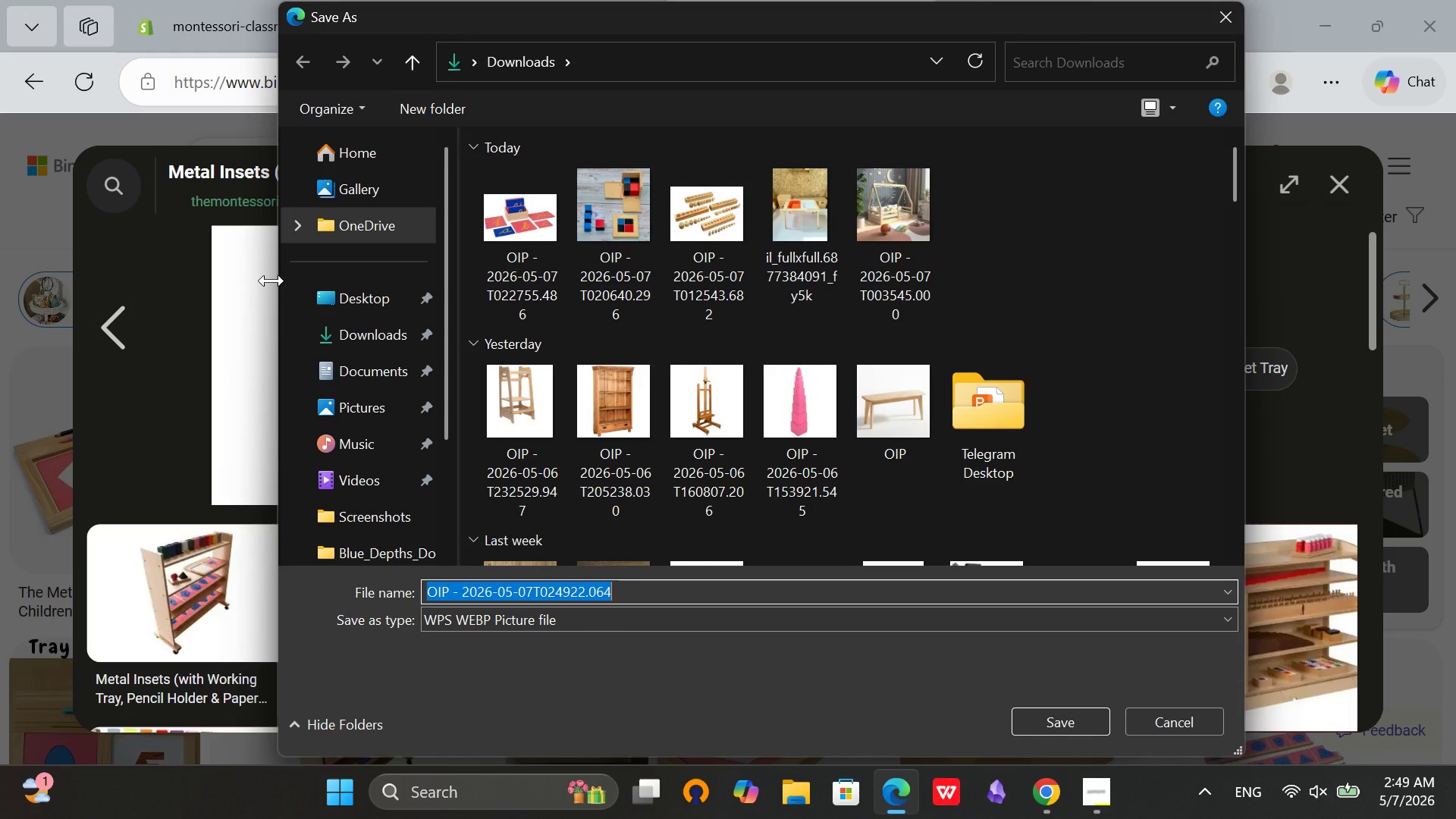 
left_click([346, 333])
 